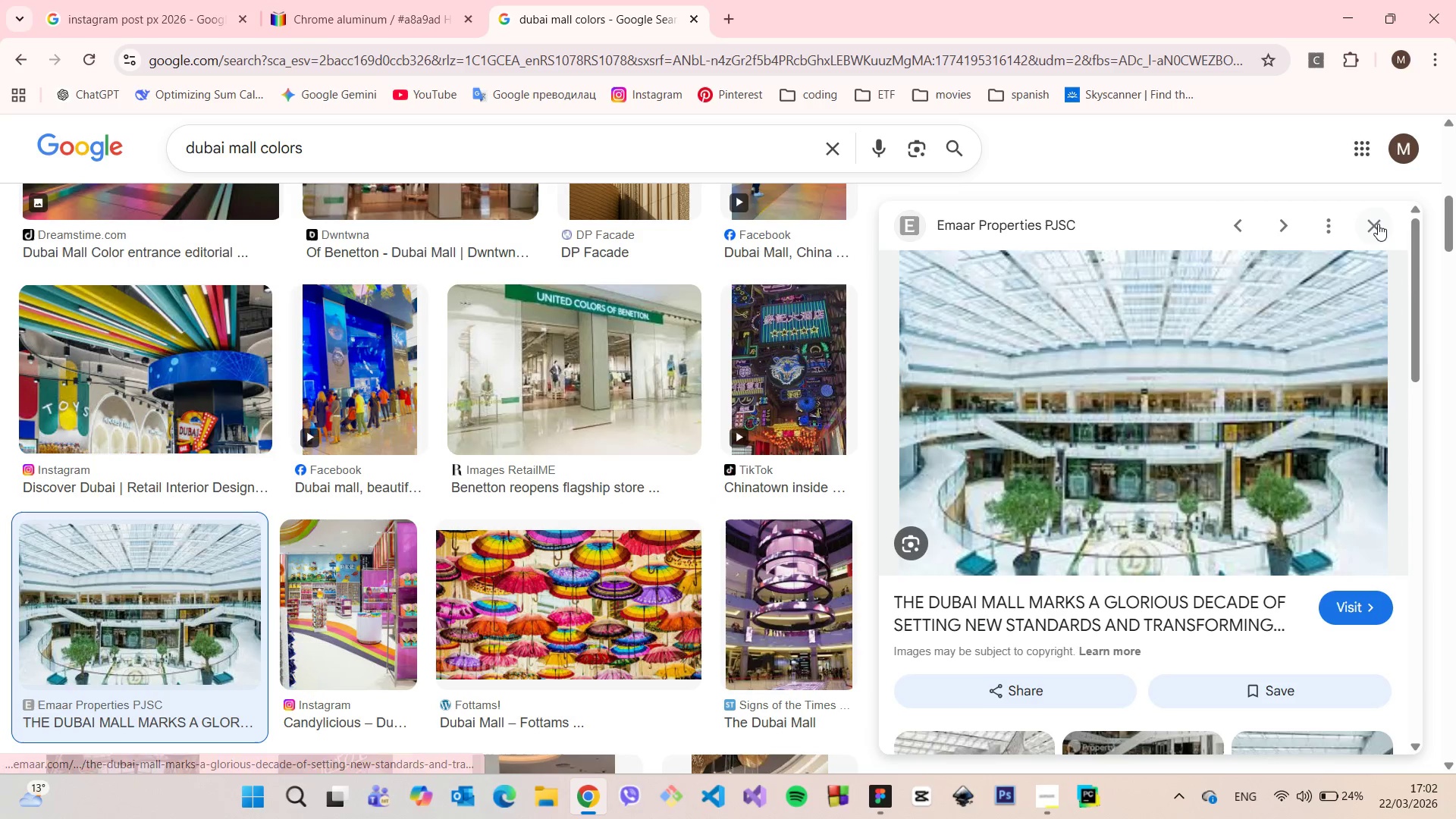 
wait(6.25)
 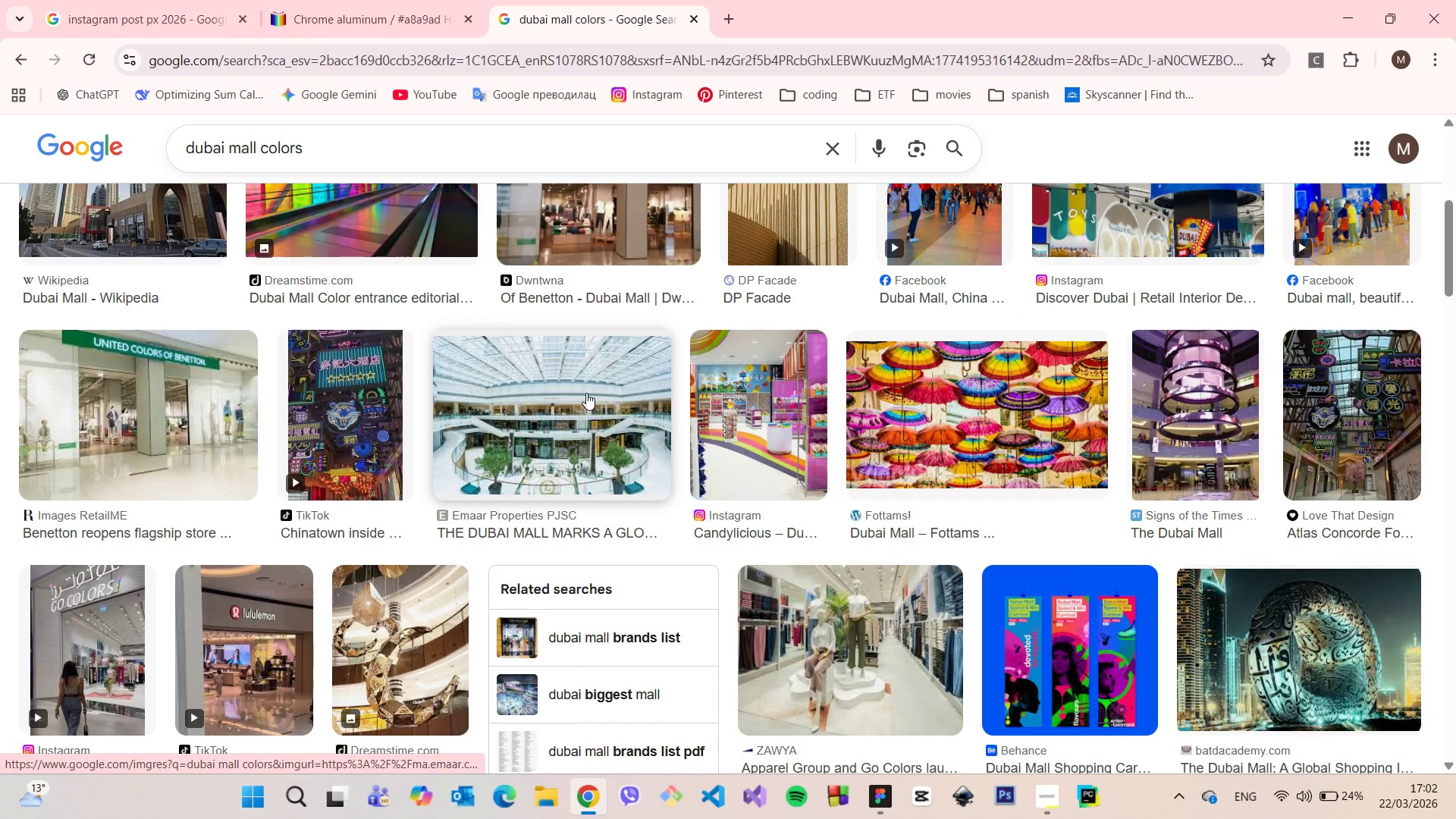 
left_click([1378, 224])
 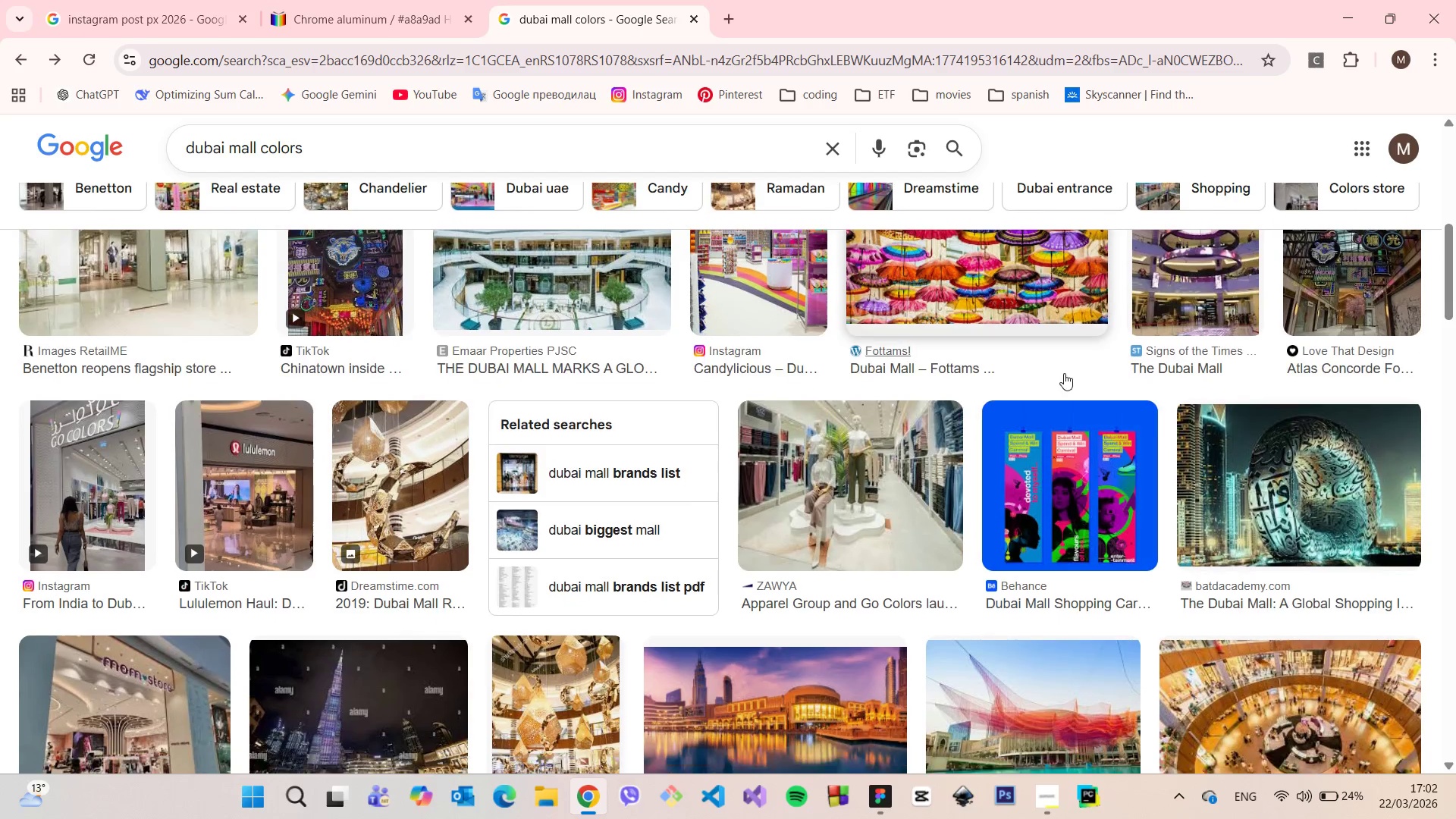 
scroll: coordinate [1064, 373], scroll_direction: down, amount: 9.0
 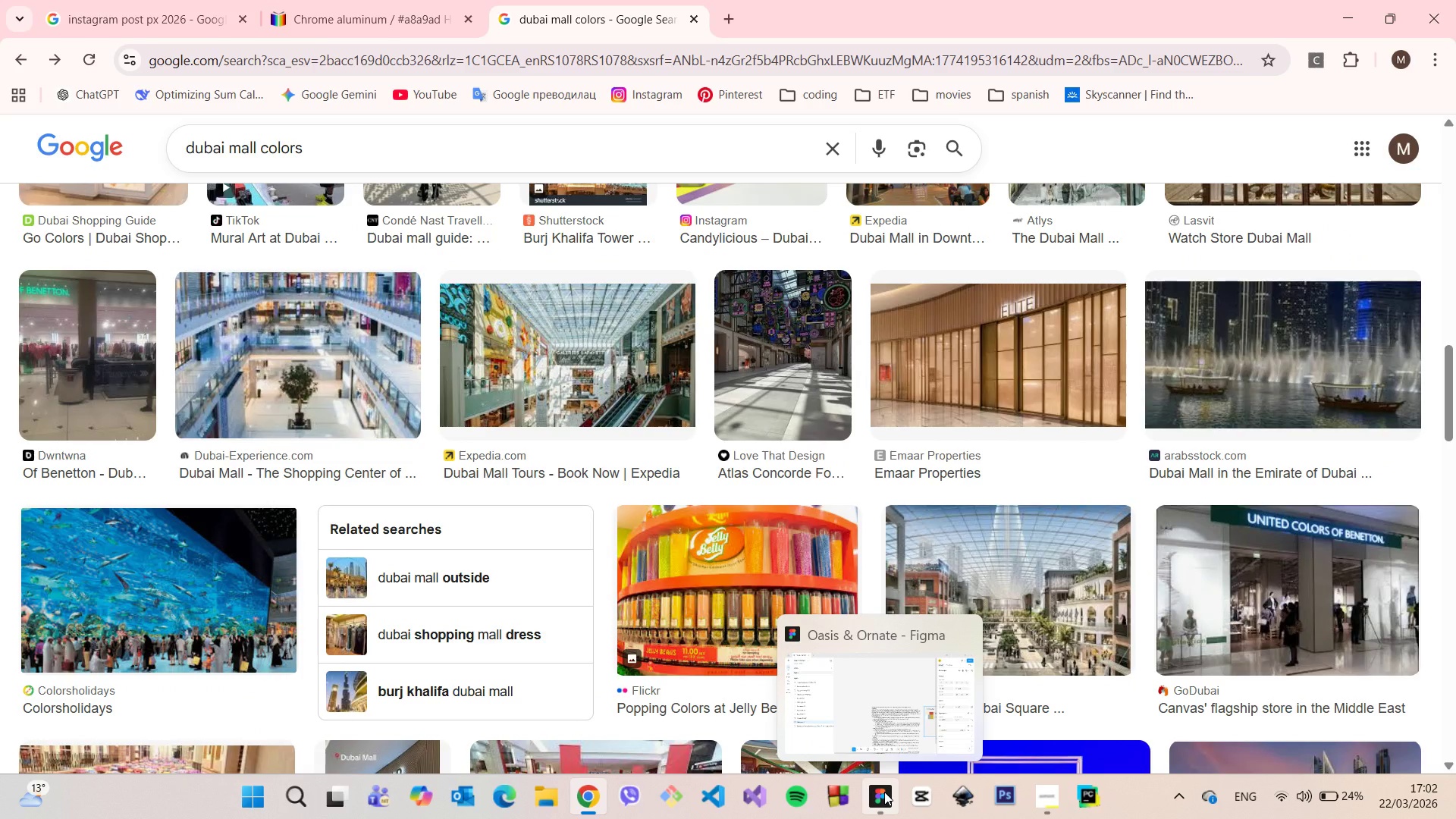 
left_click([884, 792])
 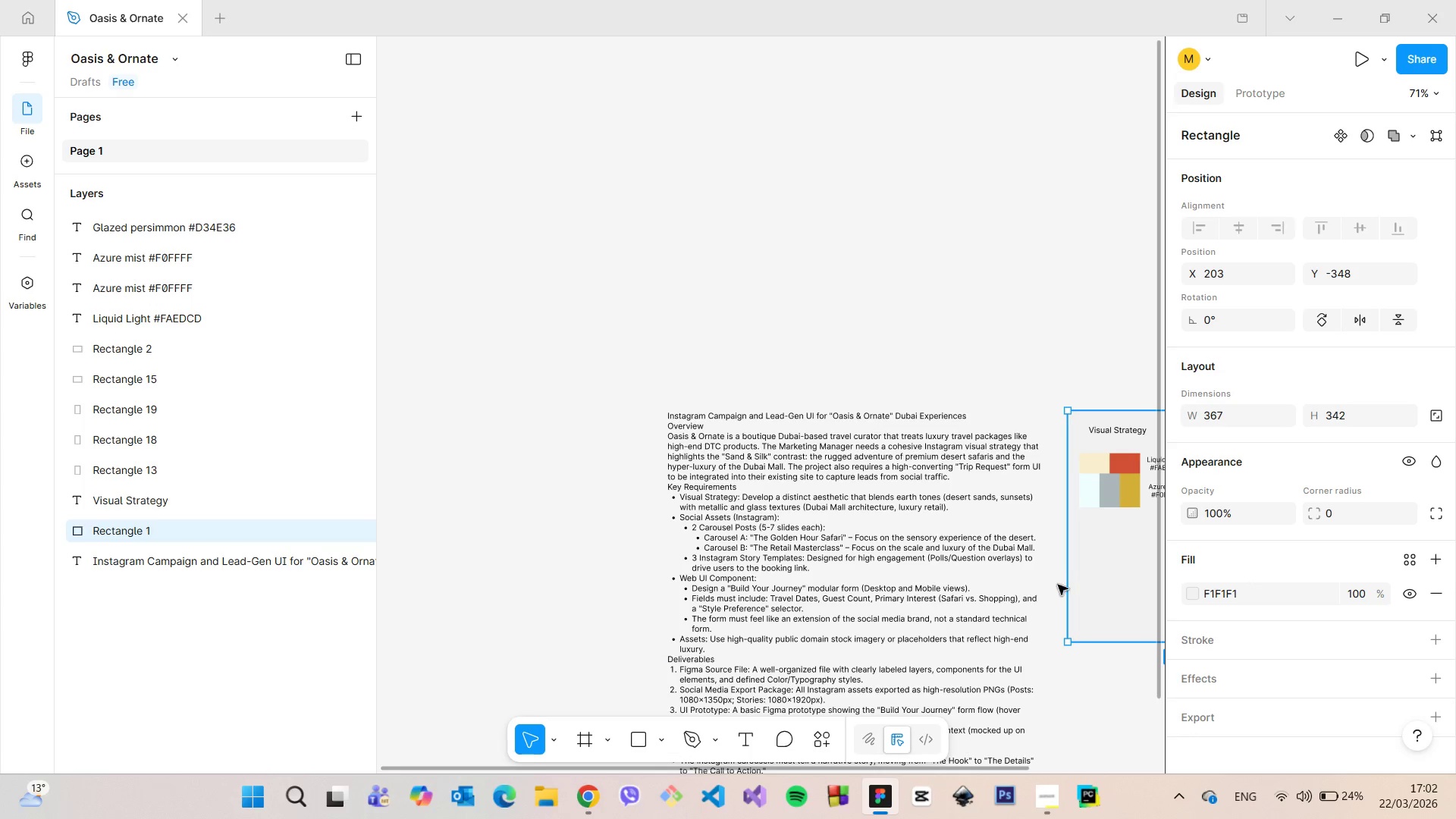 
scroll: coordinate [1125, 529], scroll_direction: up, amount: 11.0
 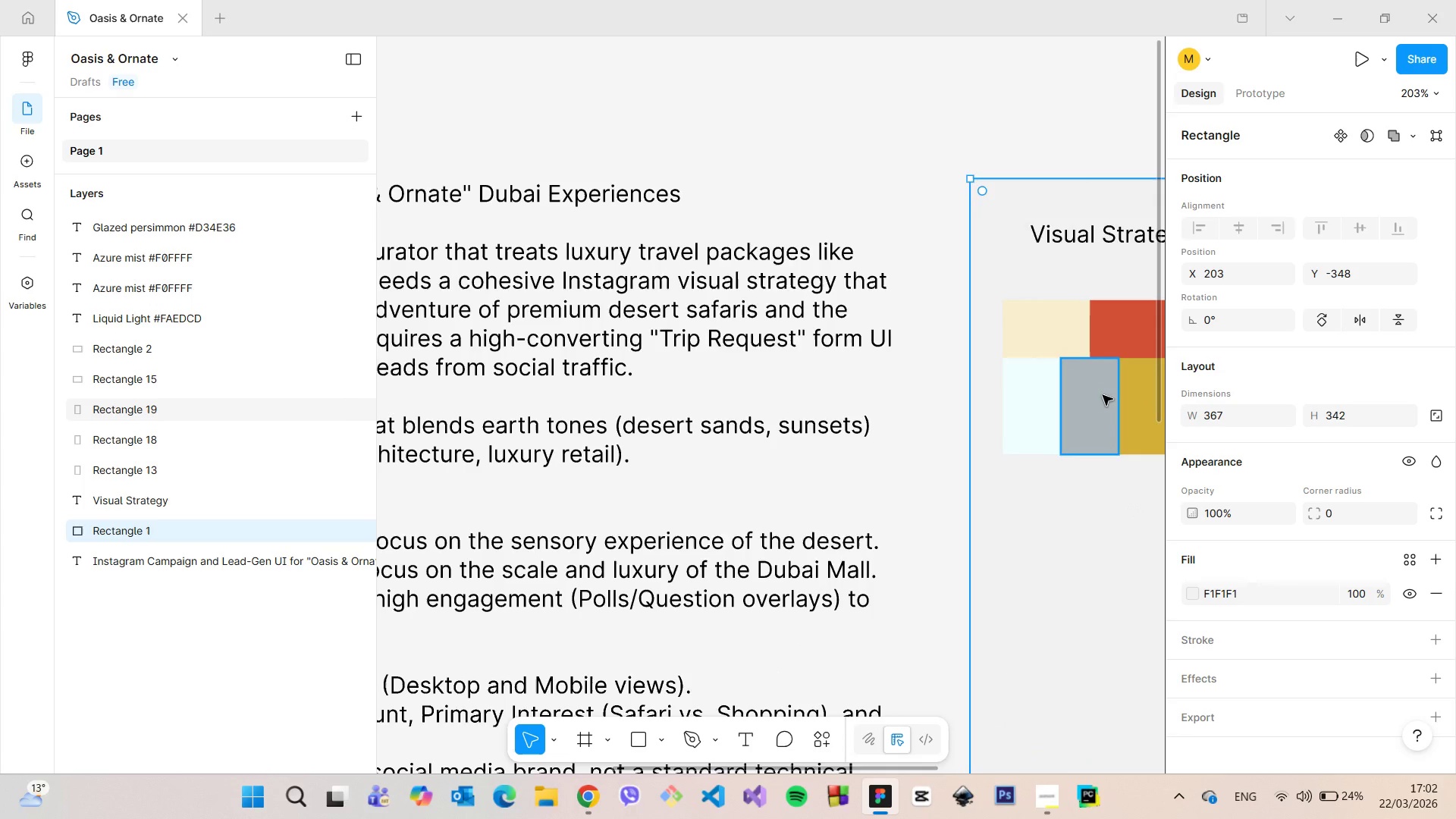 
left_click([1103, 395])
 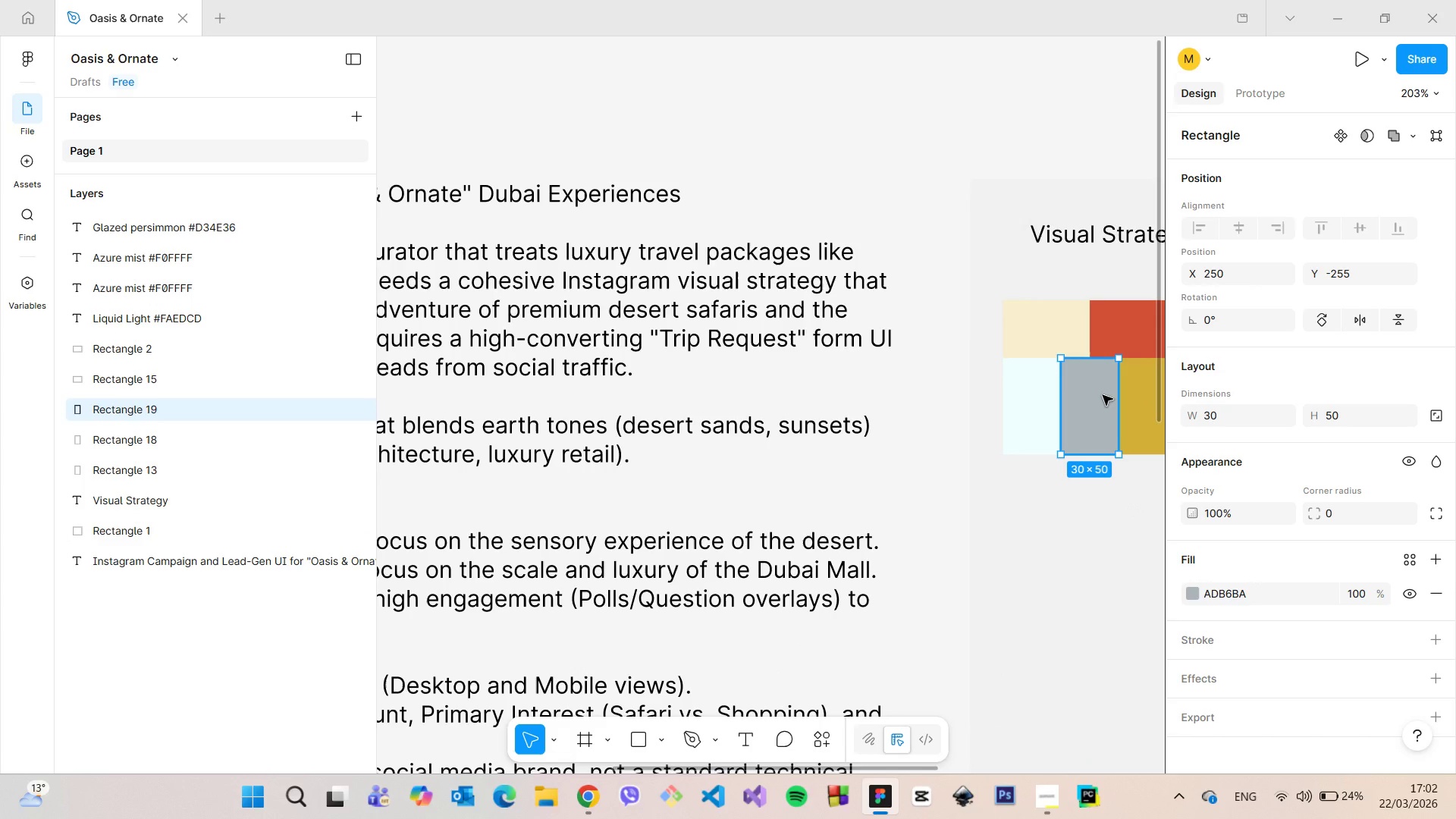 
key(Backspace)
 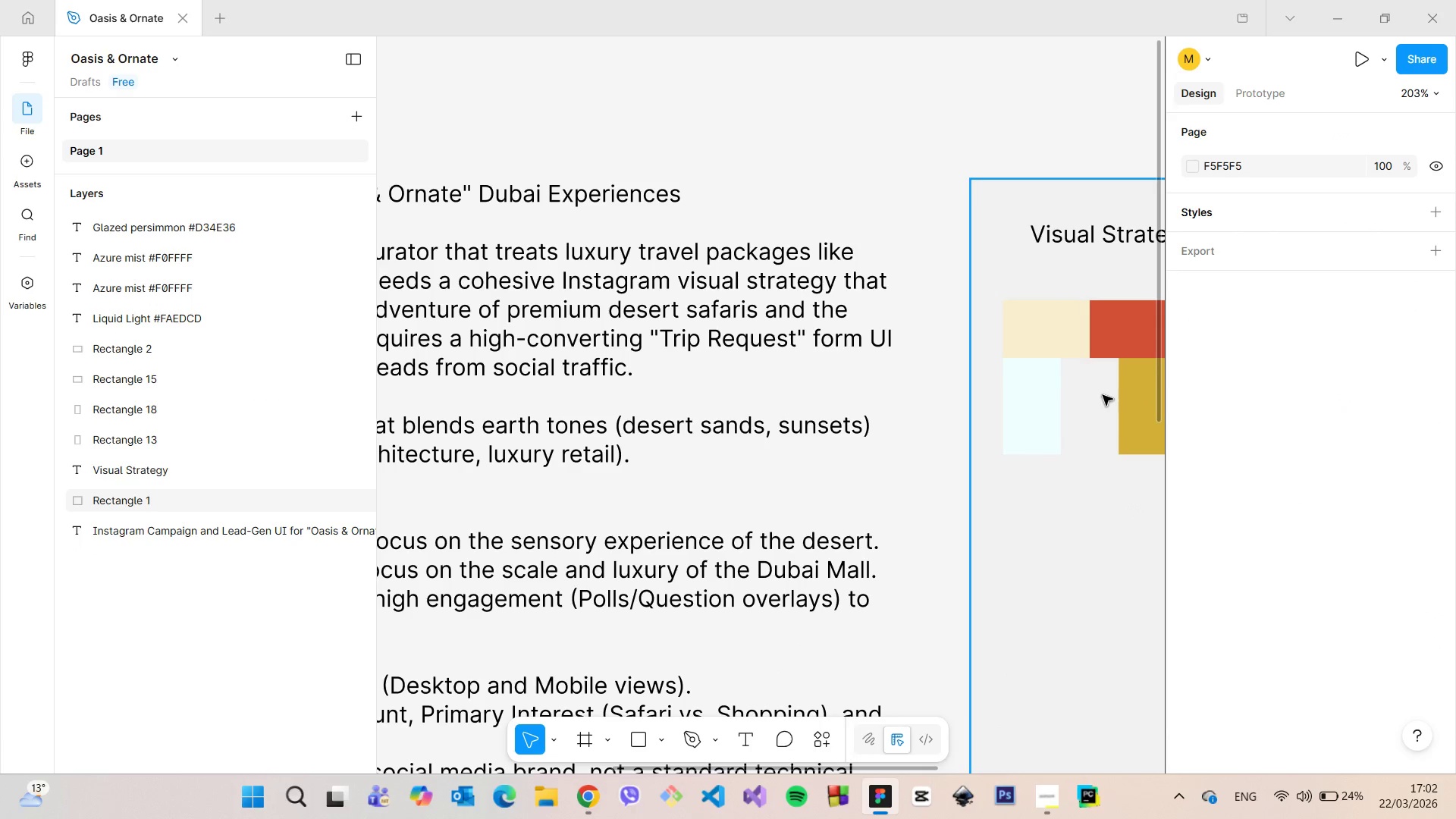 
scroll: coordinate [1100, 430], scroll_direction: down, amount: 17.0
 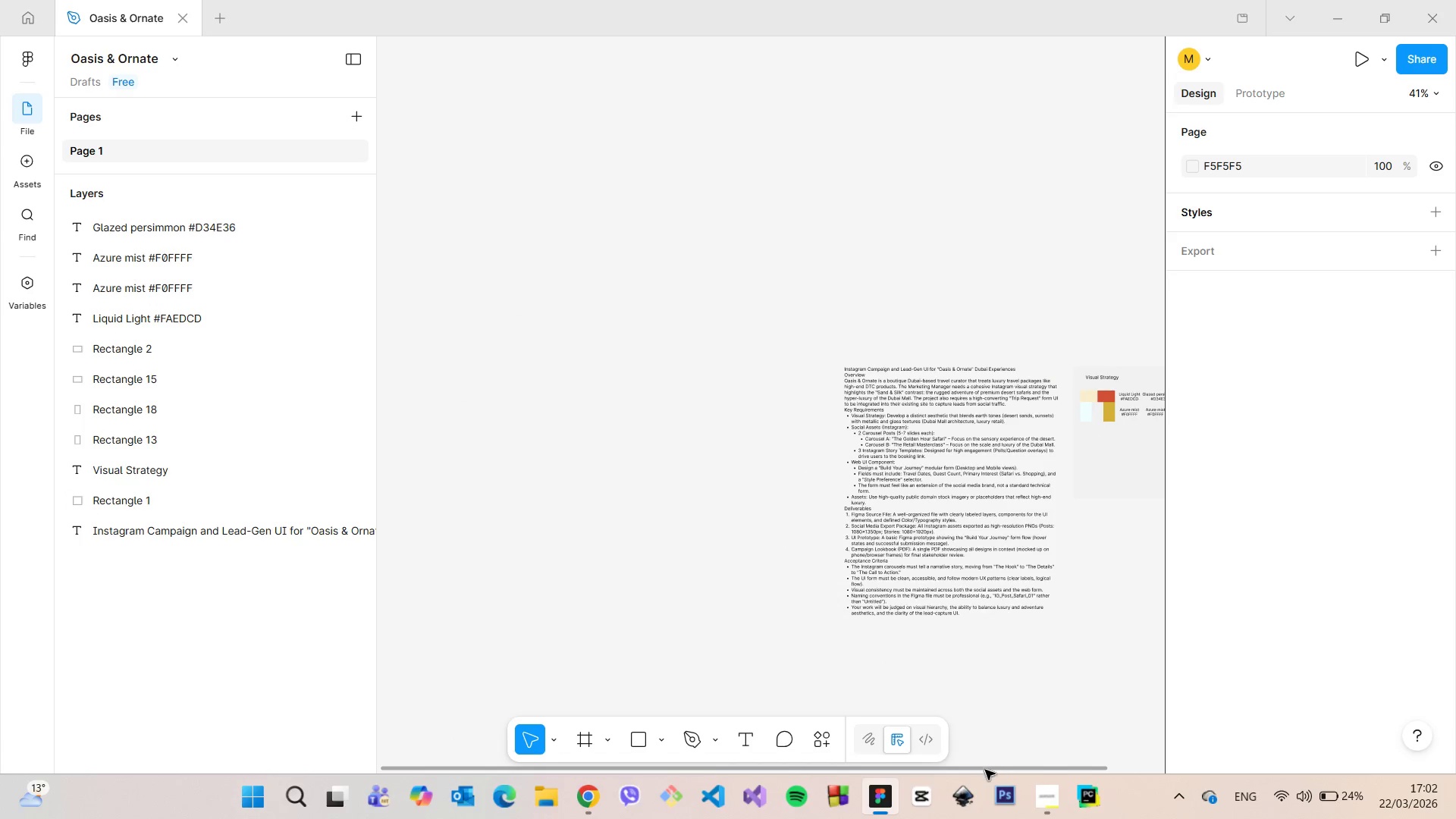 
left_click_drag(start_coordinate=[984, 771], to_coordinate=[1096, 745])
 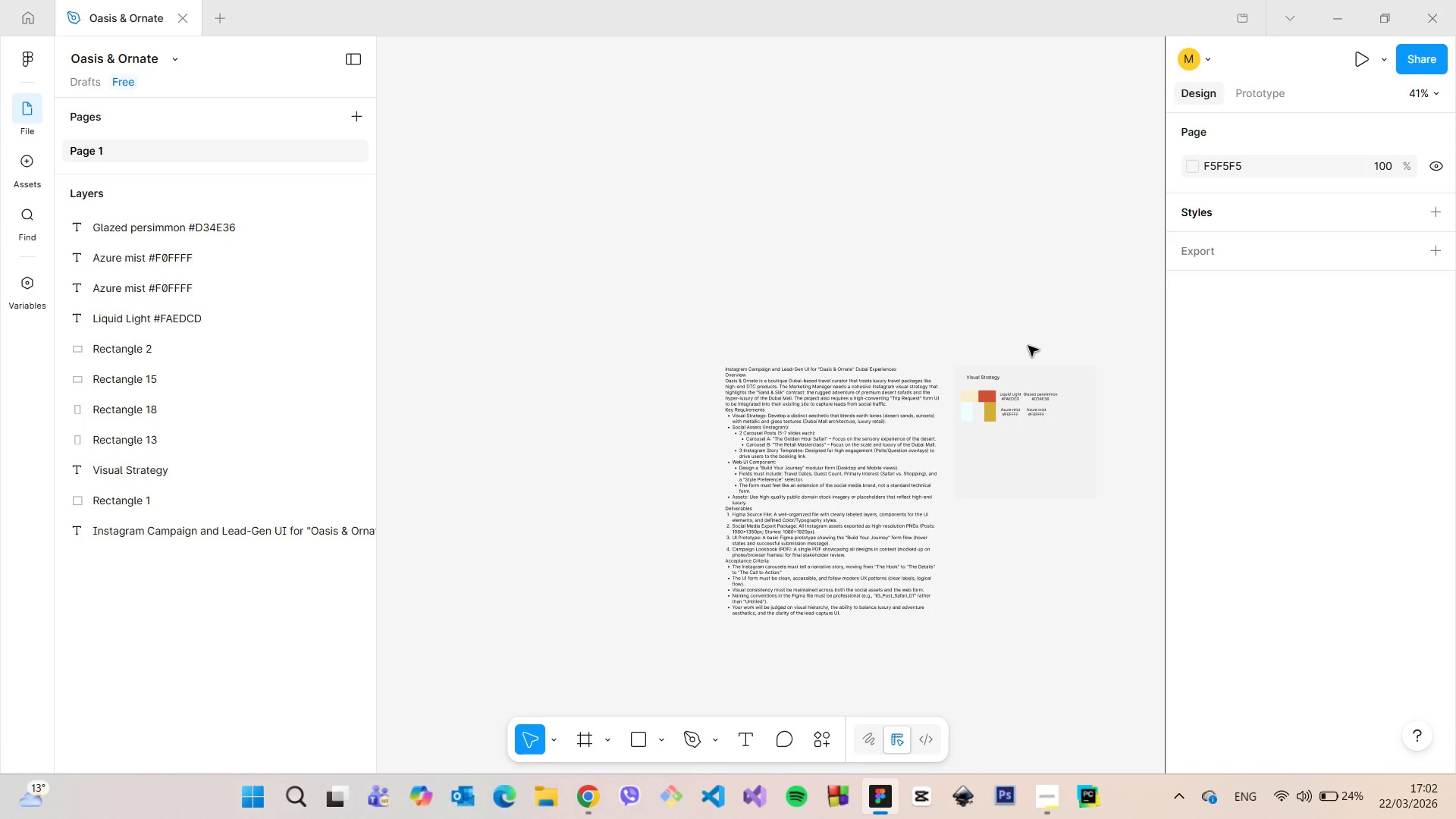 
scroll: coordinate [985, 432], scroll_direction: up, amount: 15.0
 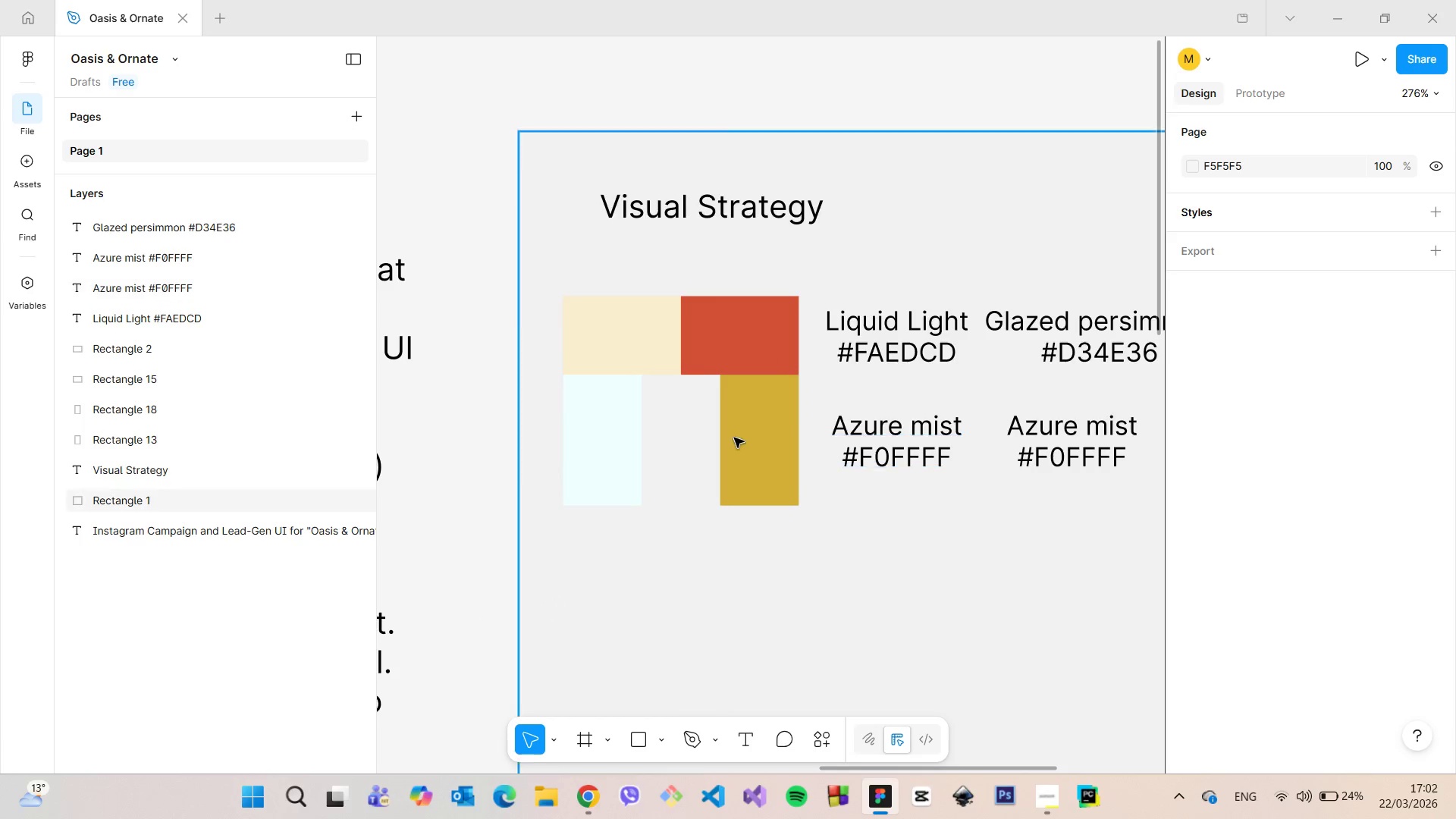 
left_click([731, 437])
 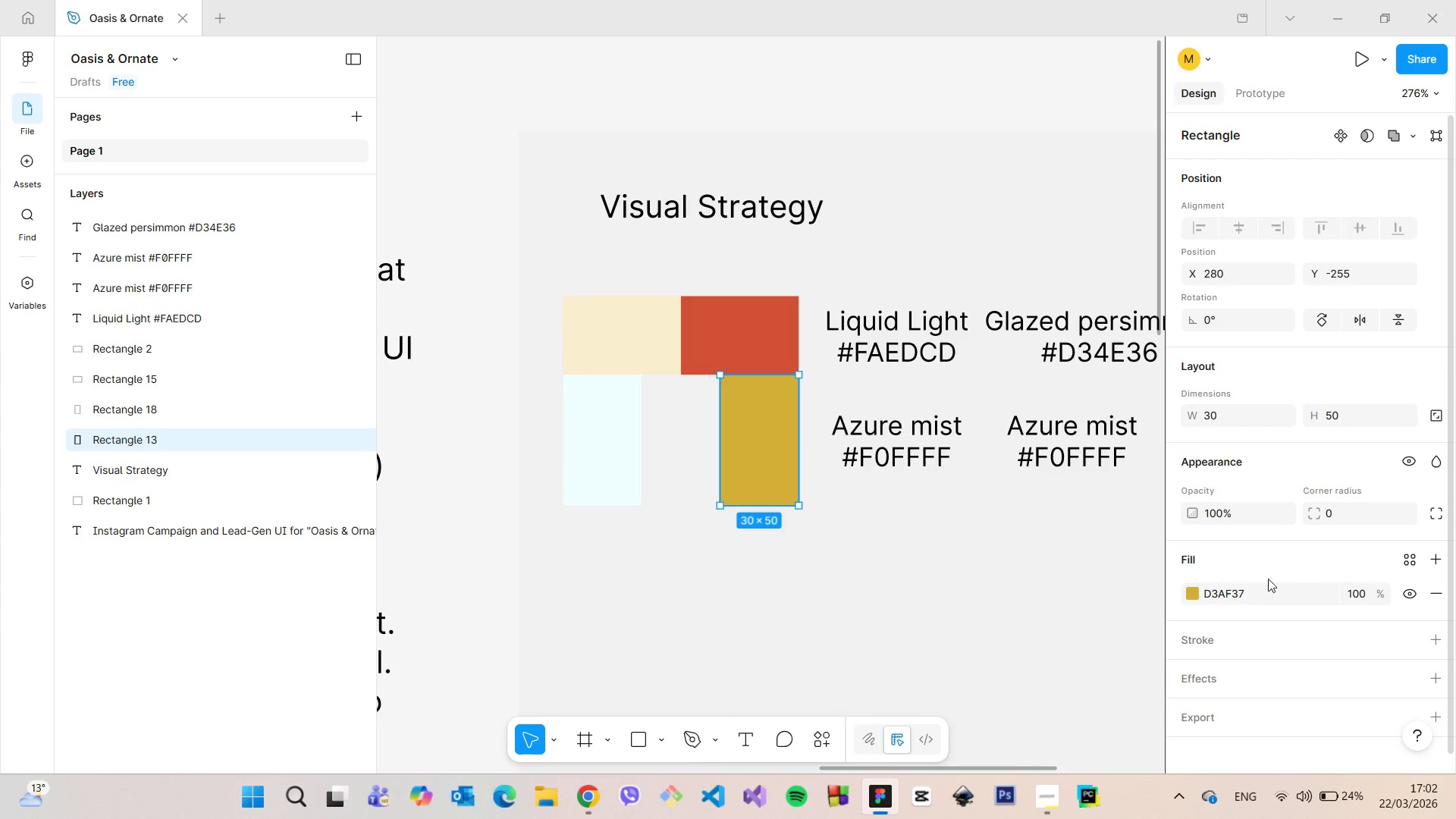 
left_click([1249, 584])
 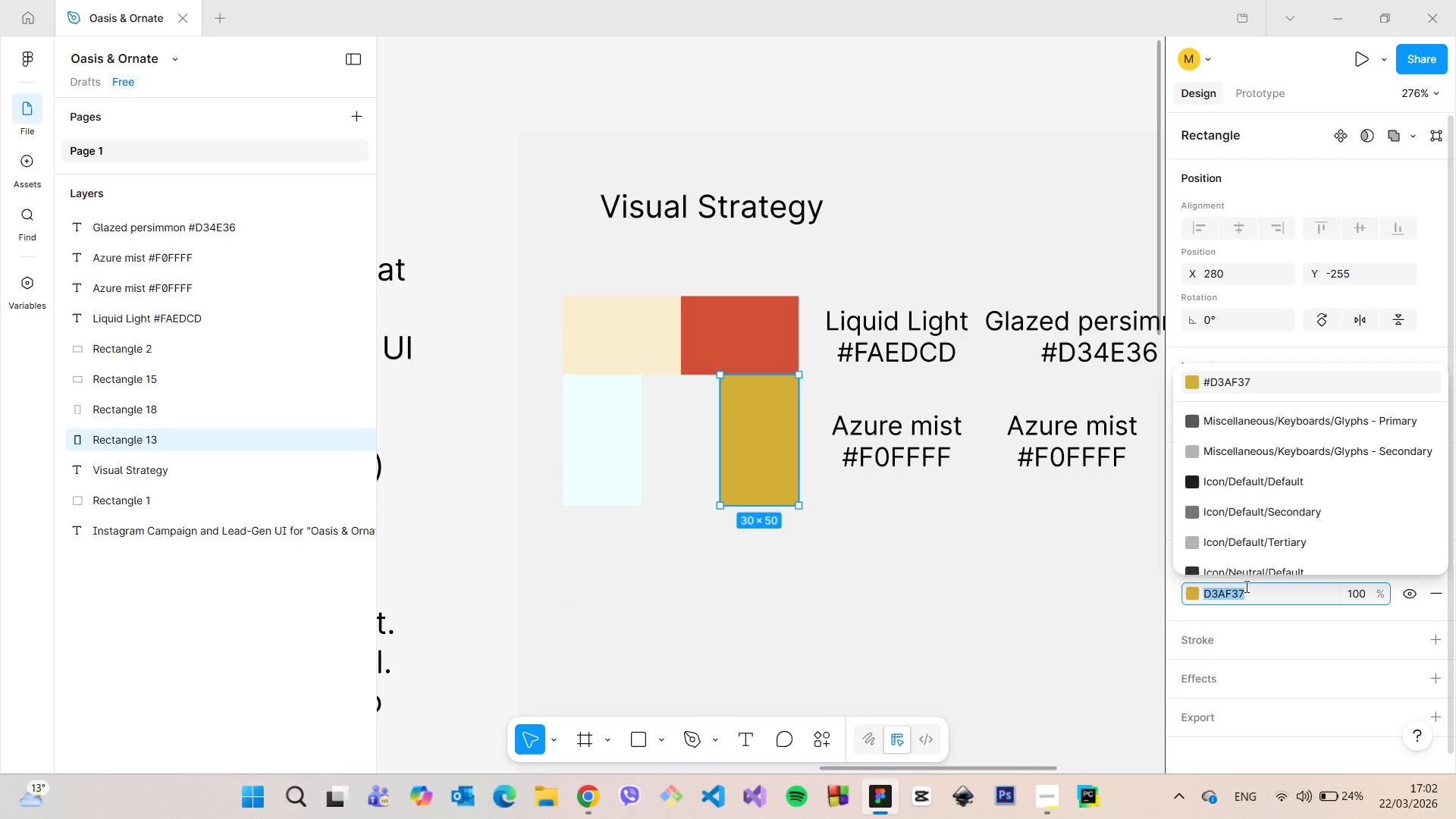 
key(Control+C)
 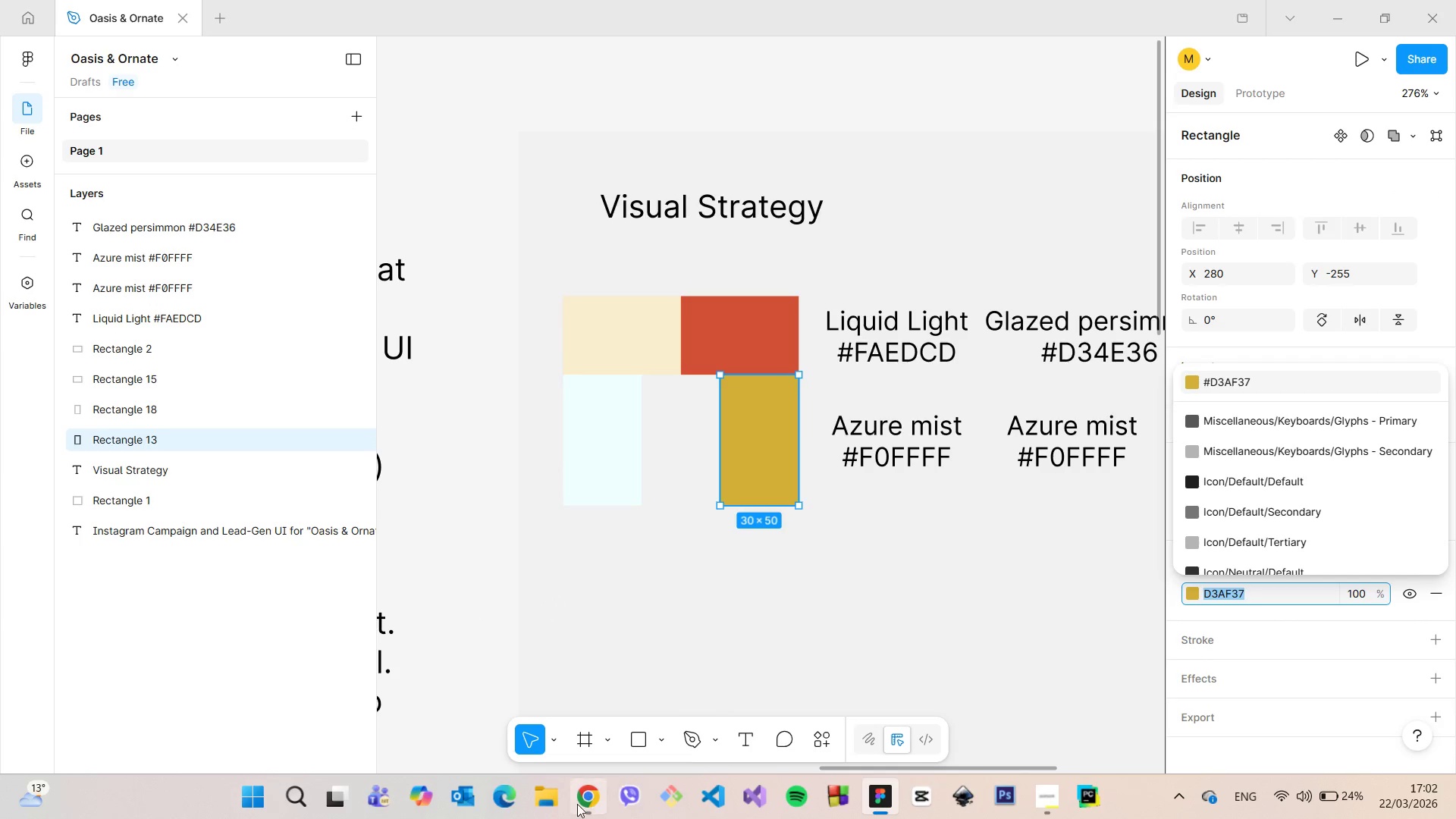 
left_click([581, 804])
 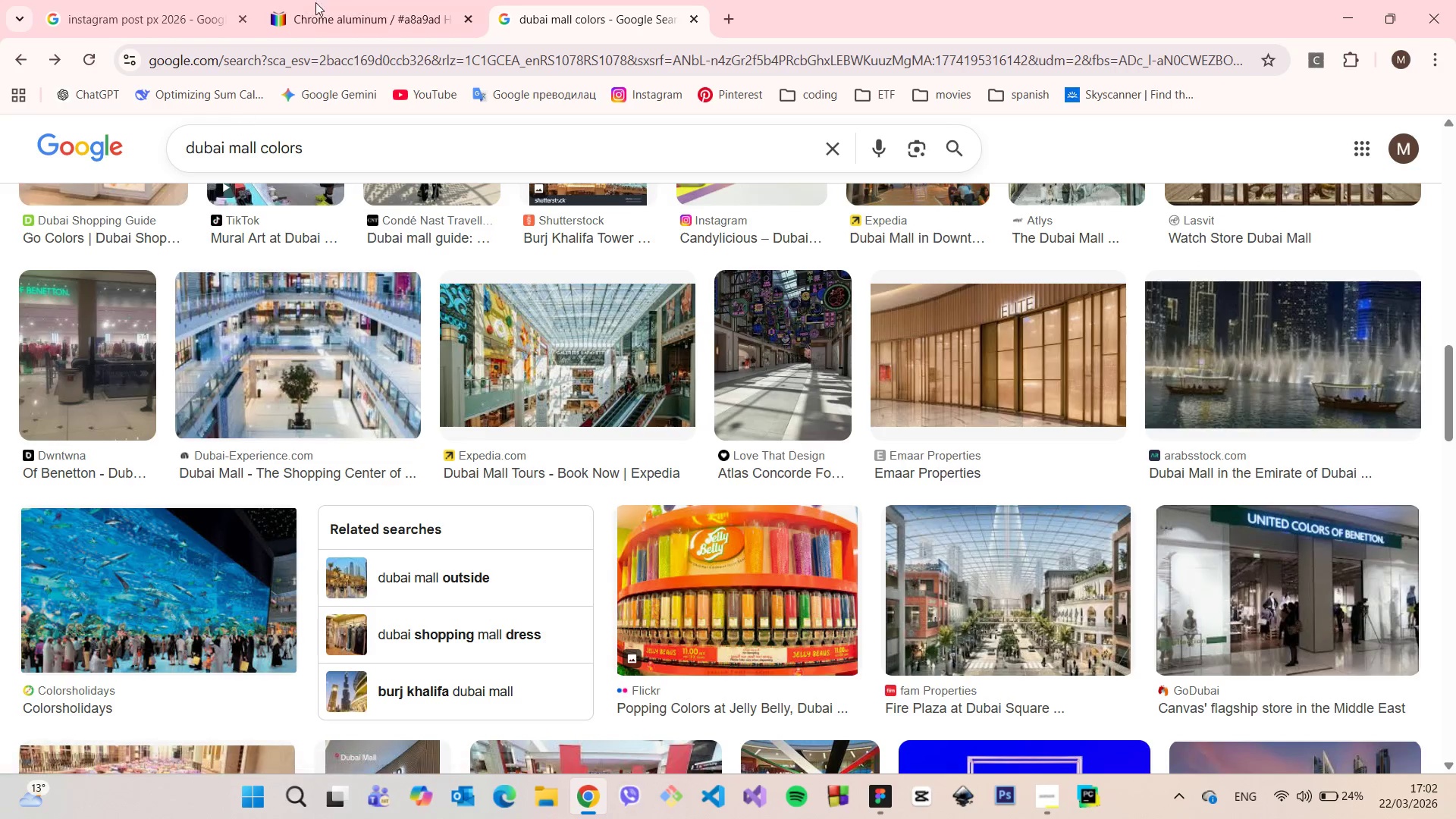 
left_click([300, 0])
 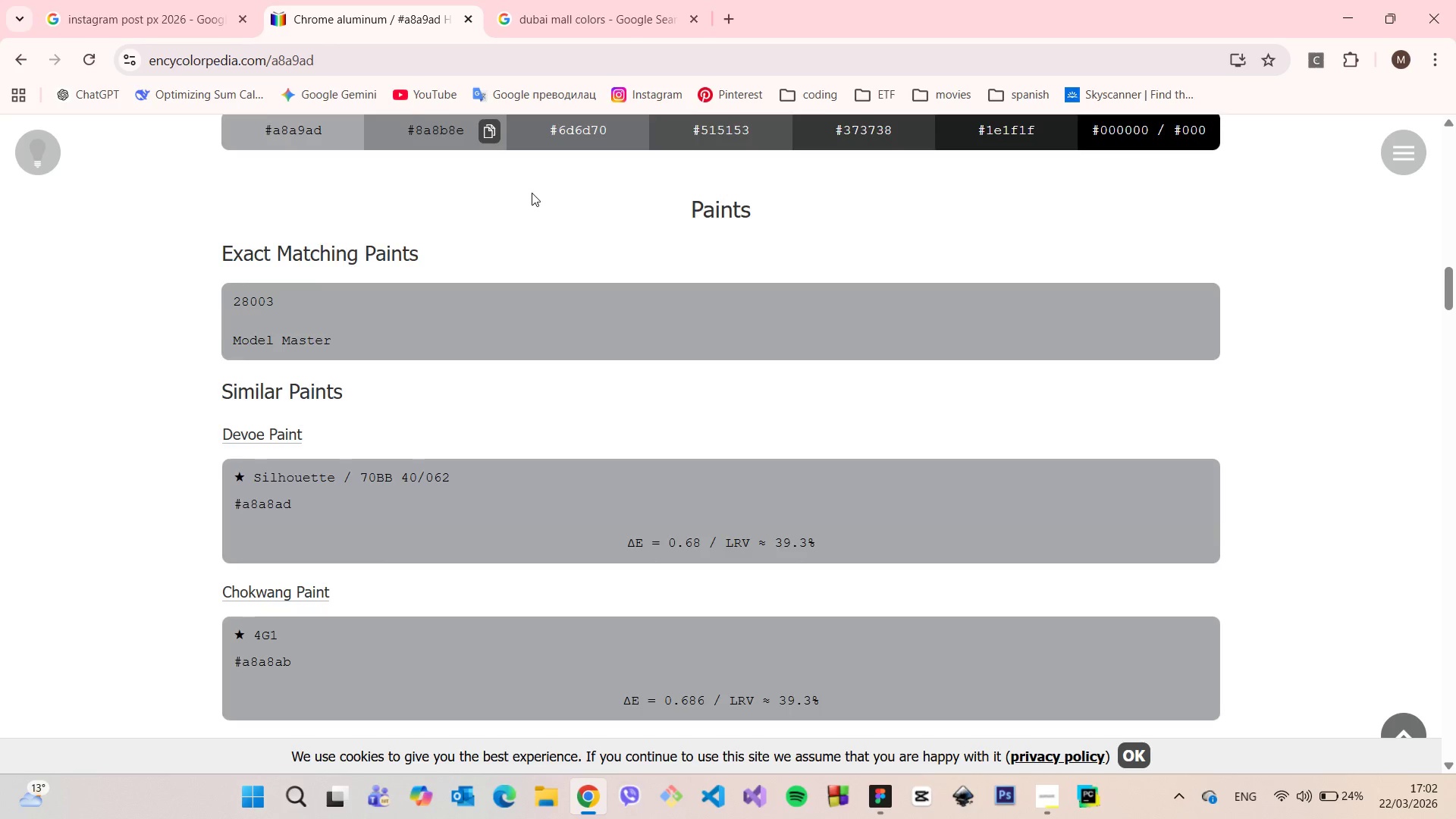 
scroll: coordinate [535, 200], scroll_direction: up, amount: 28.0
 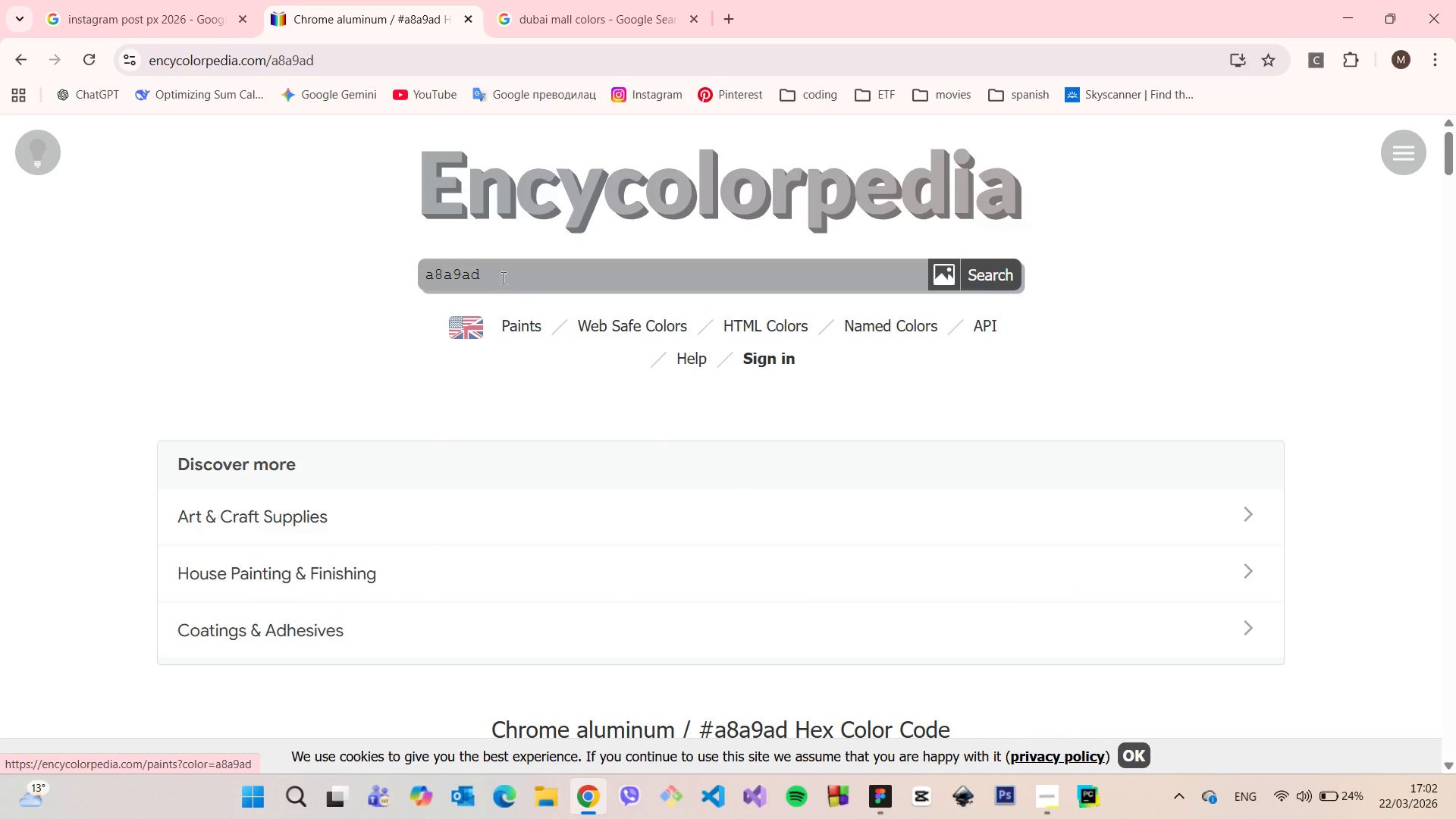 
left_click_drag(start_coordinate=[502, 278], to_coordinate=[410, 272])
 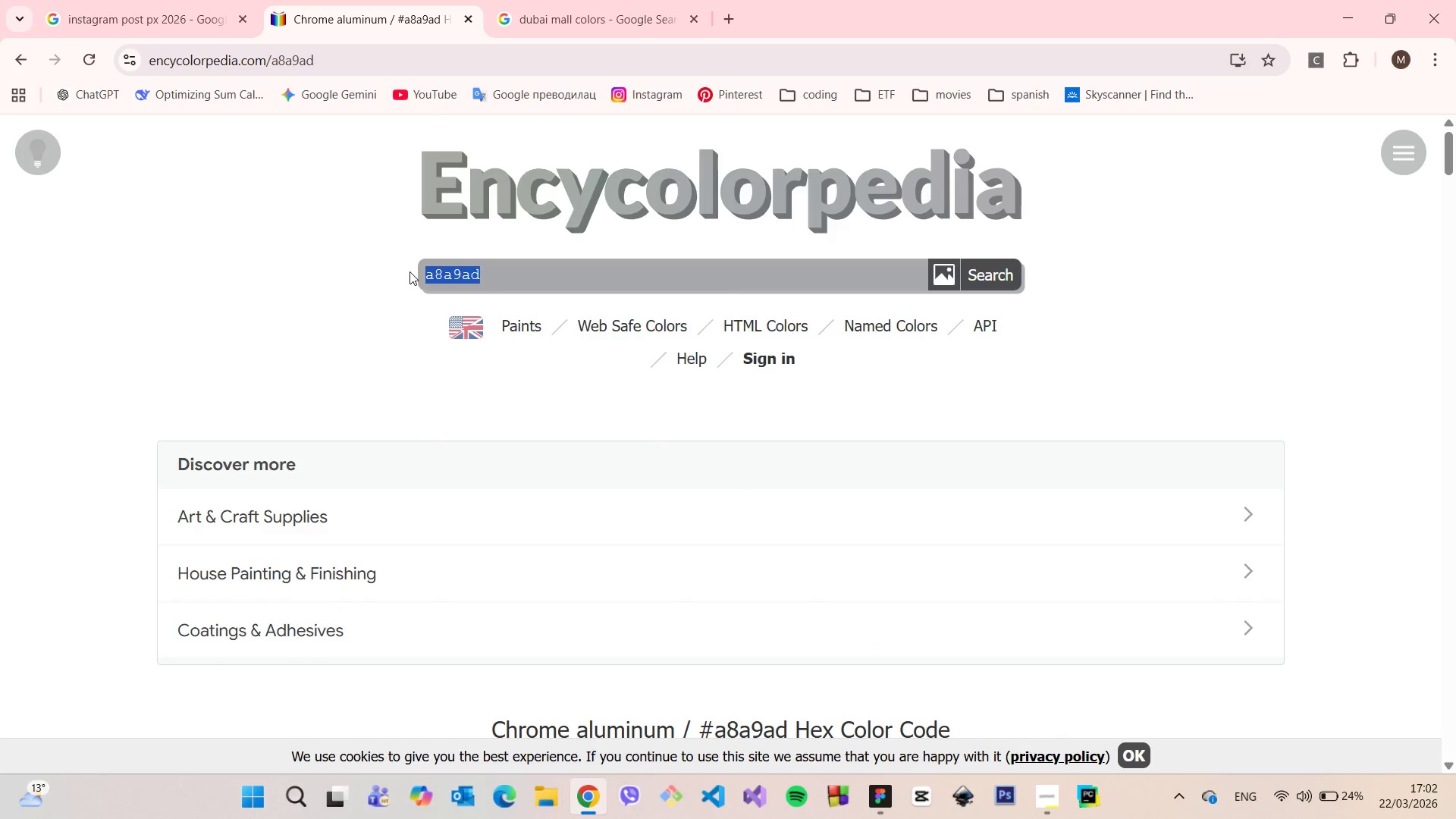 
key(Backspace)
 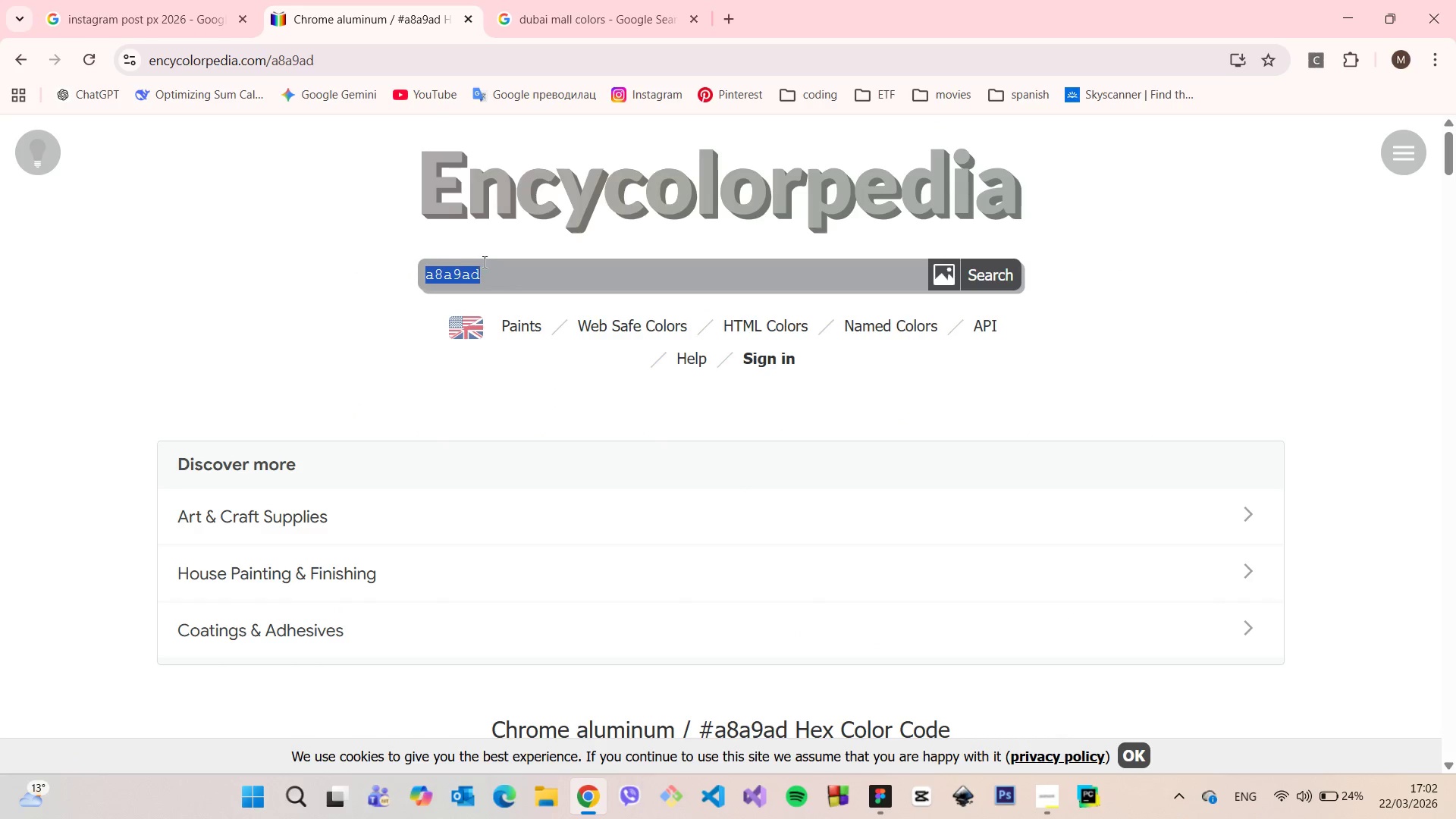 
left_click([498, 280])
 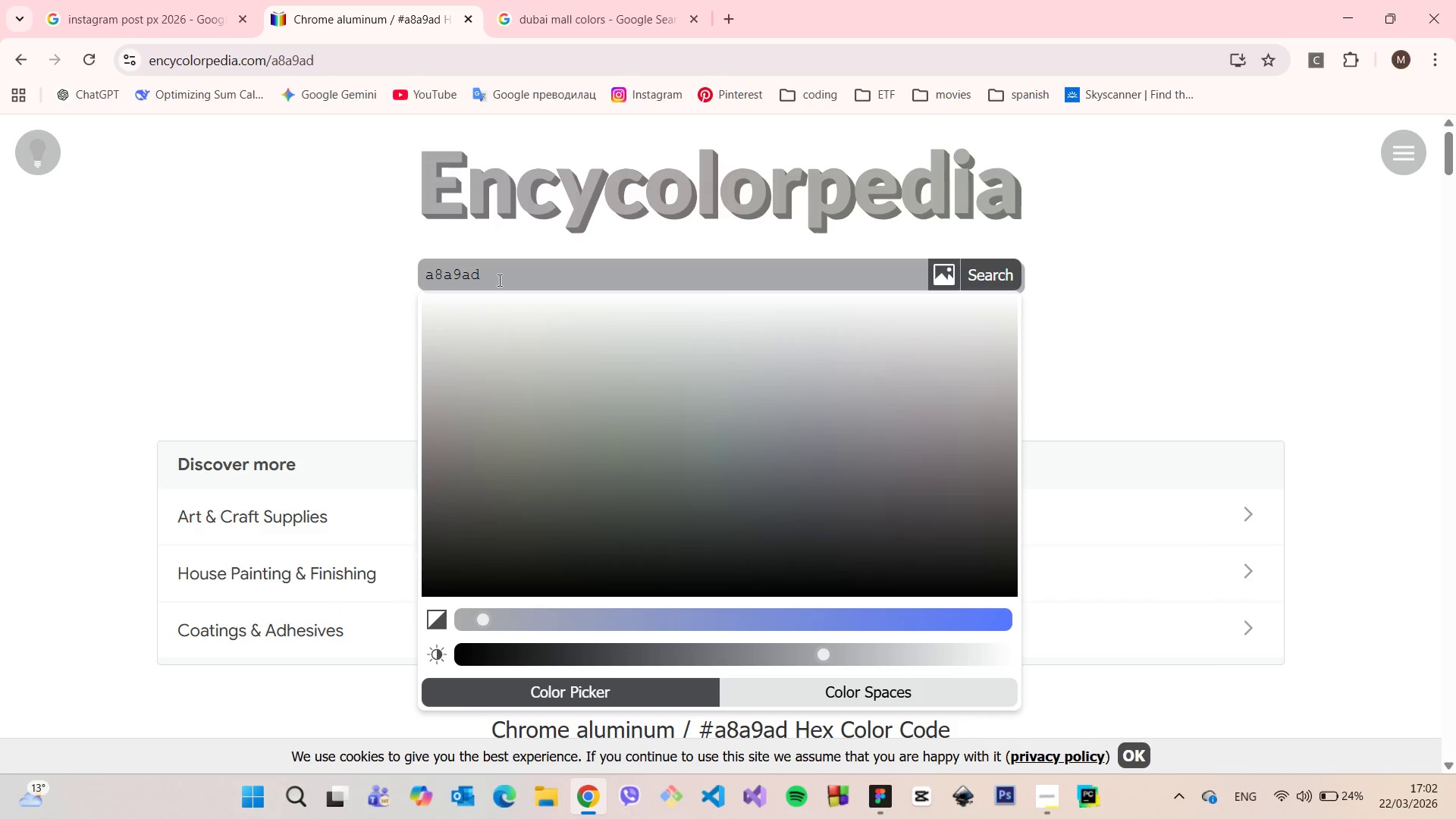 
key(Backspace)
 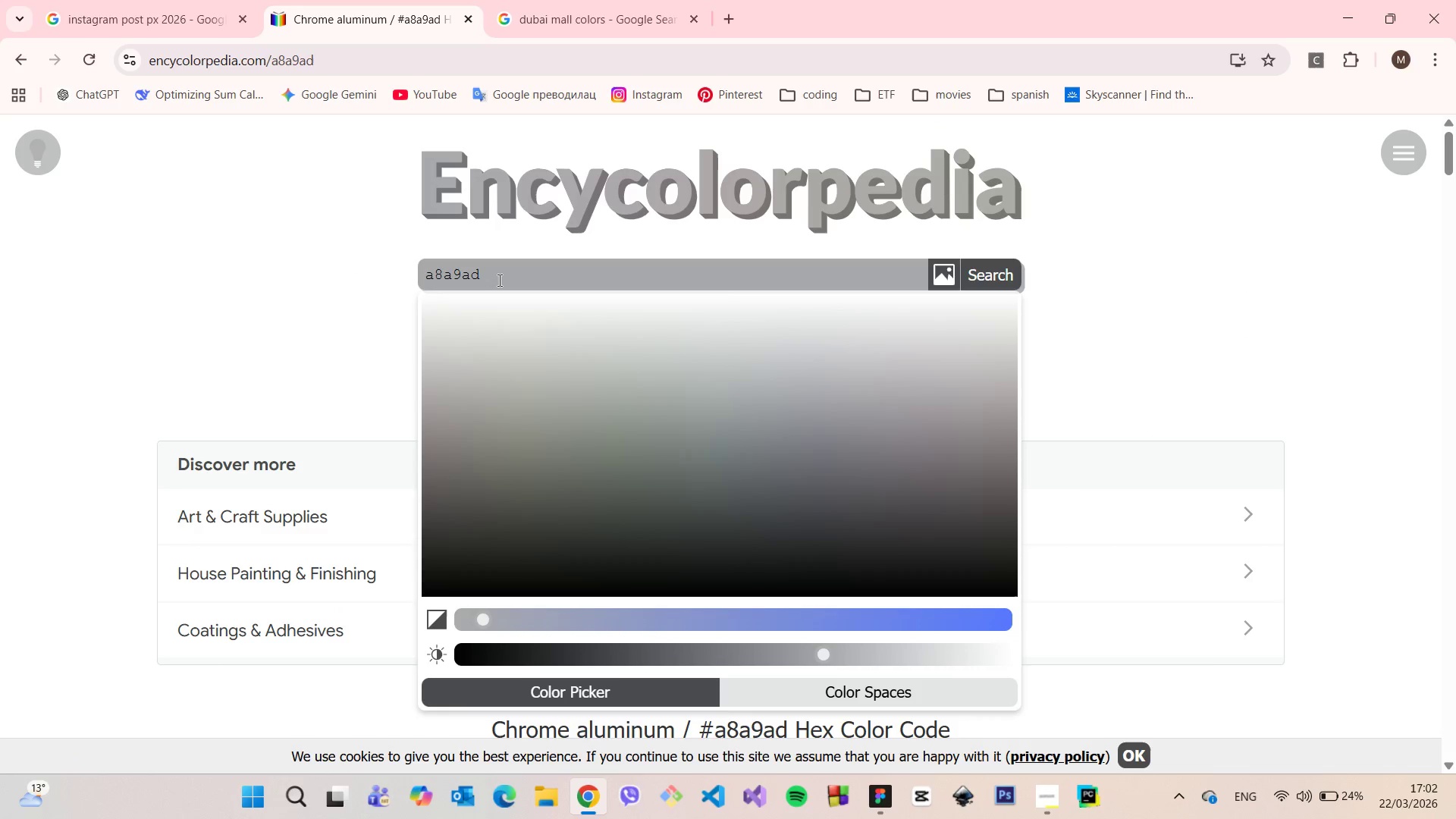 
key(Backspace)
 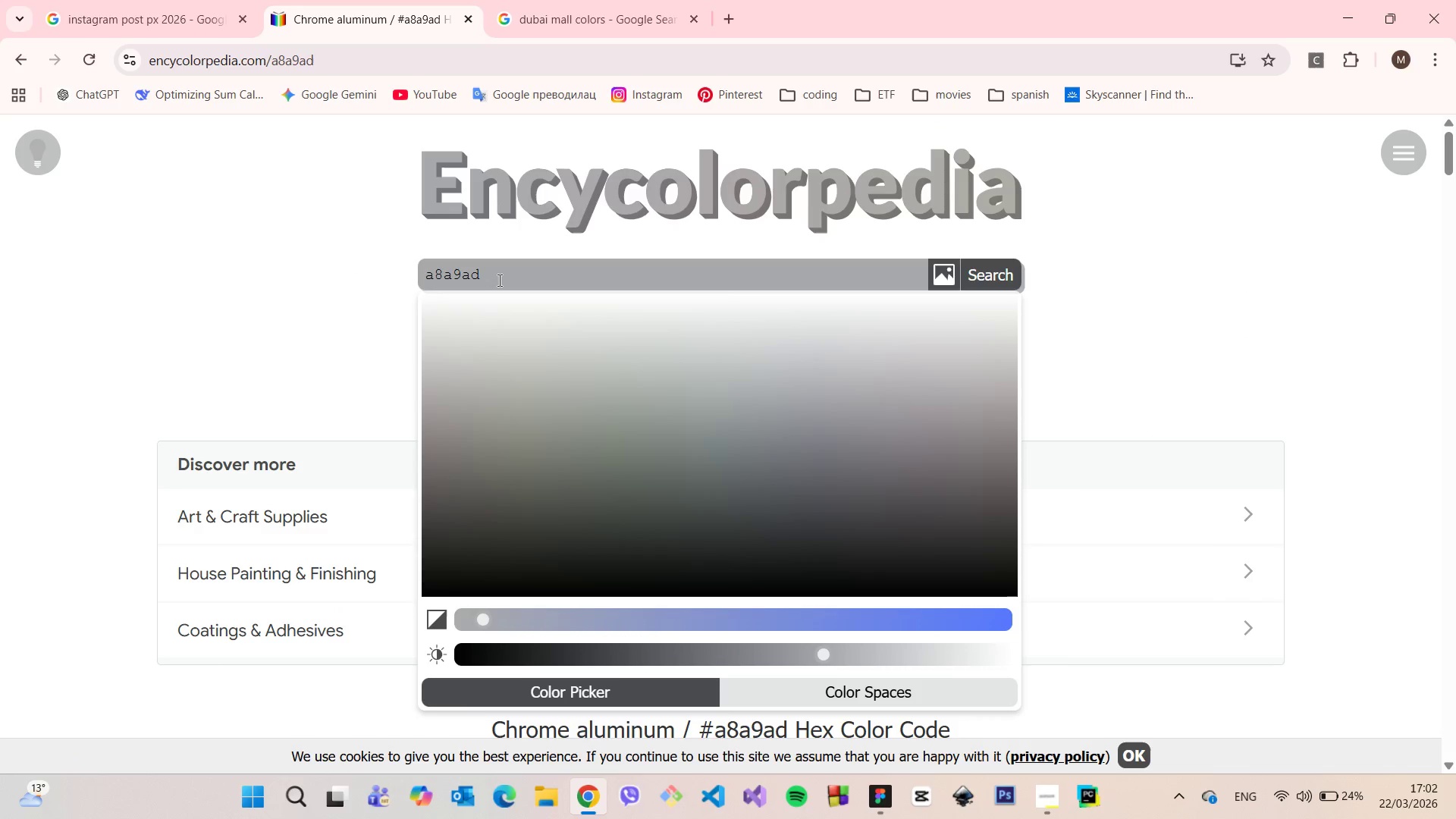 
key(Backspace)
 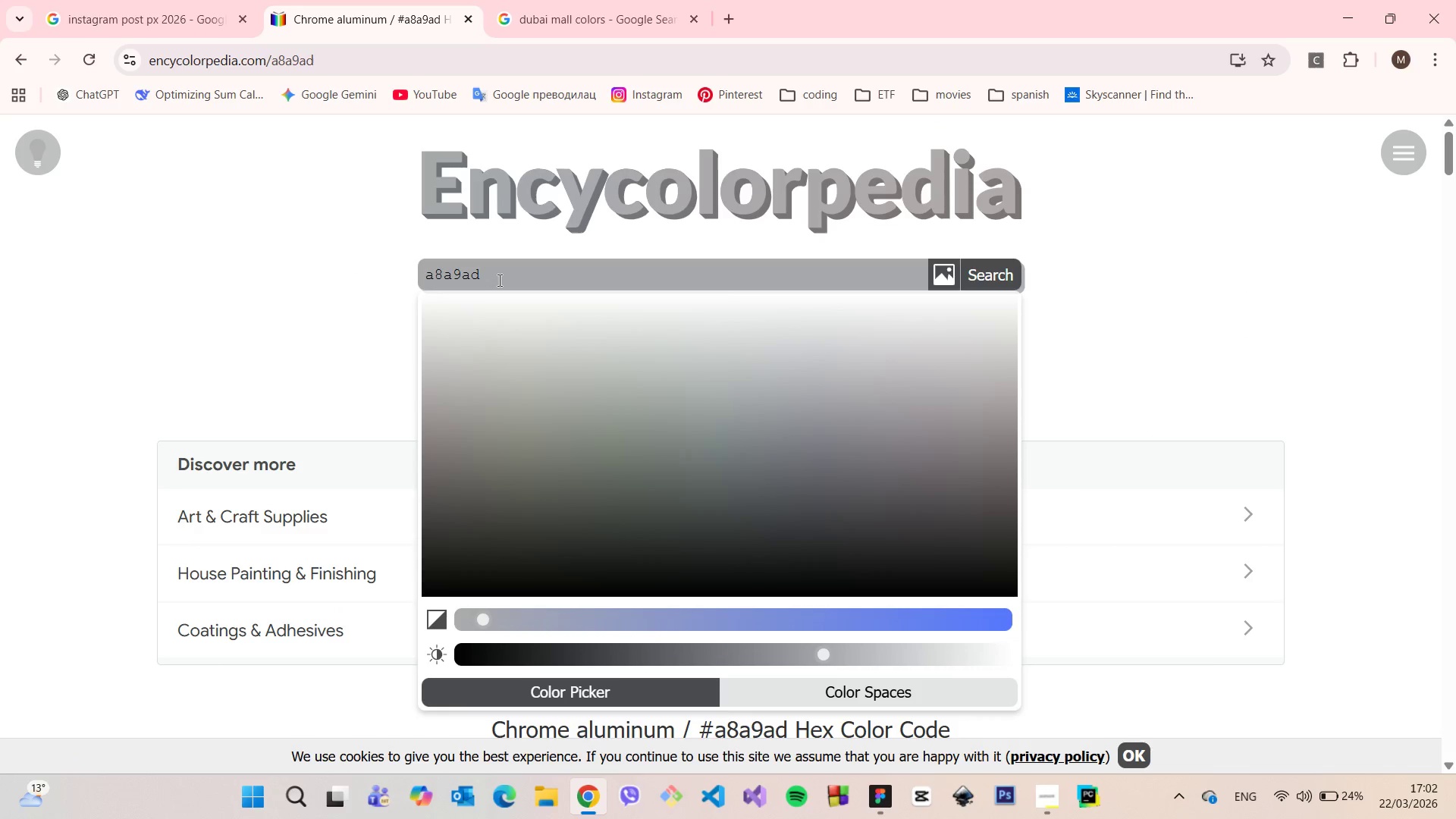 
left_click([498, 280])
 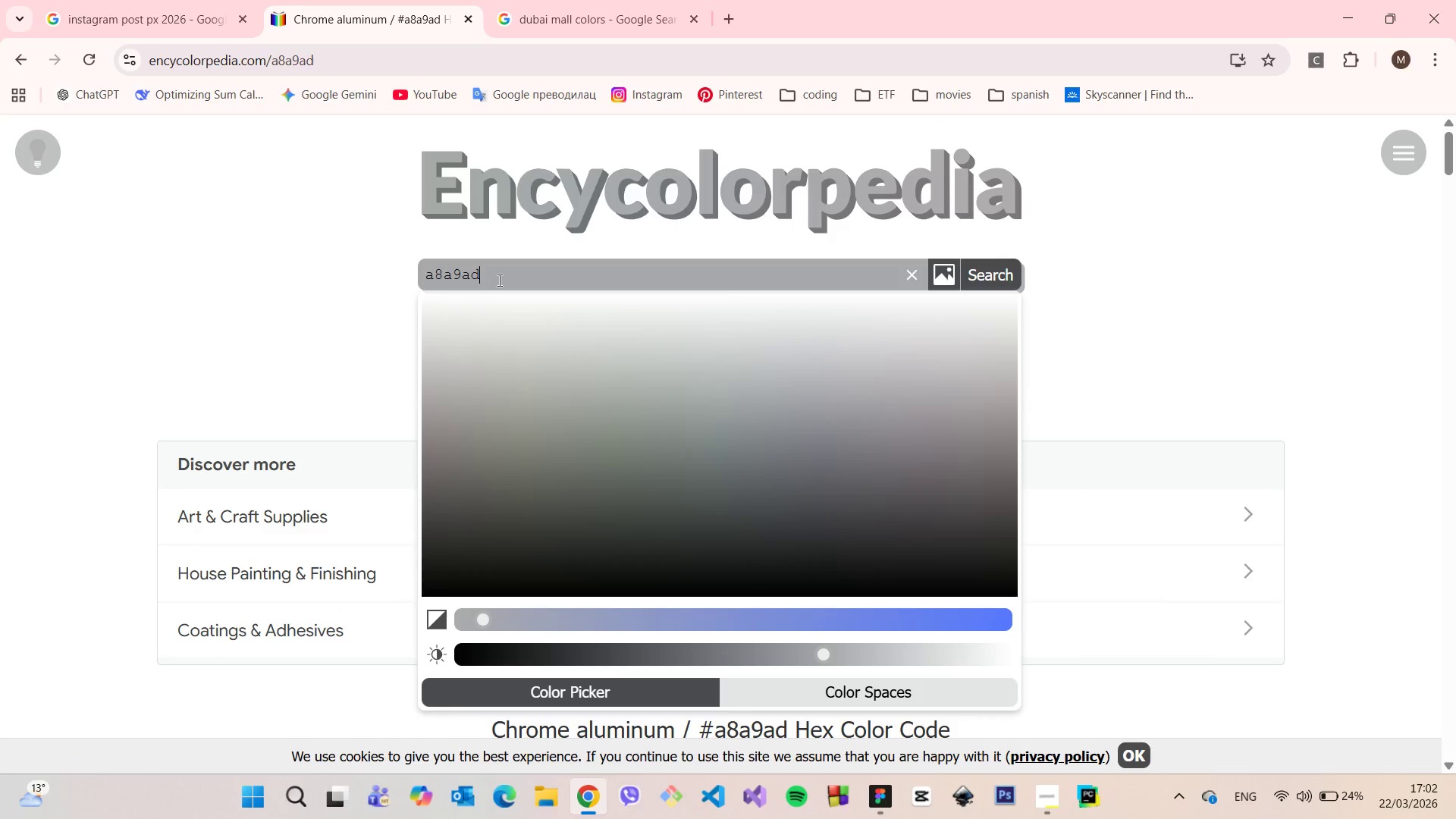 
key(Backspace)
 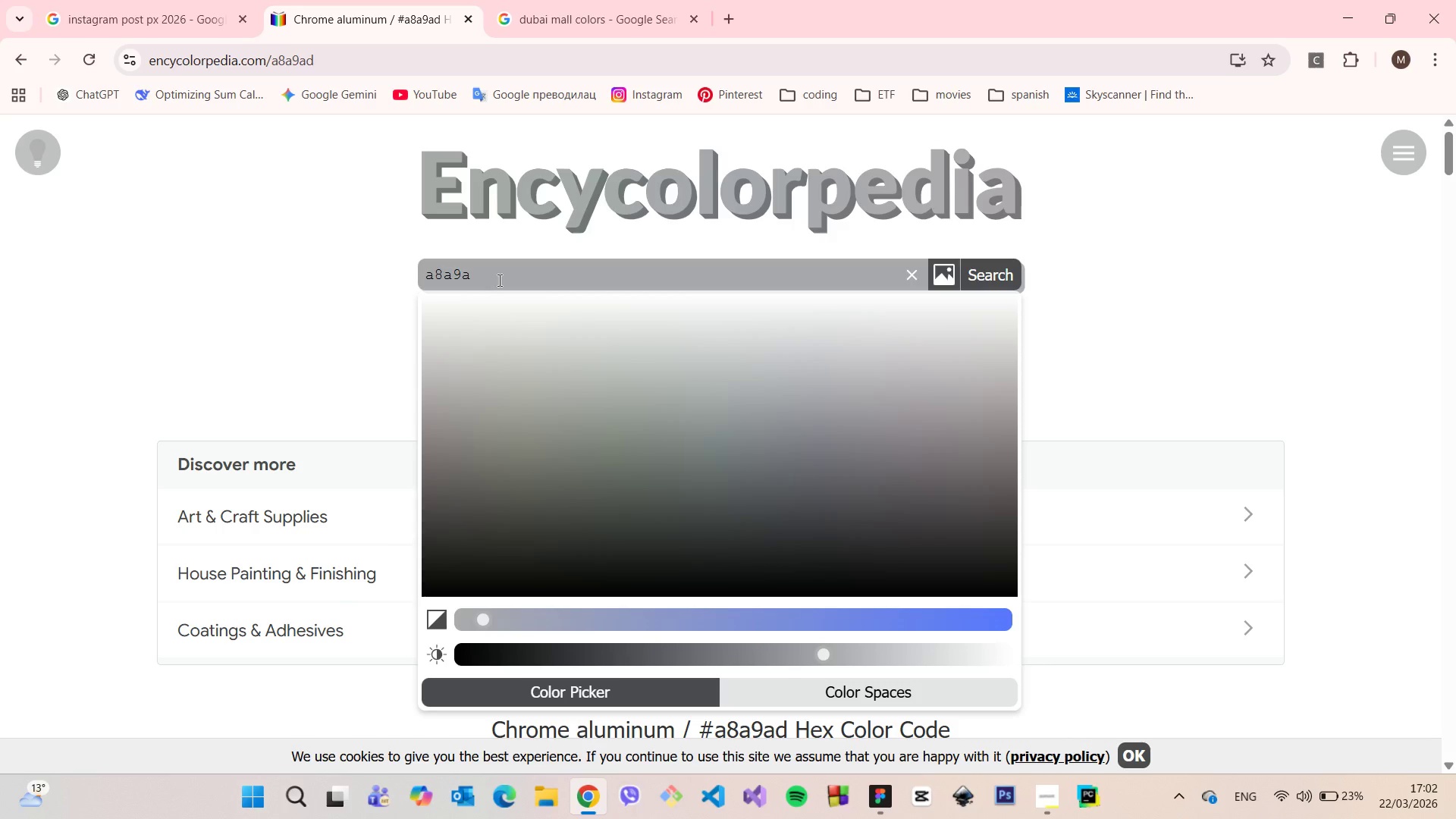 
key(Backspace)
 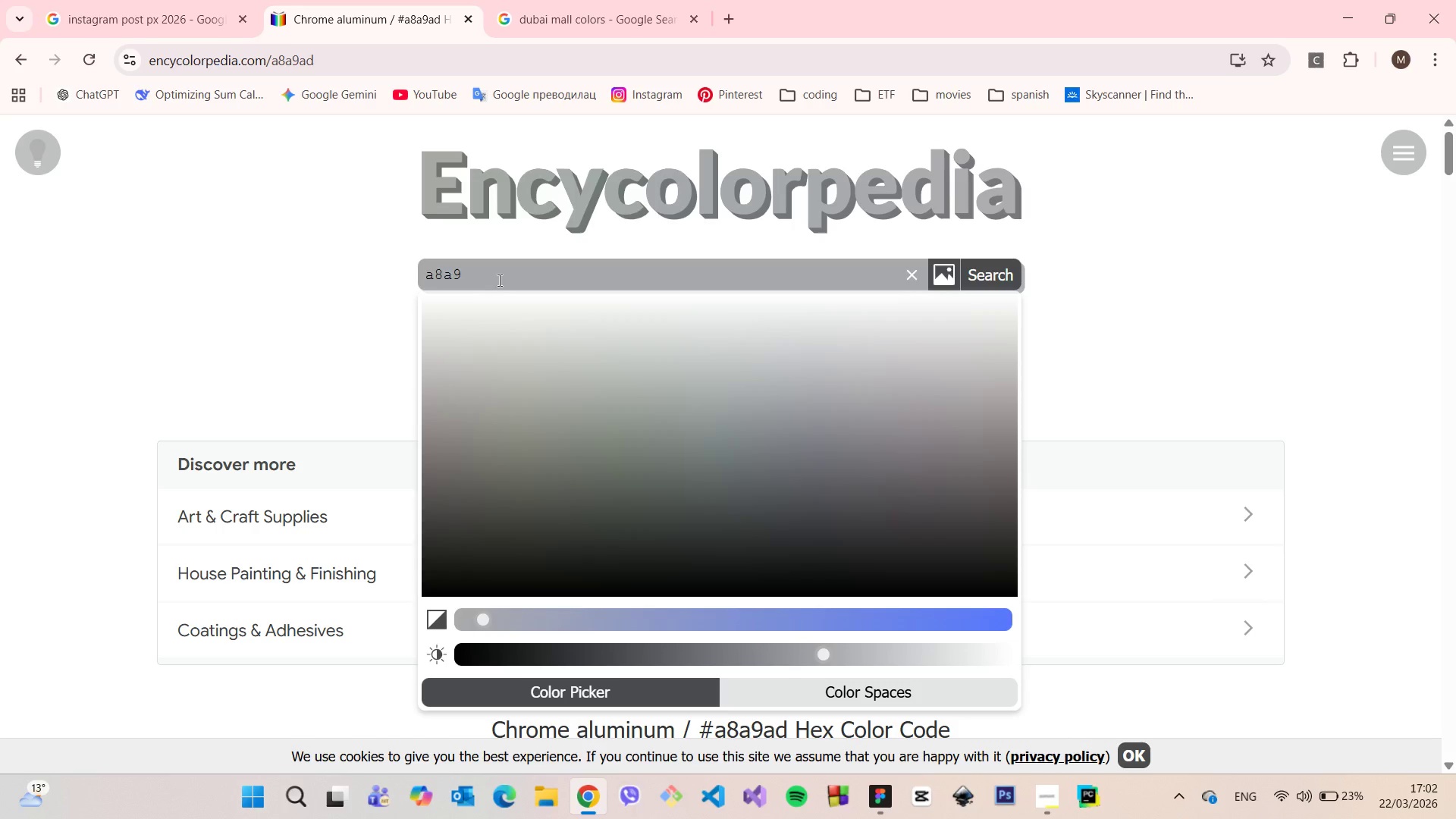 
key(Backspace)
 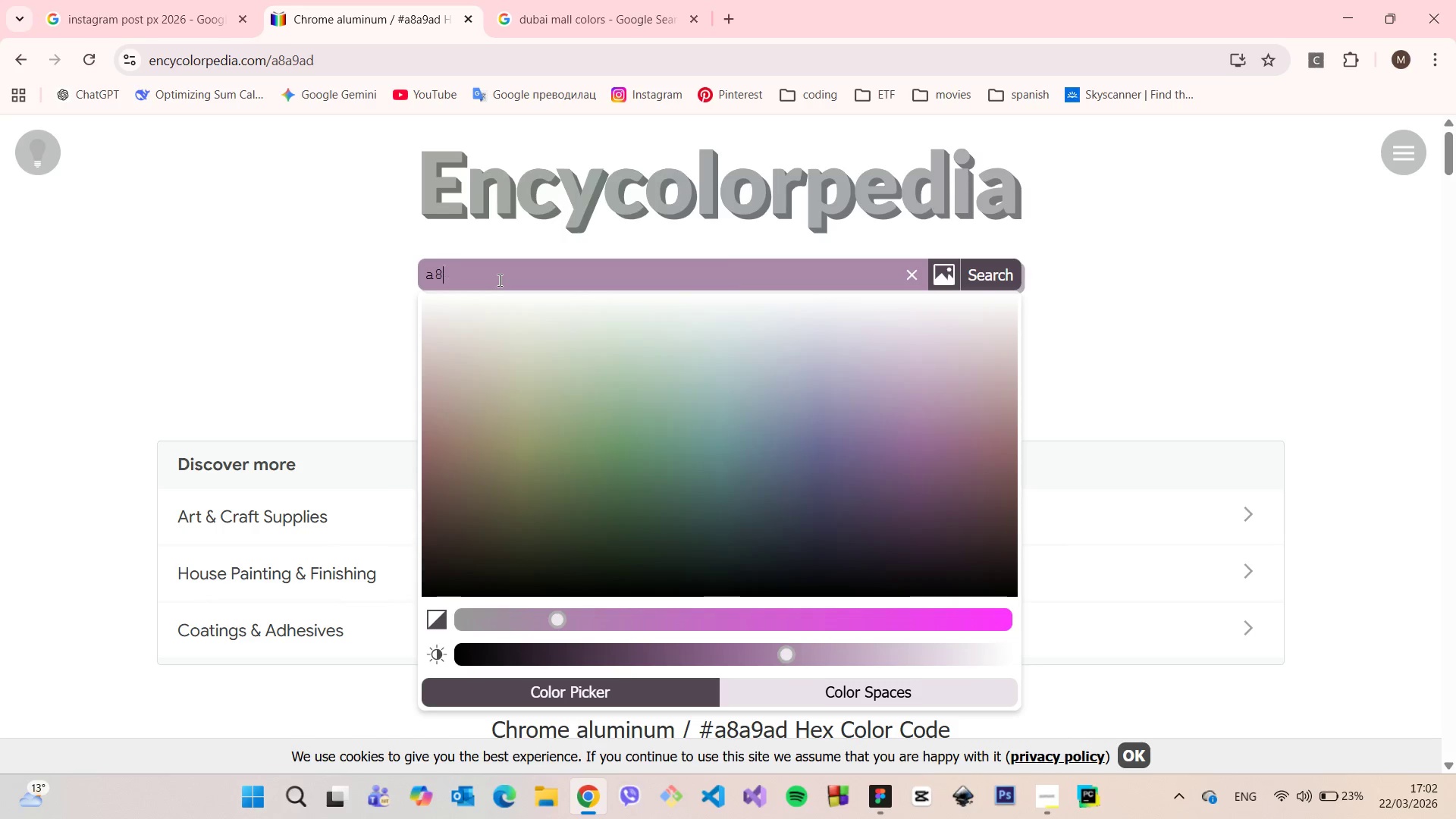 
key(Backspace)
 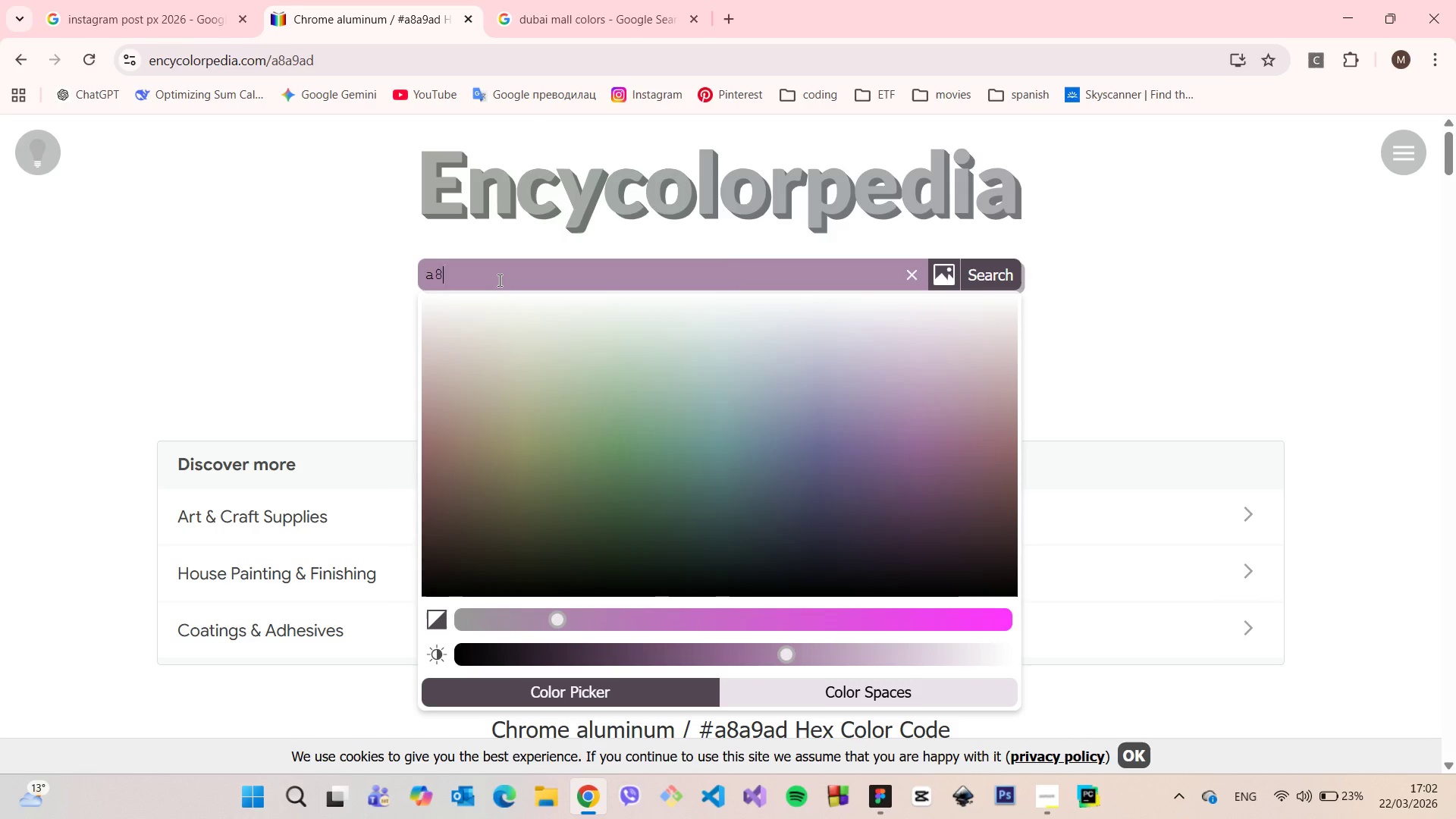 
key(Backspace)
 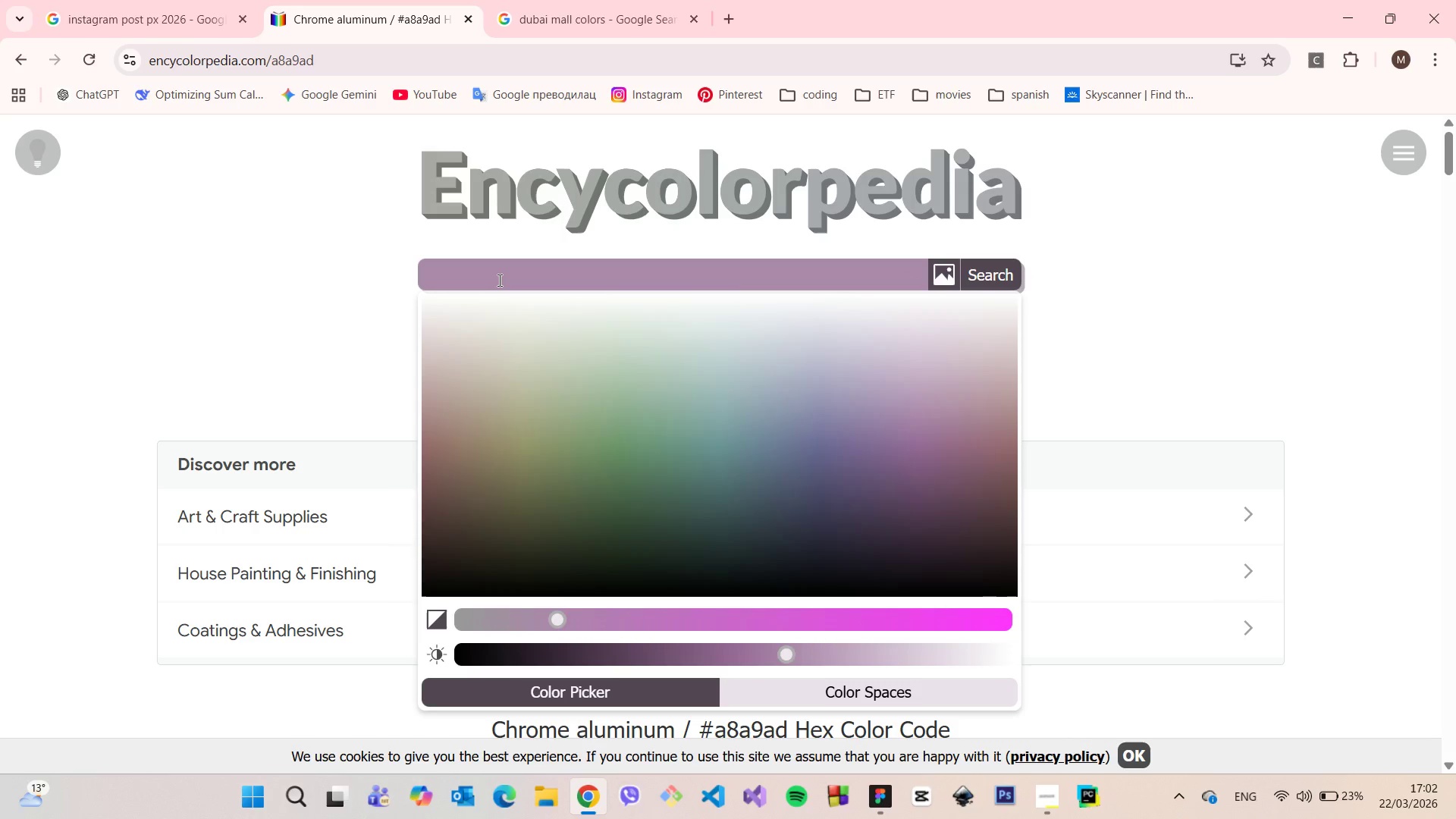 
key(Backspace)
 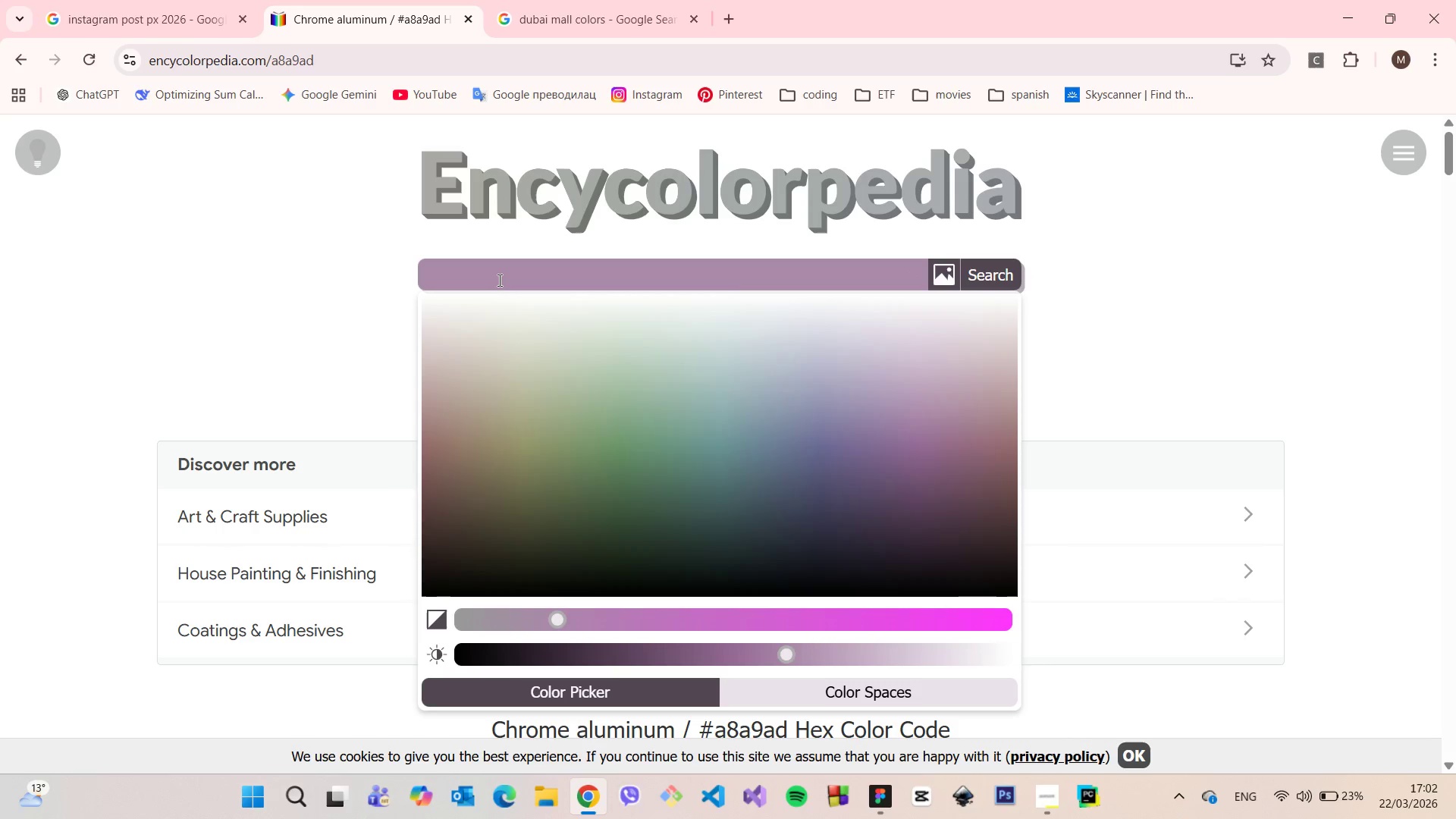 
key(Control+V)
 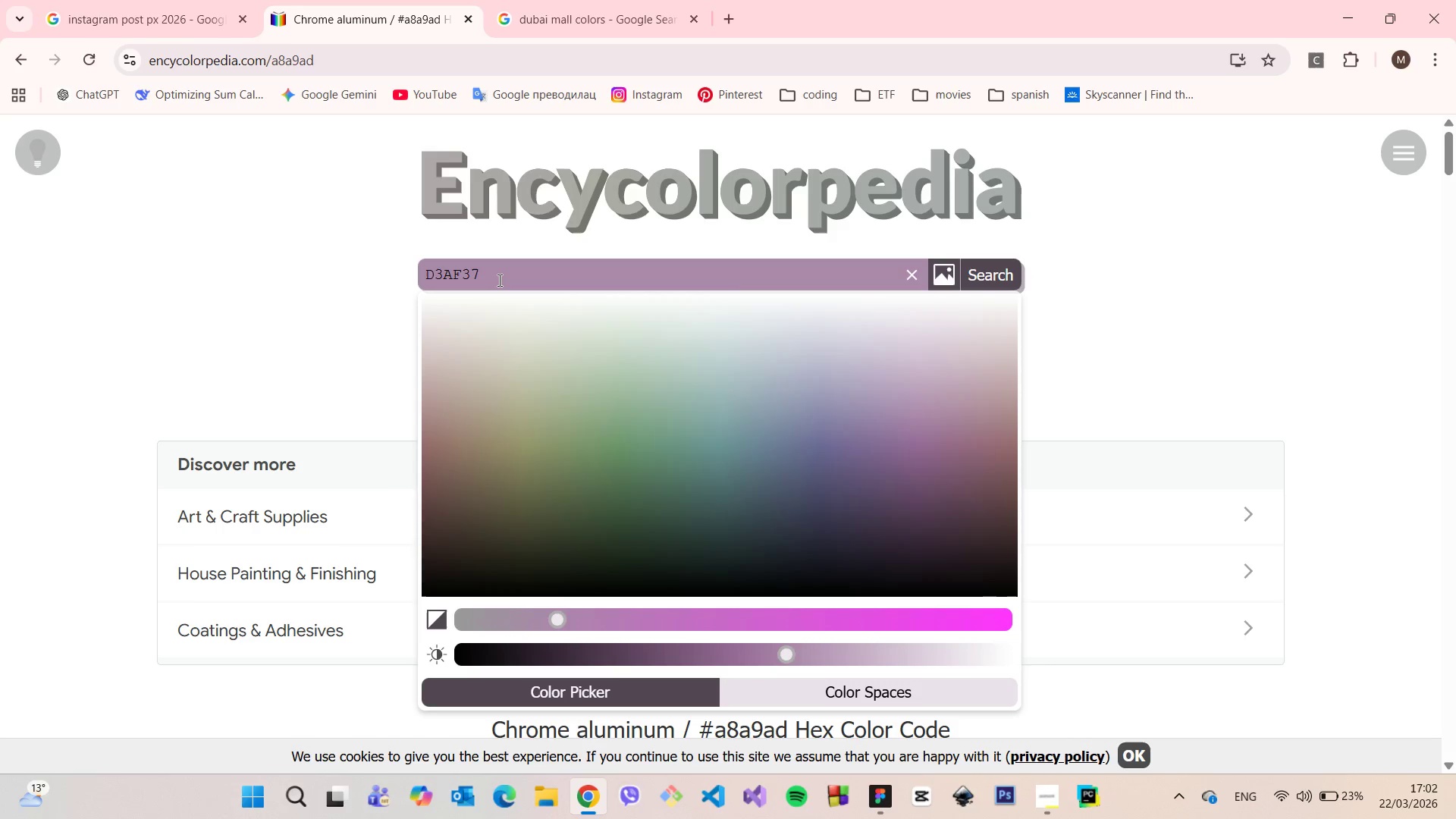 
key(Enter)
 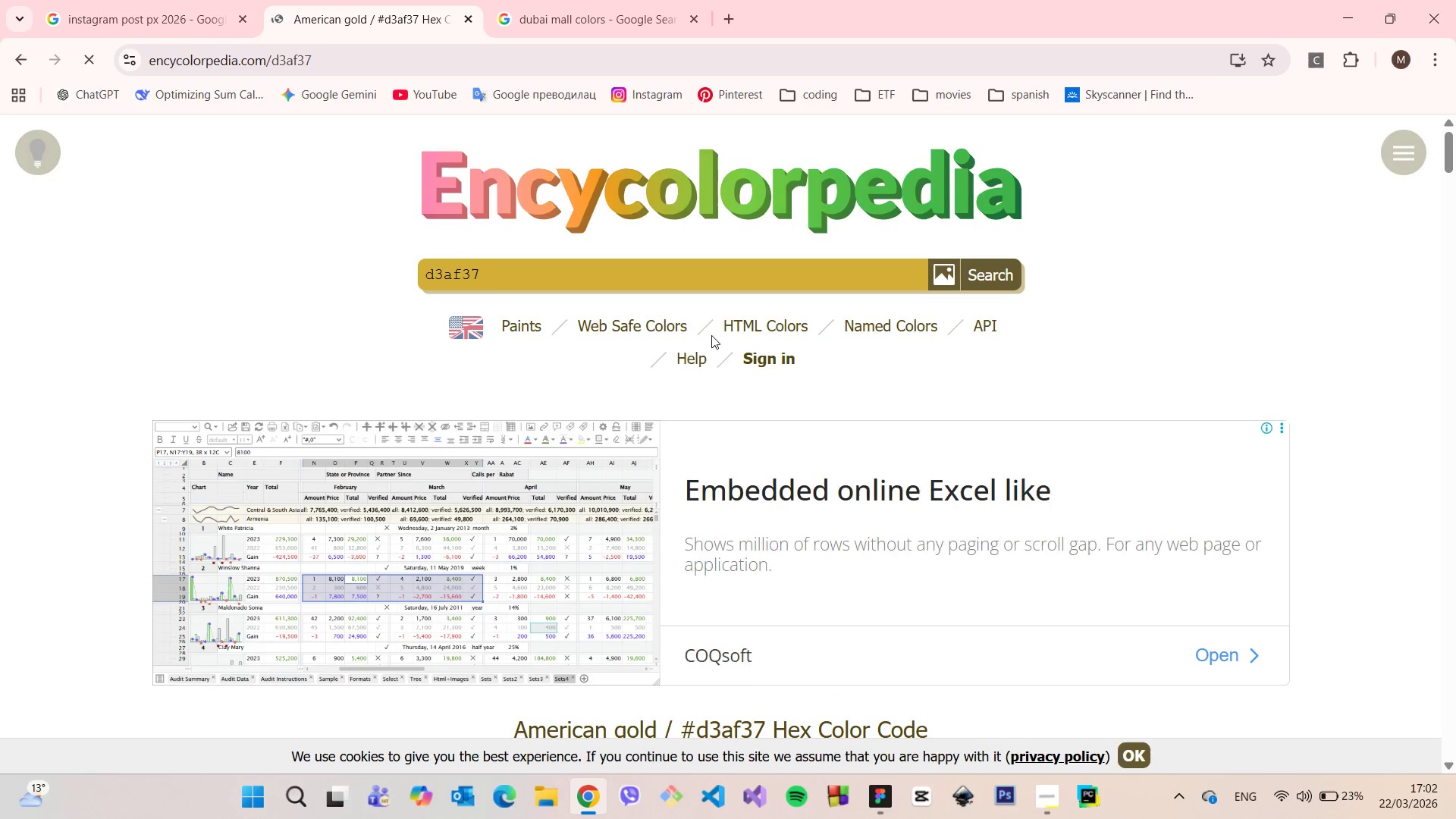 
scroll: coordinate [633, 430], scroll_direction: down, amount: 9.0
 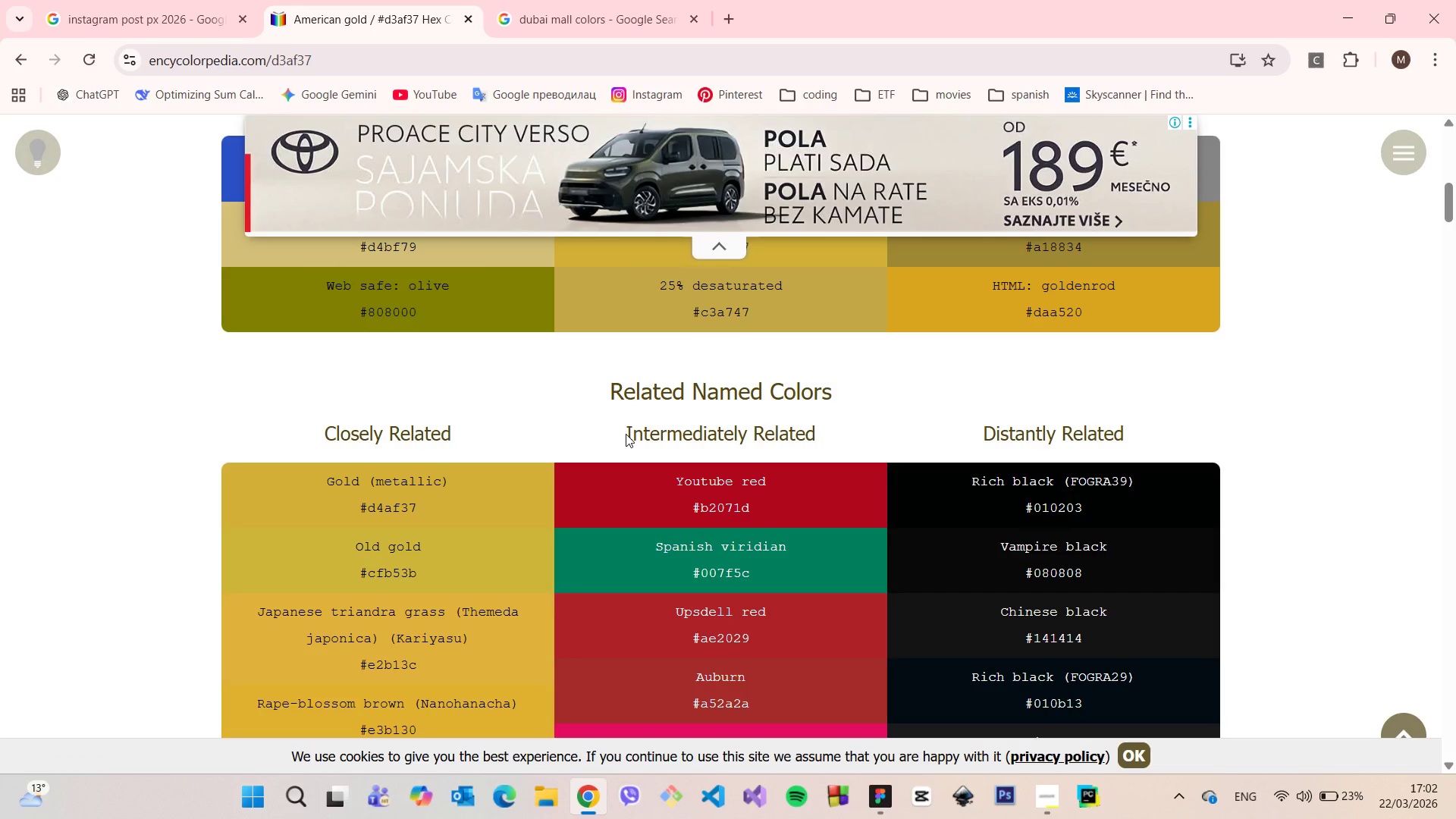 
scroll: coordinate [626, 434], scroll_direction: up, amount: 3.0
 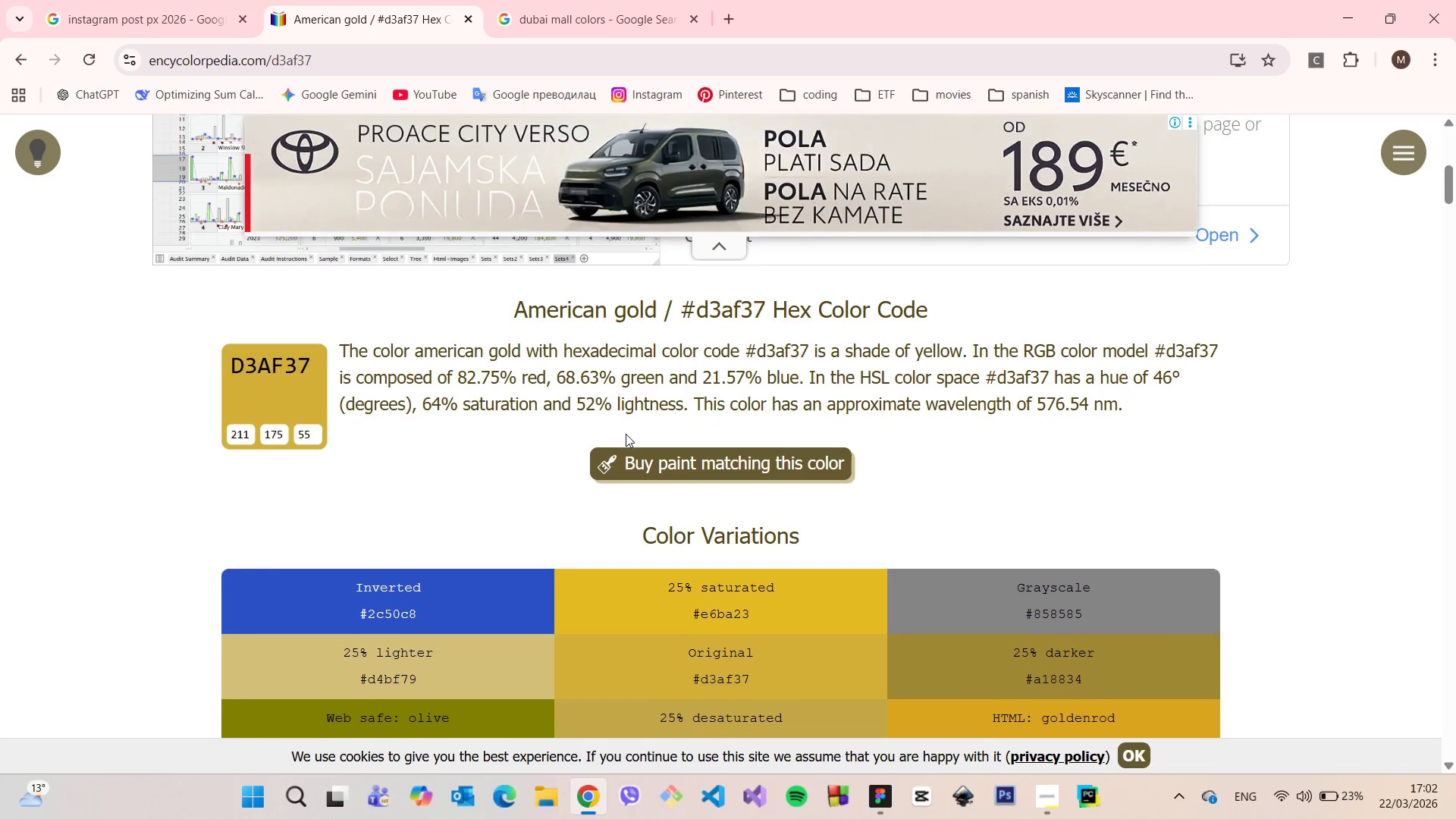 
scroll: coordinate [626, 434], scroll_direction: down, amount: 8.0
 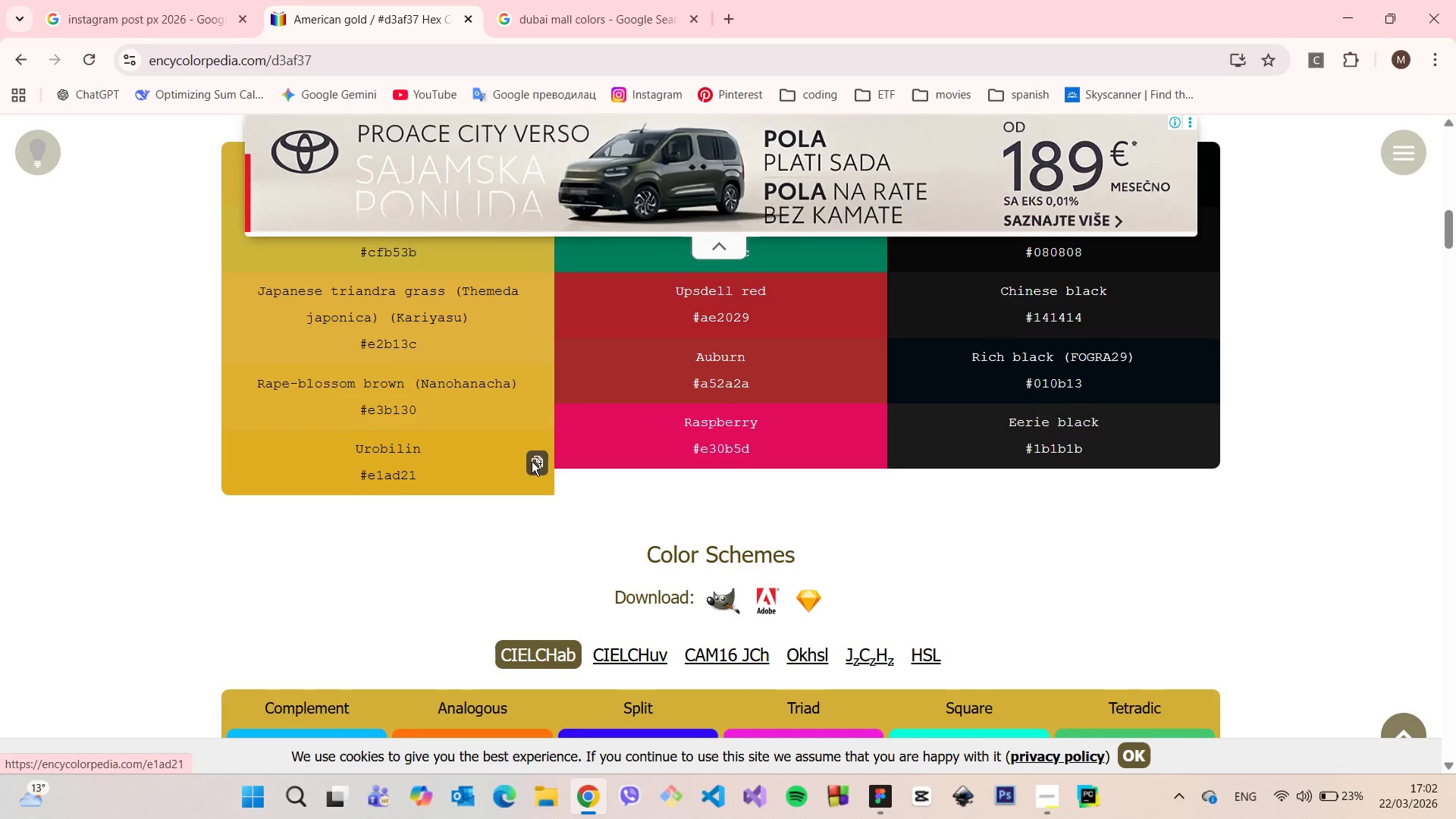 
scroll: coordinate [520, 464], scroll_direction: up, amount: 4.0
 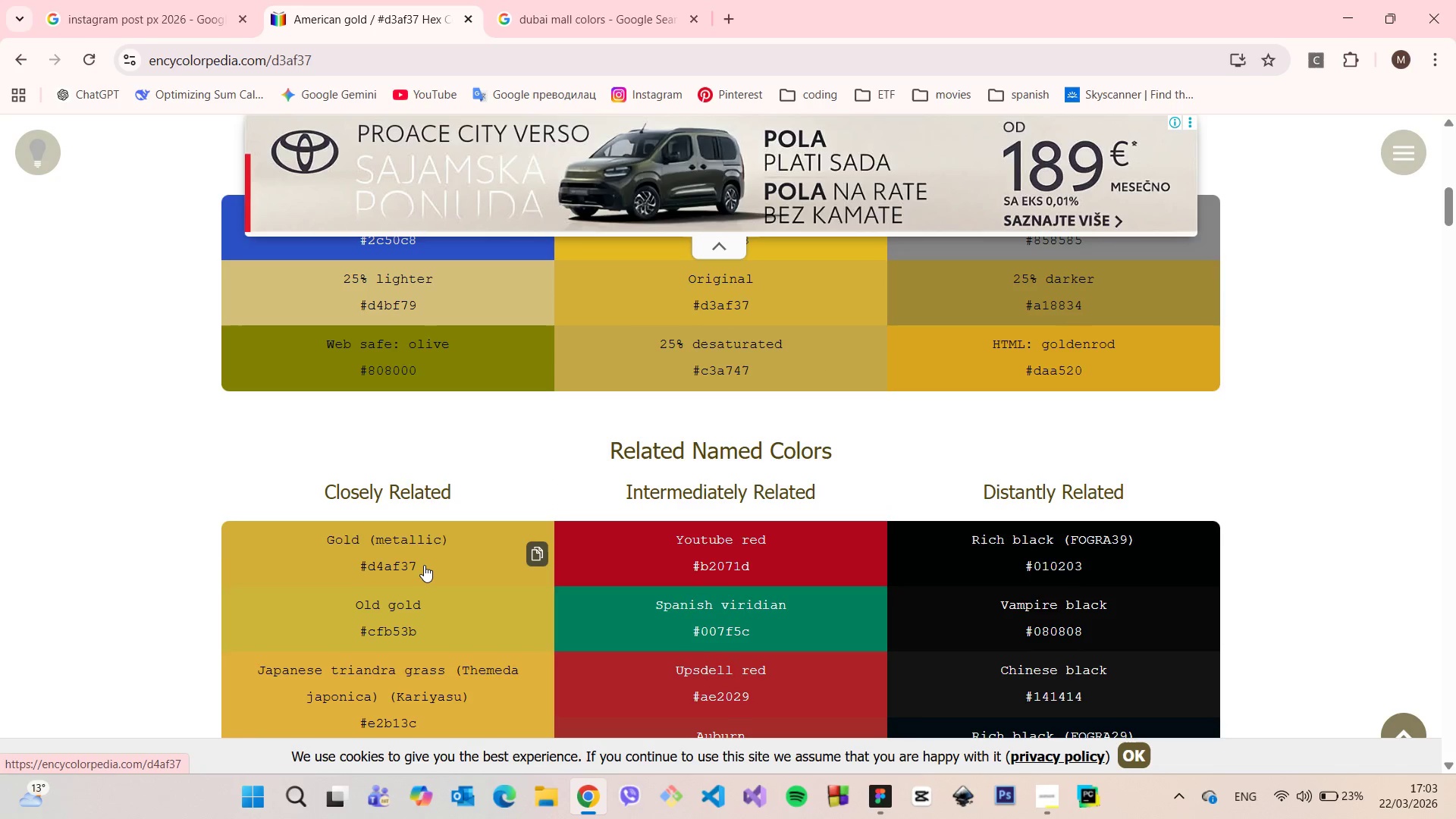 
left_click([424, 564])
 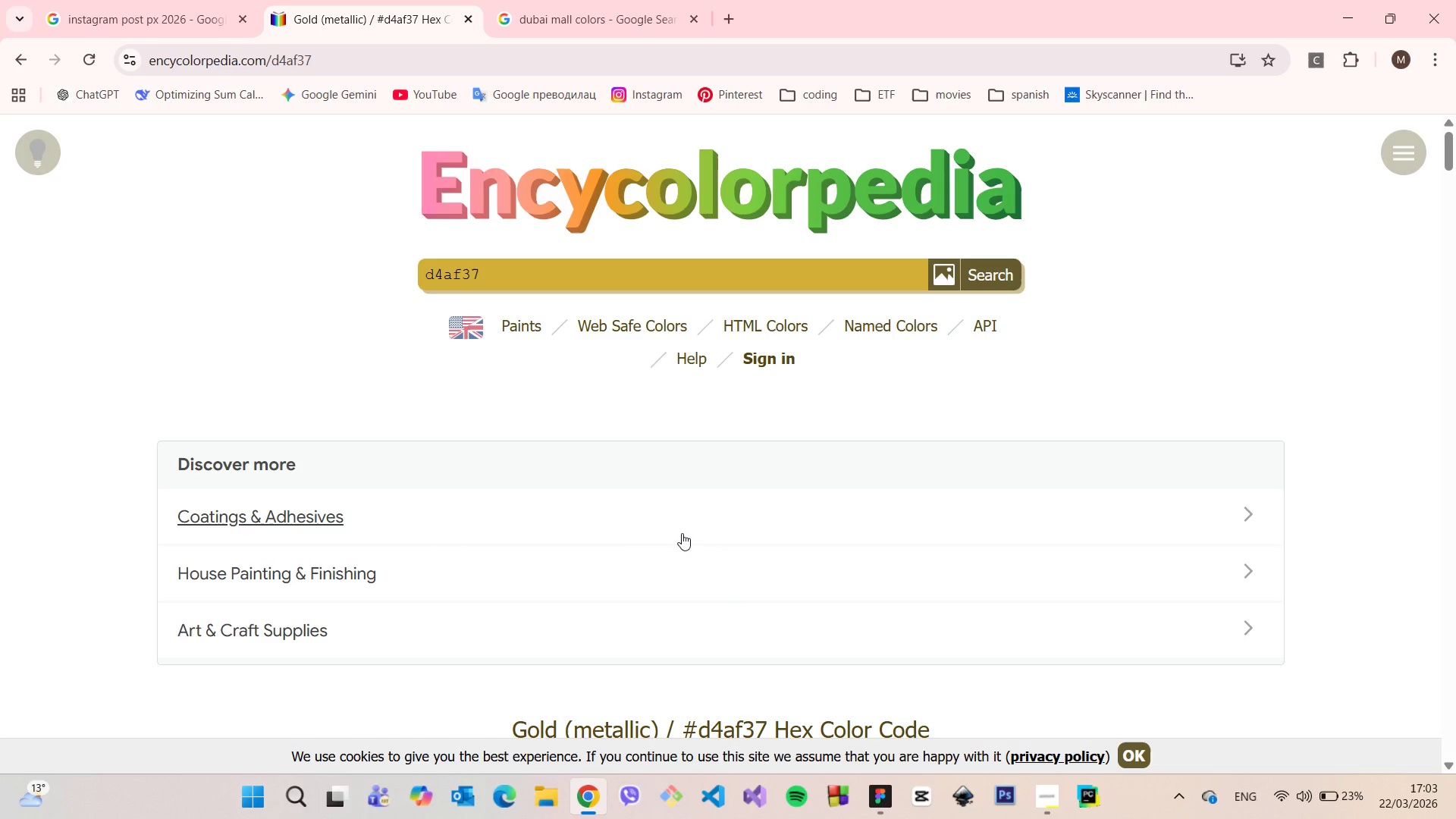 
scroll: coordinate [478, 414], scroll_direction: down, amount: 5.0
 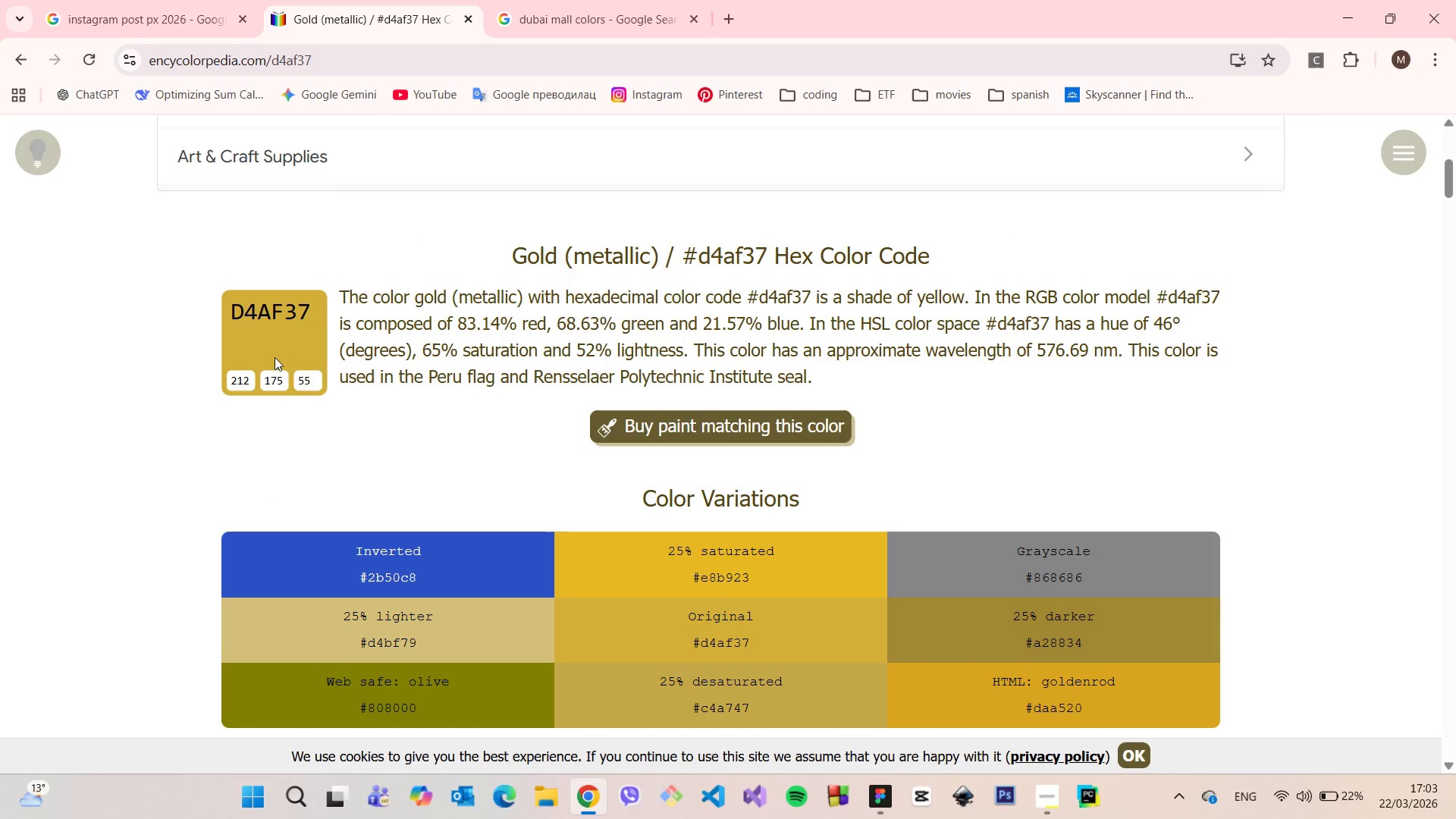 
left_click_drag(start_coordinate=[305, 315], to_coordinate=[245, 315])
 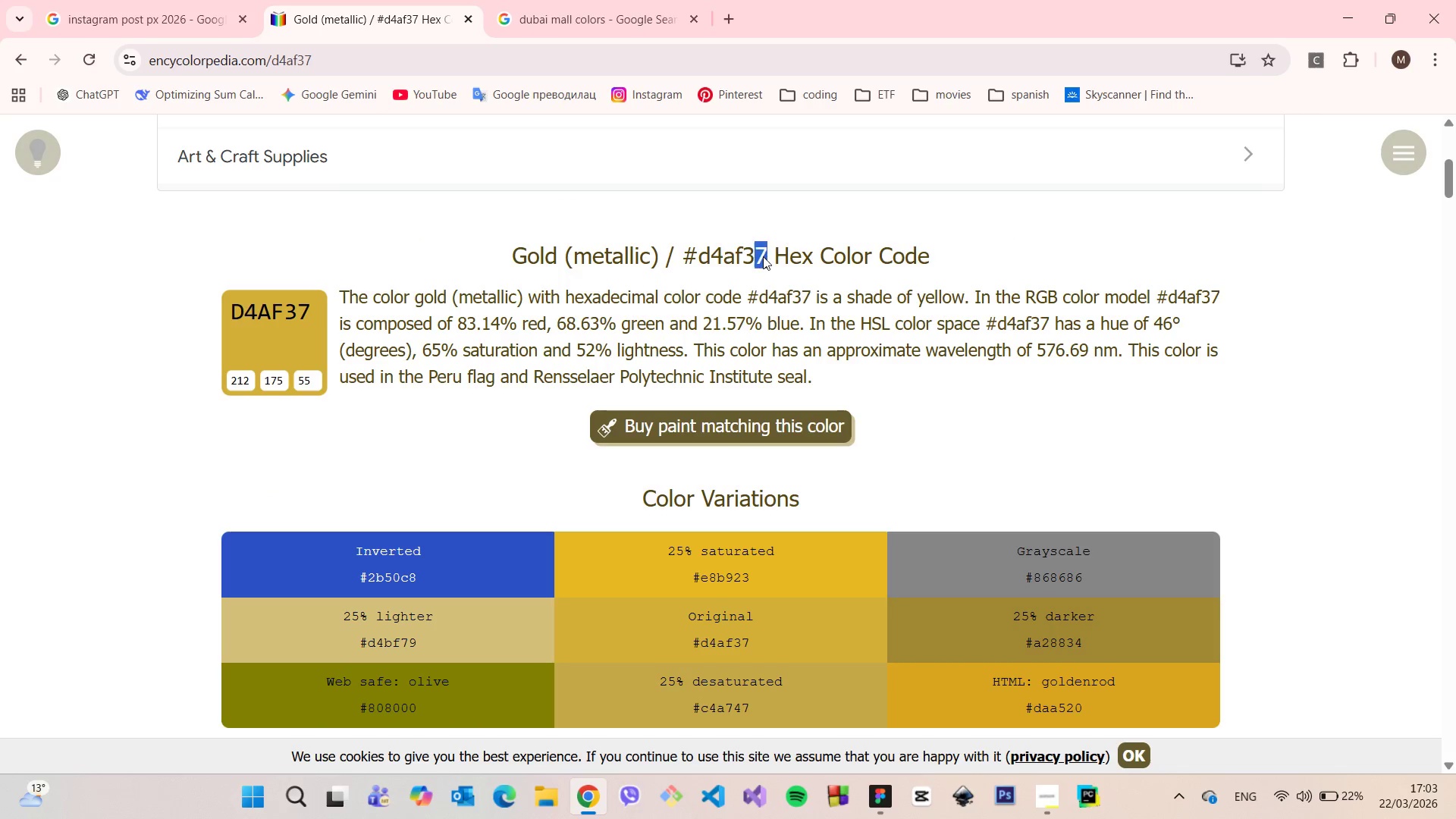 
left_click([766, 256])
 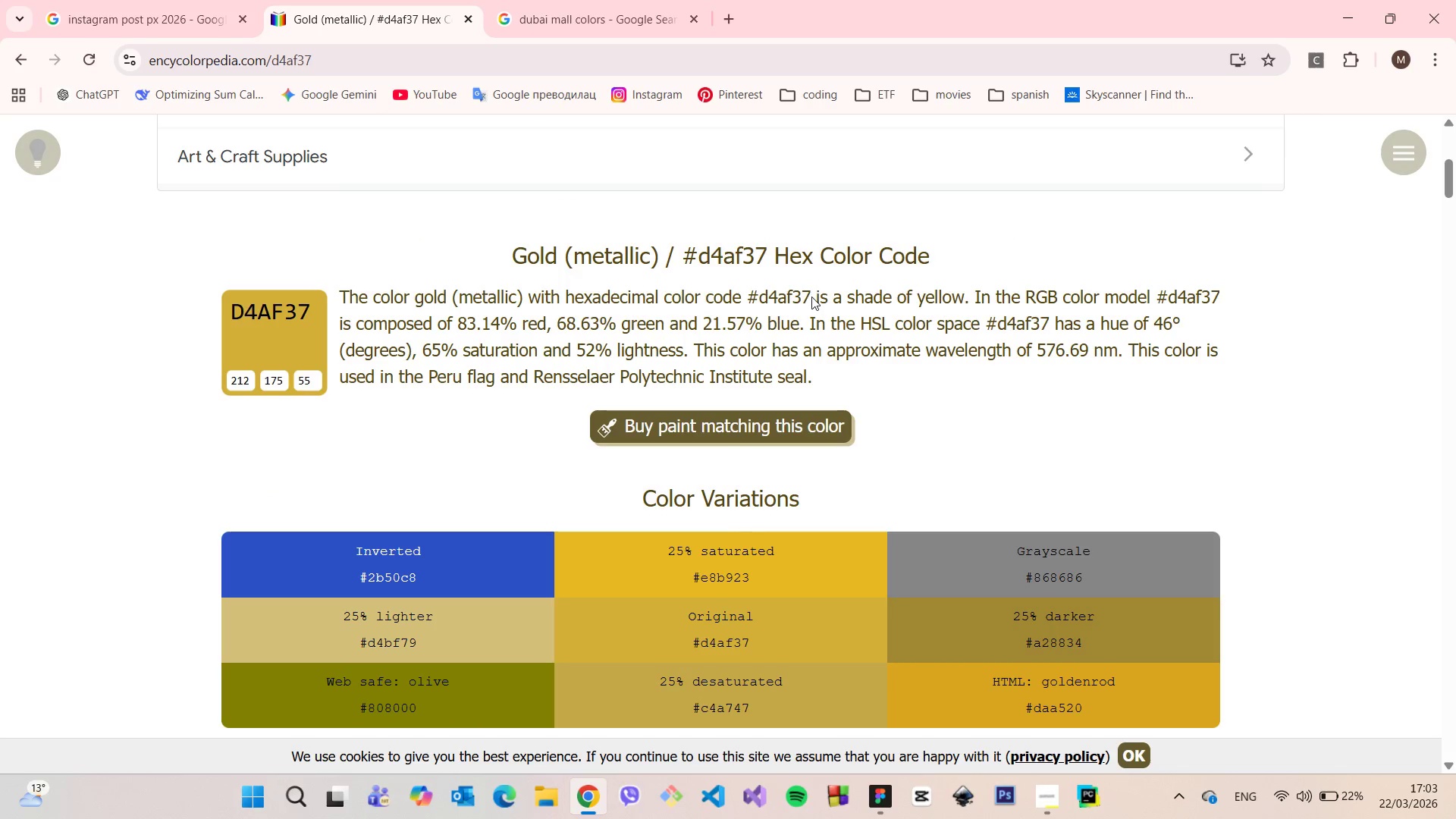 
left_click_drag(start_coordinate=[811, 297], to_coordinate=[761, 295])
 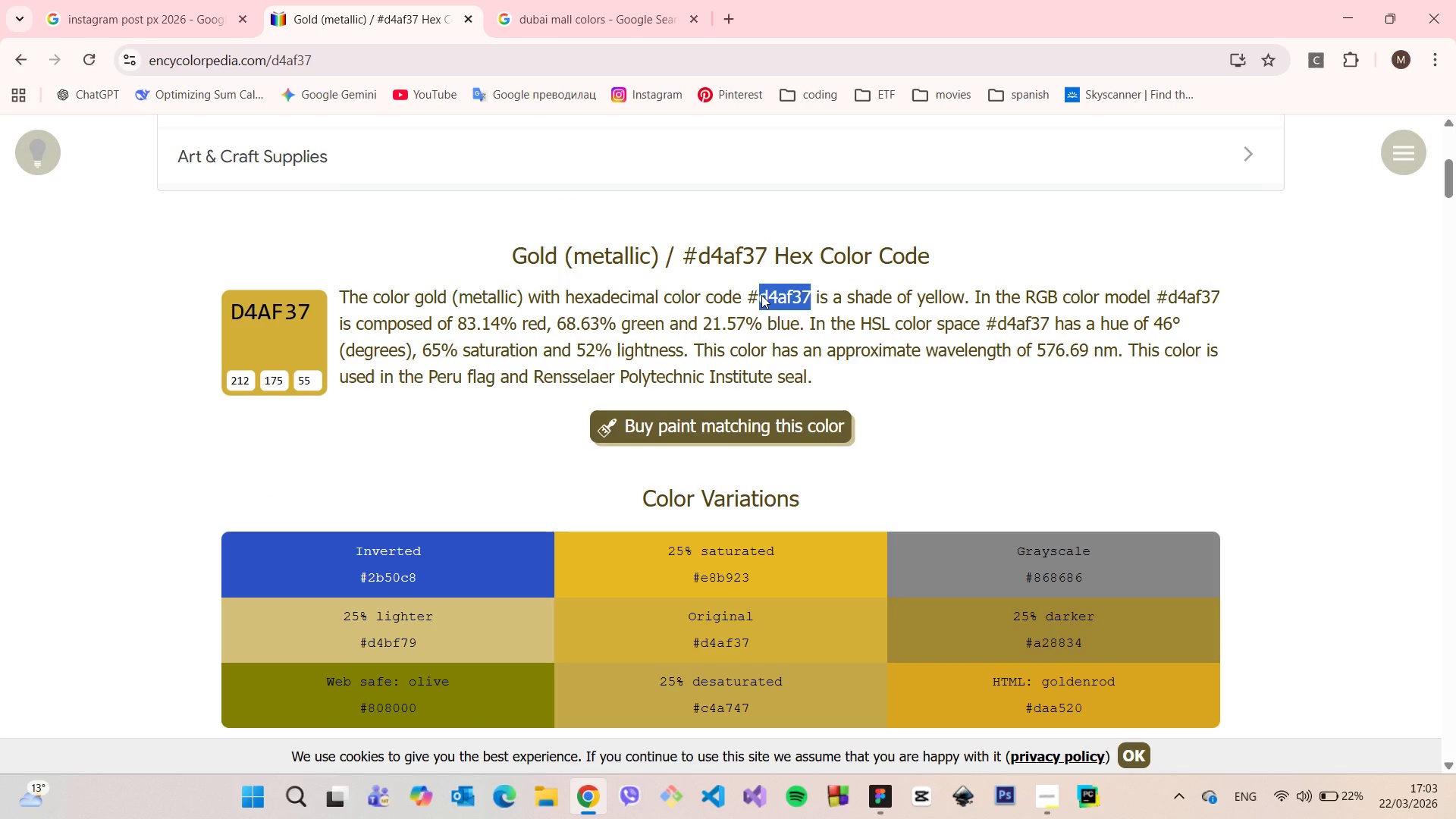 
key(Control+C)
 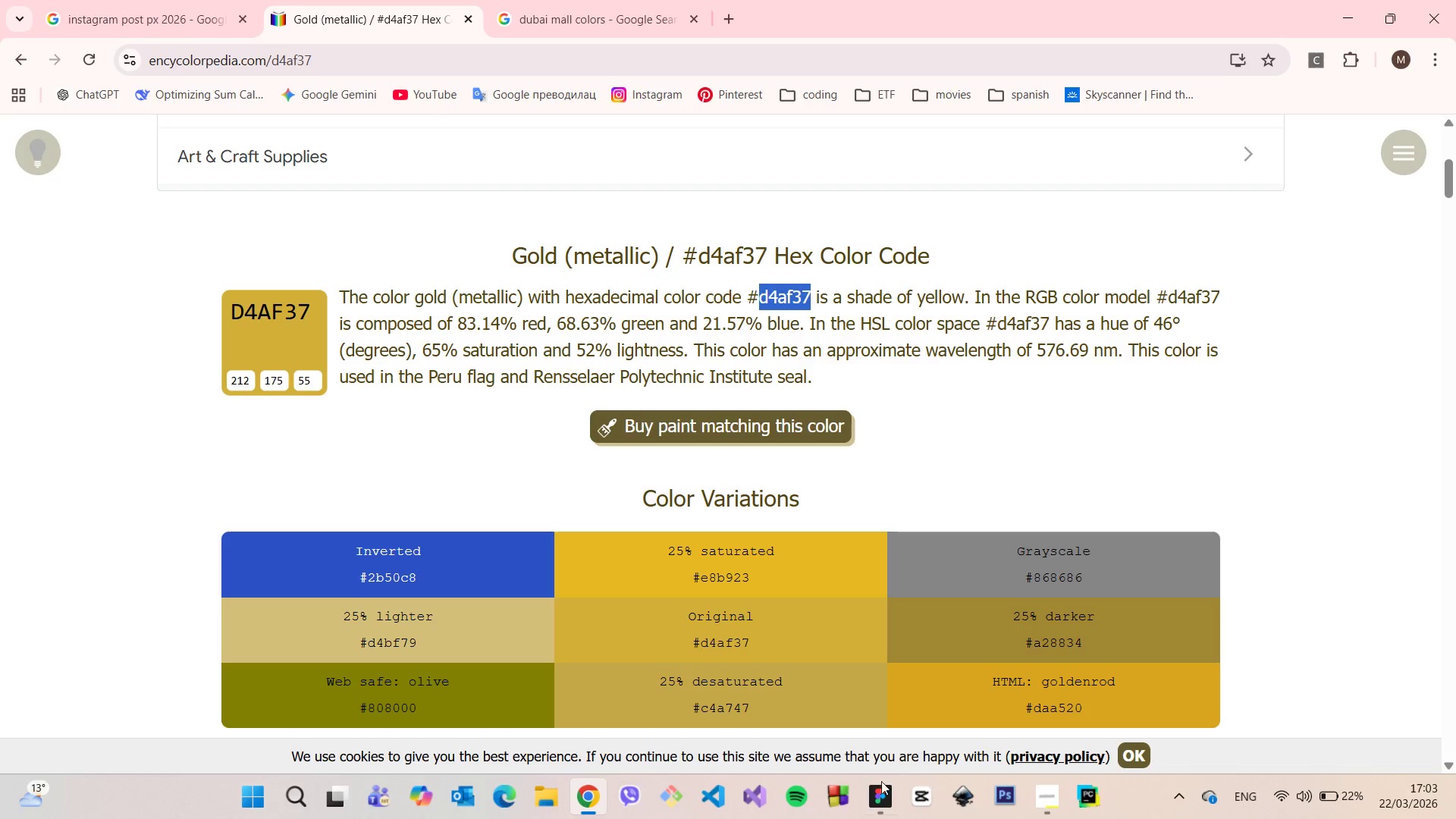 
left_click([878, 785])
 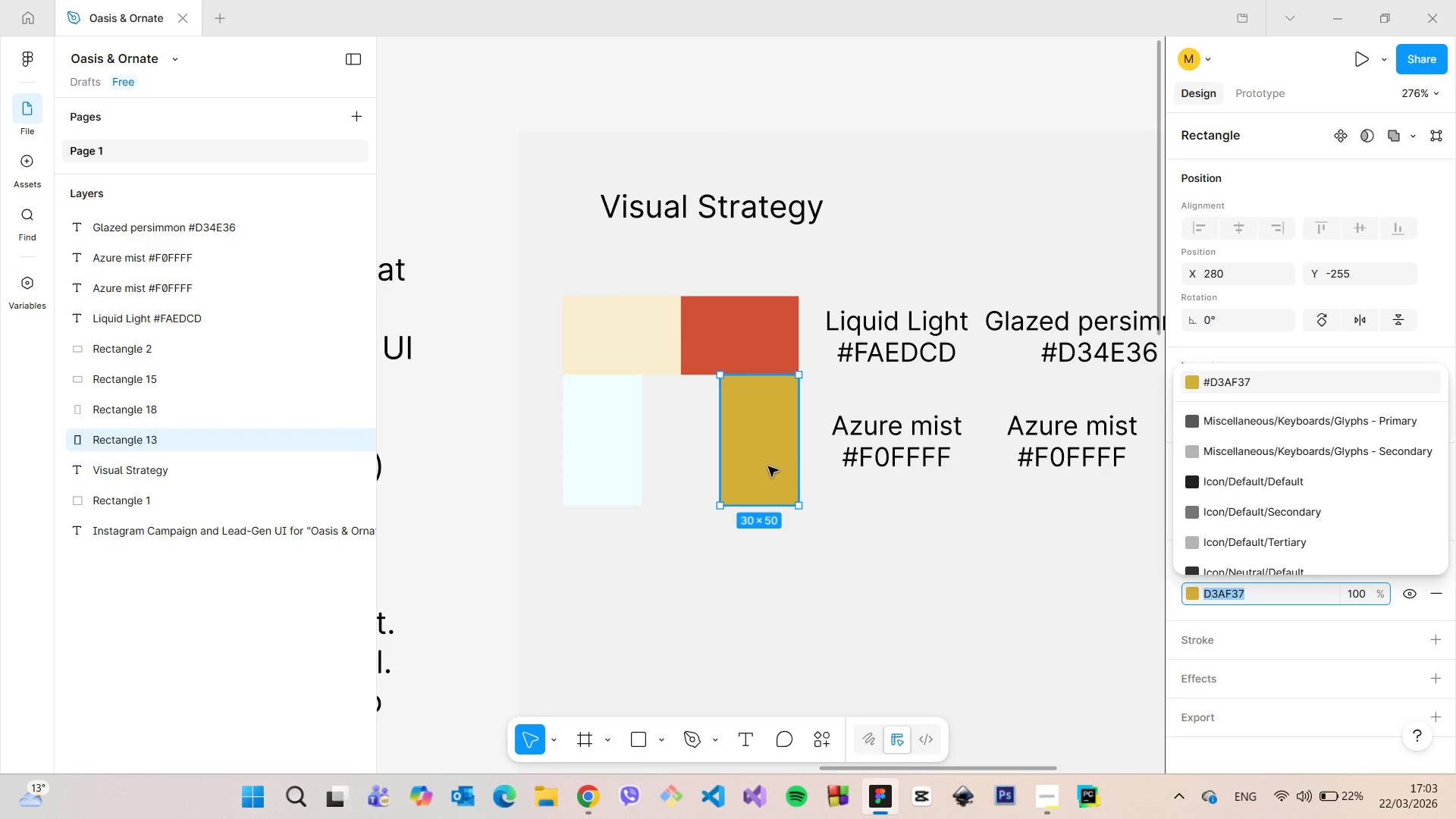 
left_click_drag(start_coordinate=[766, 466], to_coordinate=[698, 472])
 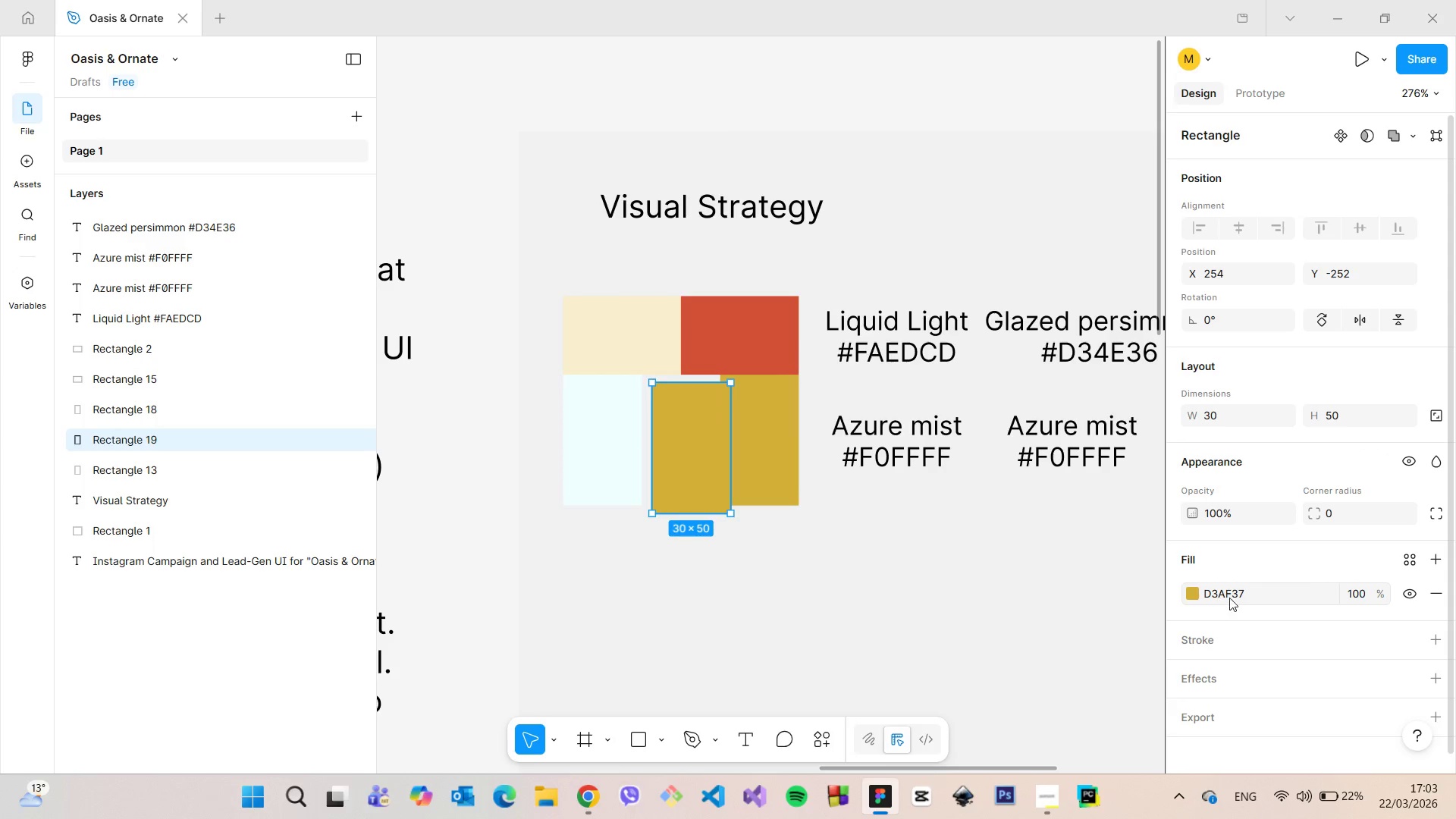 
hold_key(key=AltLeft, duration=0.88)
 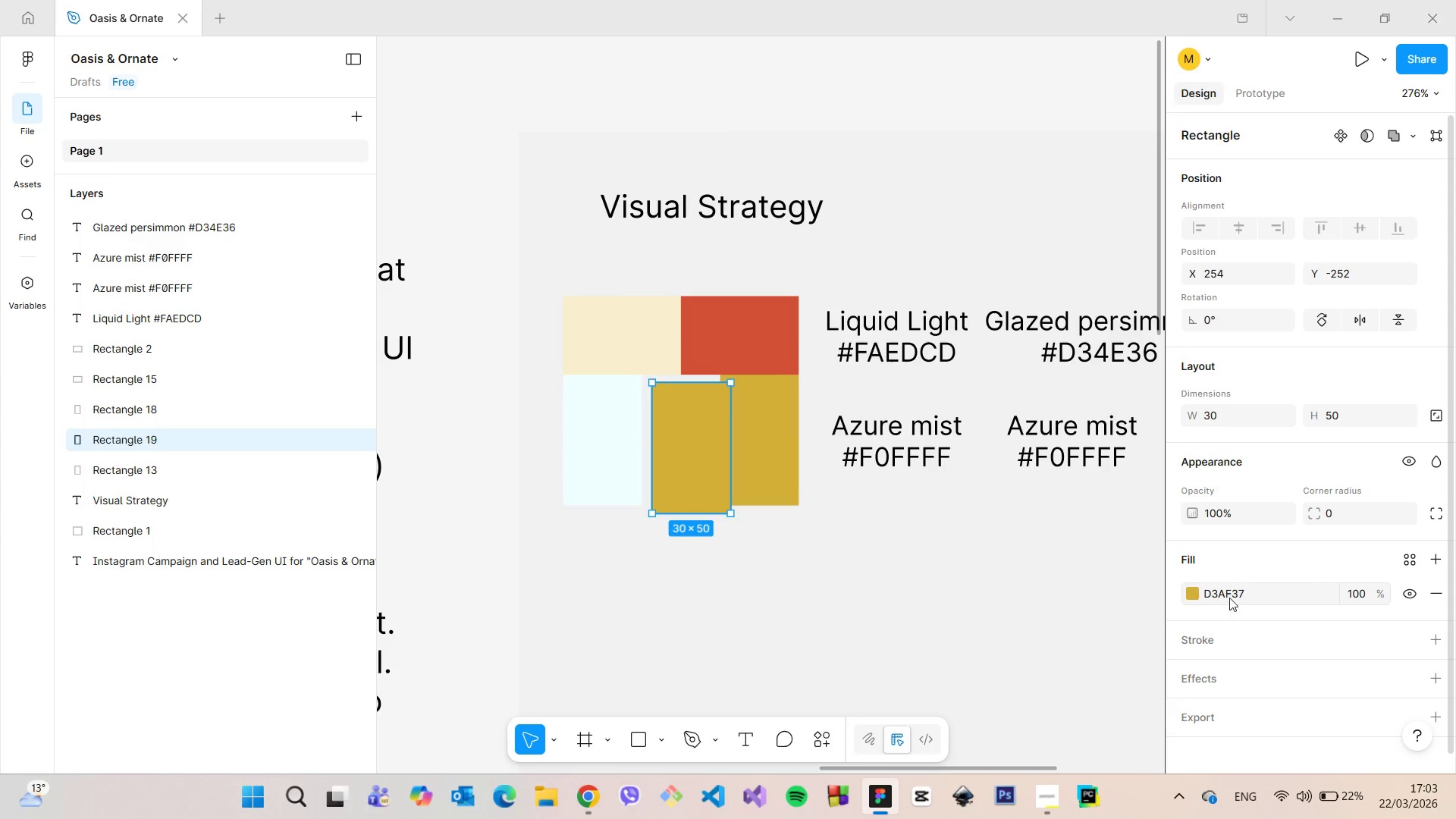 
left_click([1231, 598])
 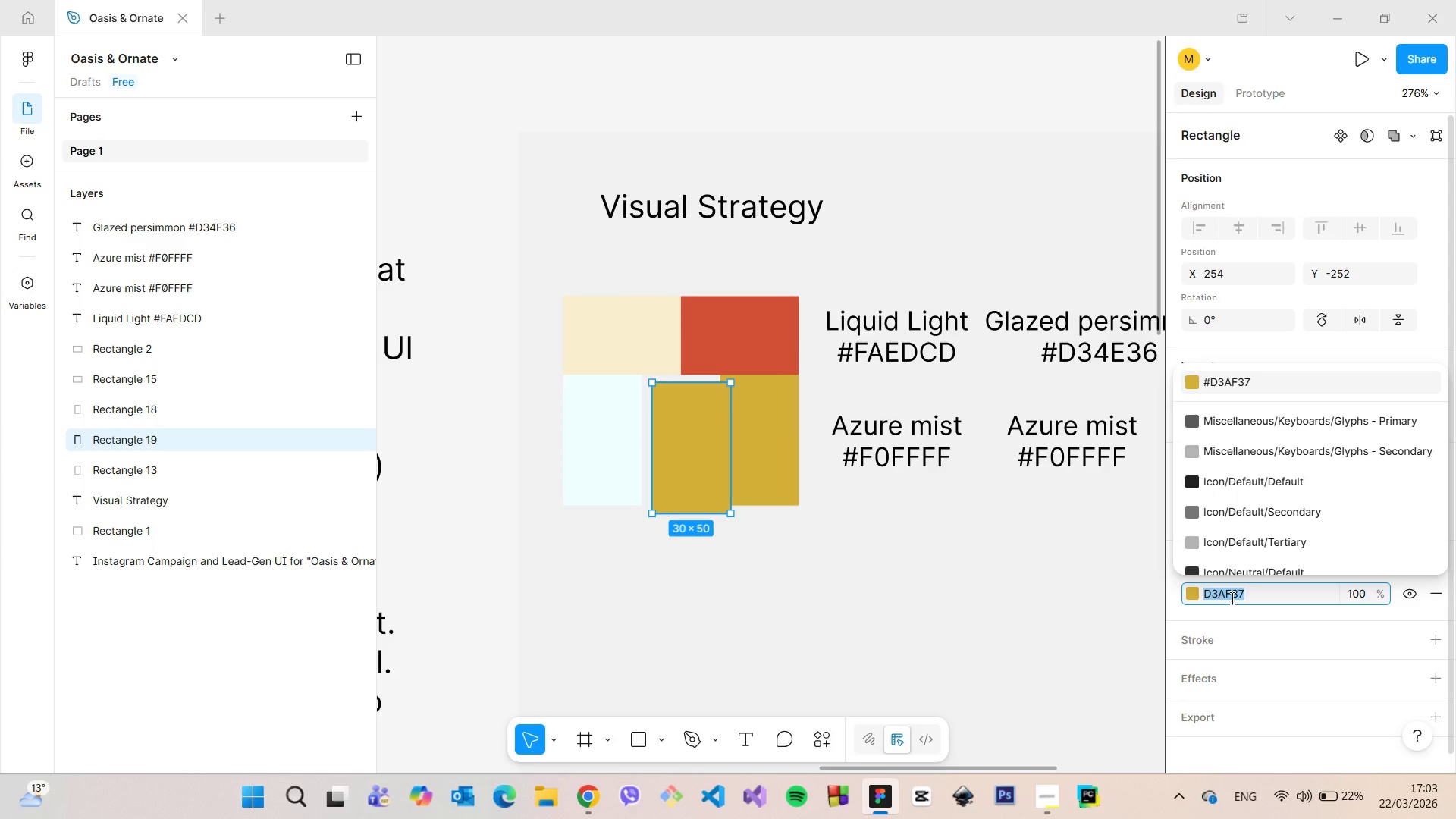 
key(Control+C)
 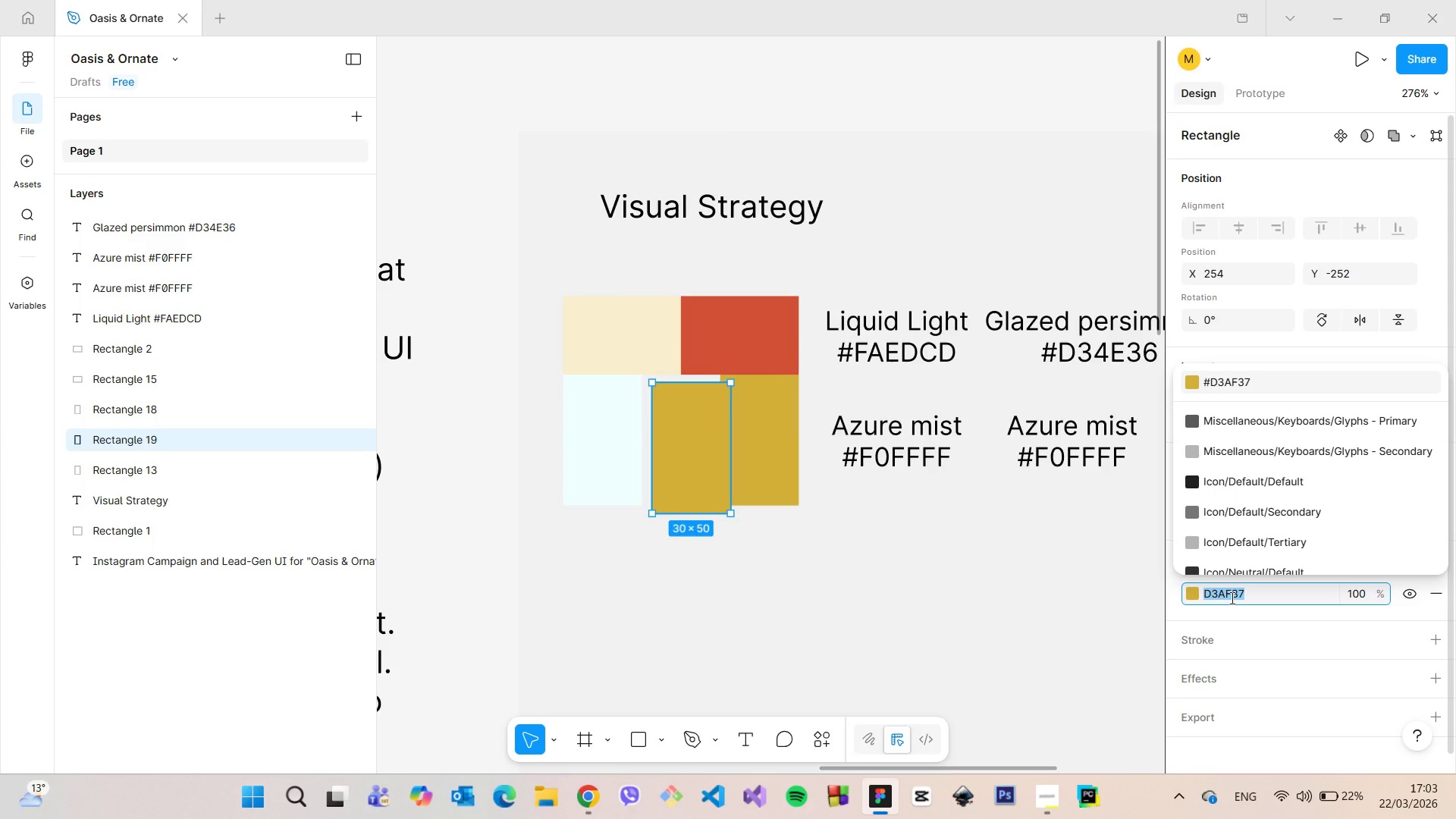 
key(Control+V)
 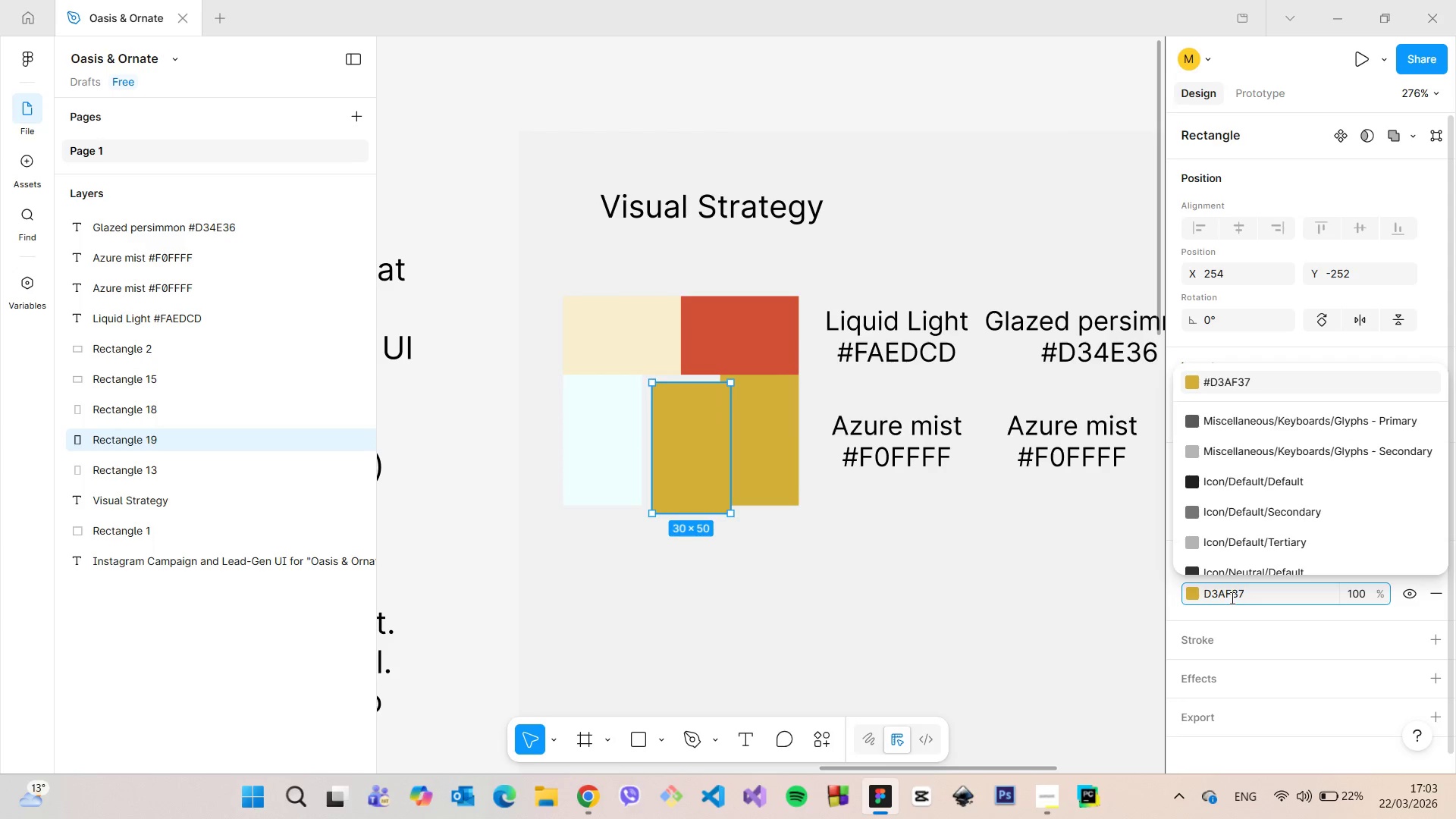 
key(Enter)
 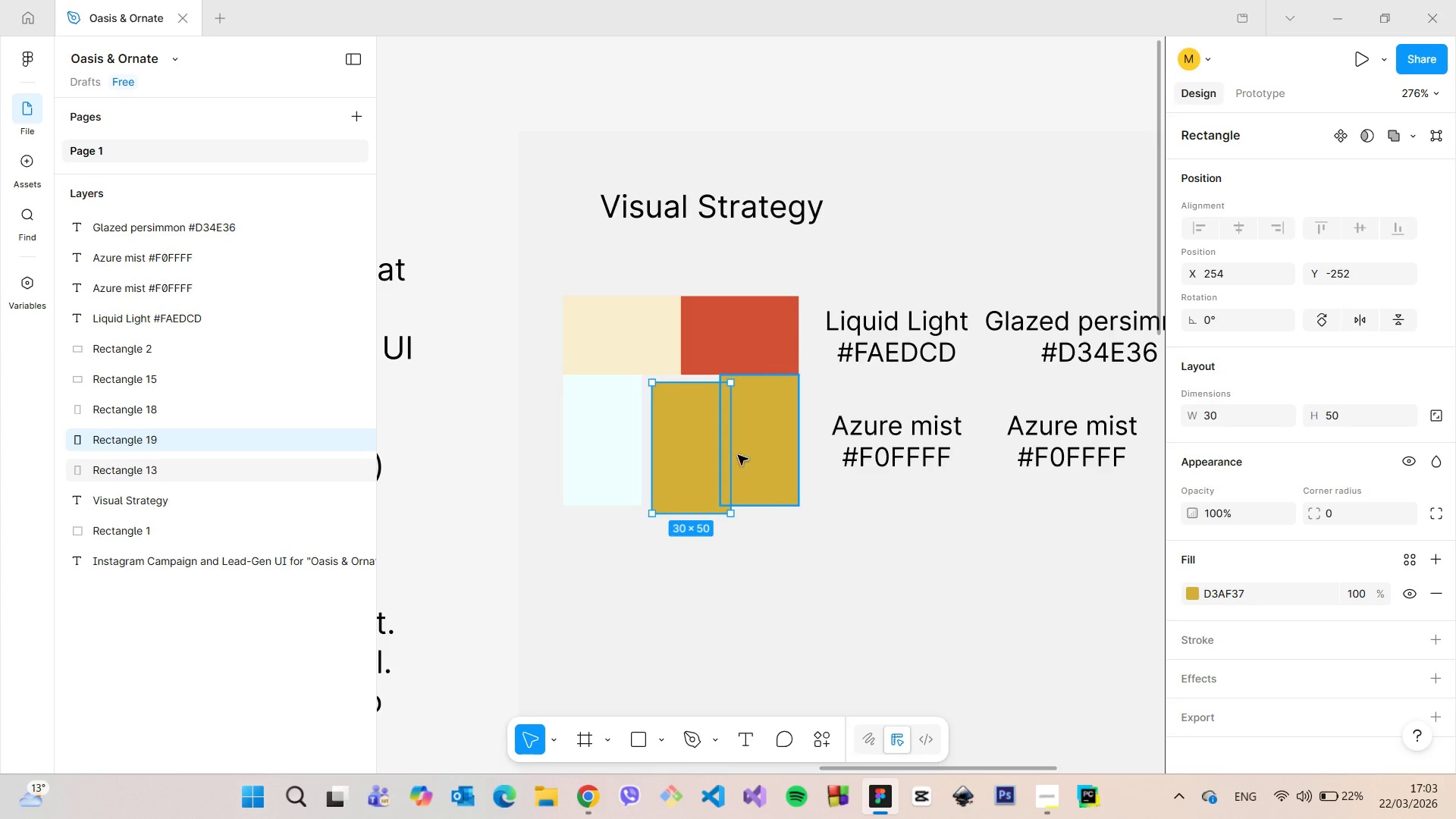 
left_click_drag(start_coordinate=[714, 453], to_coordinate=[726, 447])
 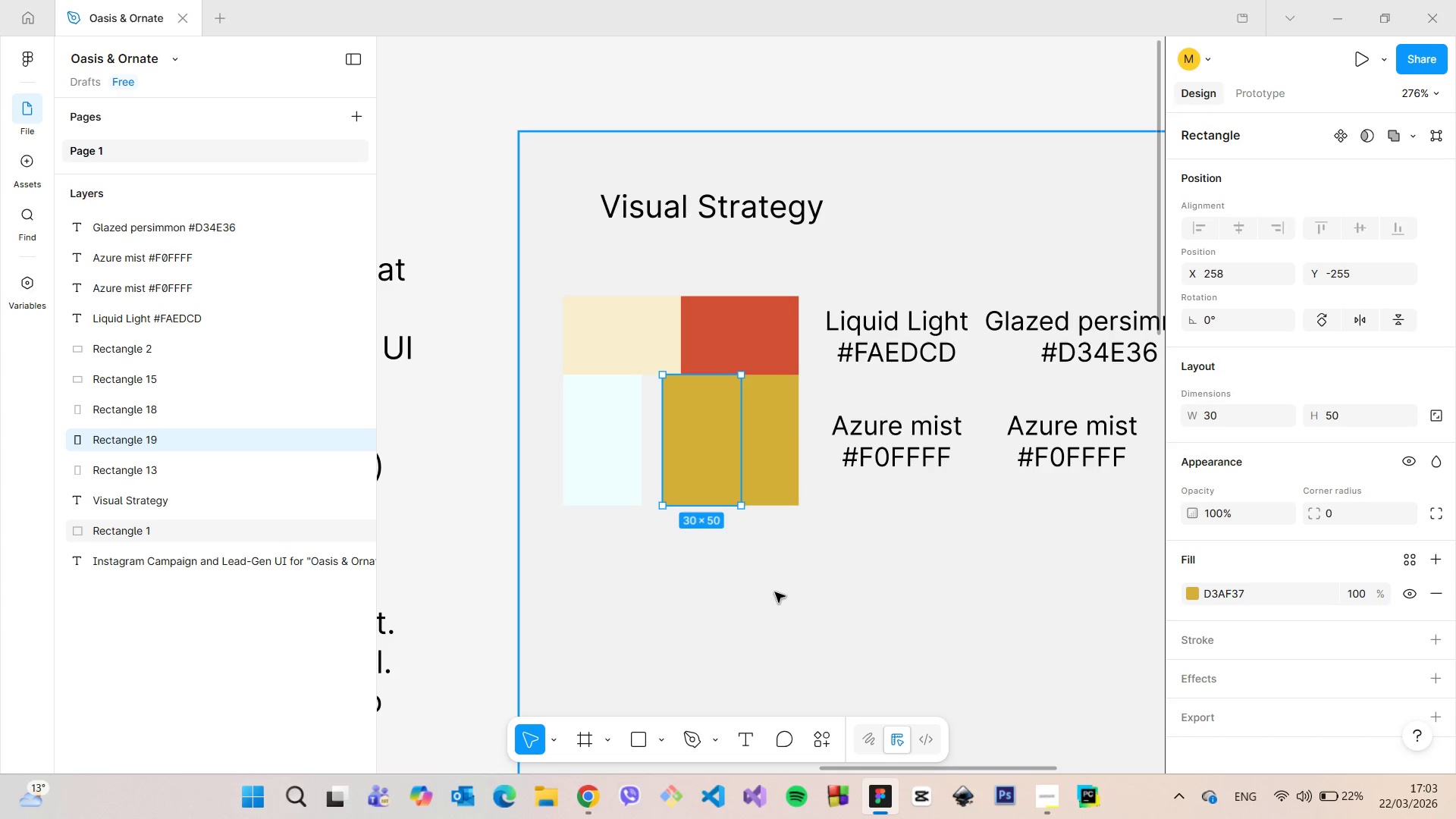 
left_click([775, 592])
 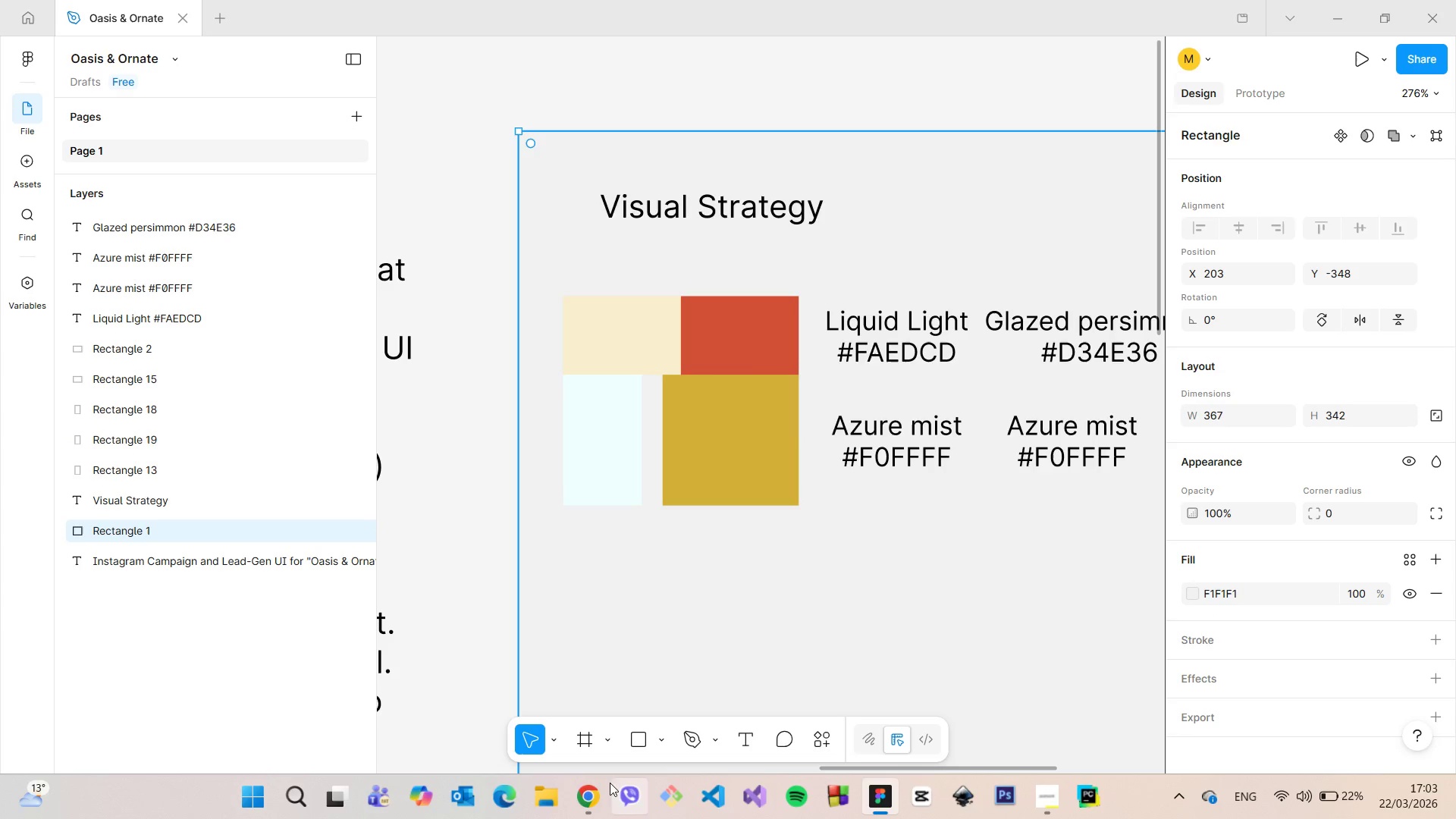 
left_click([598, 787])
 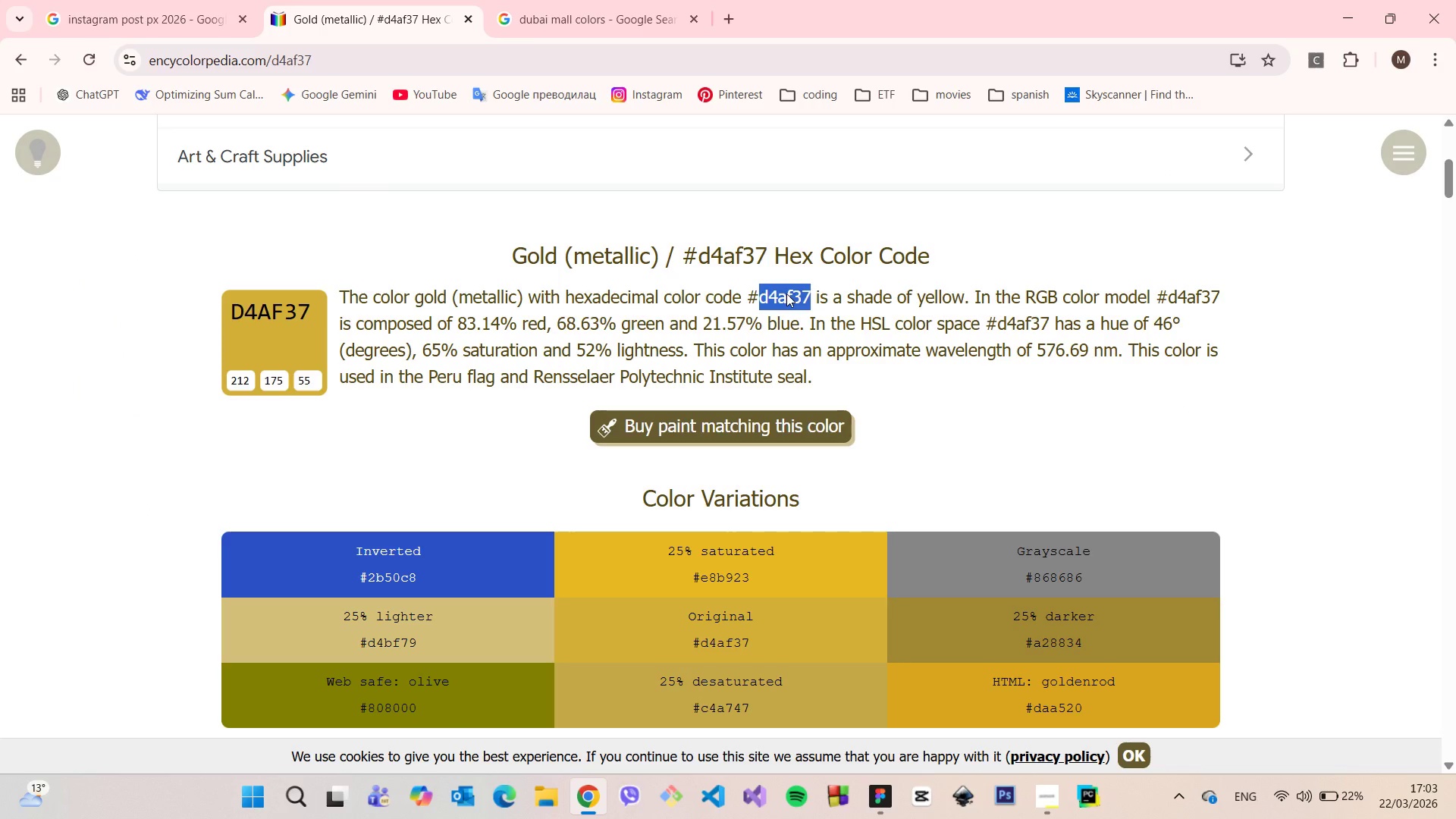 
key(Control+C)
 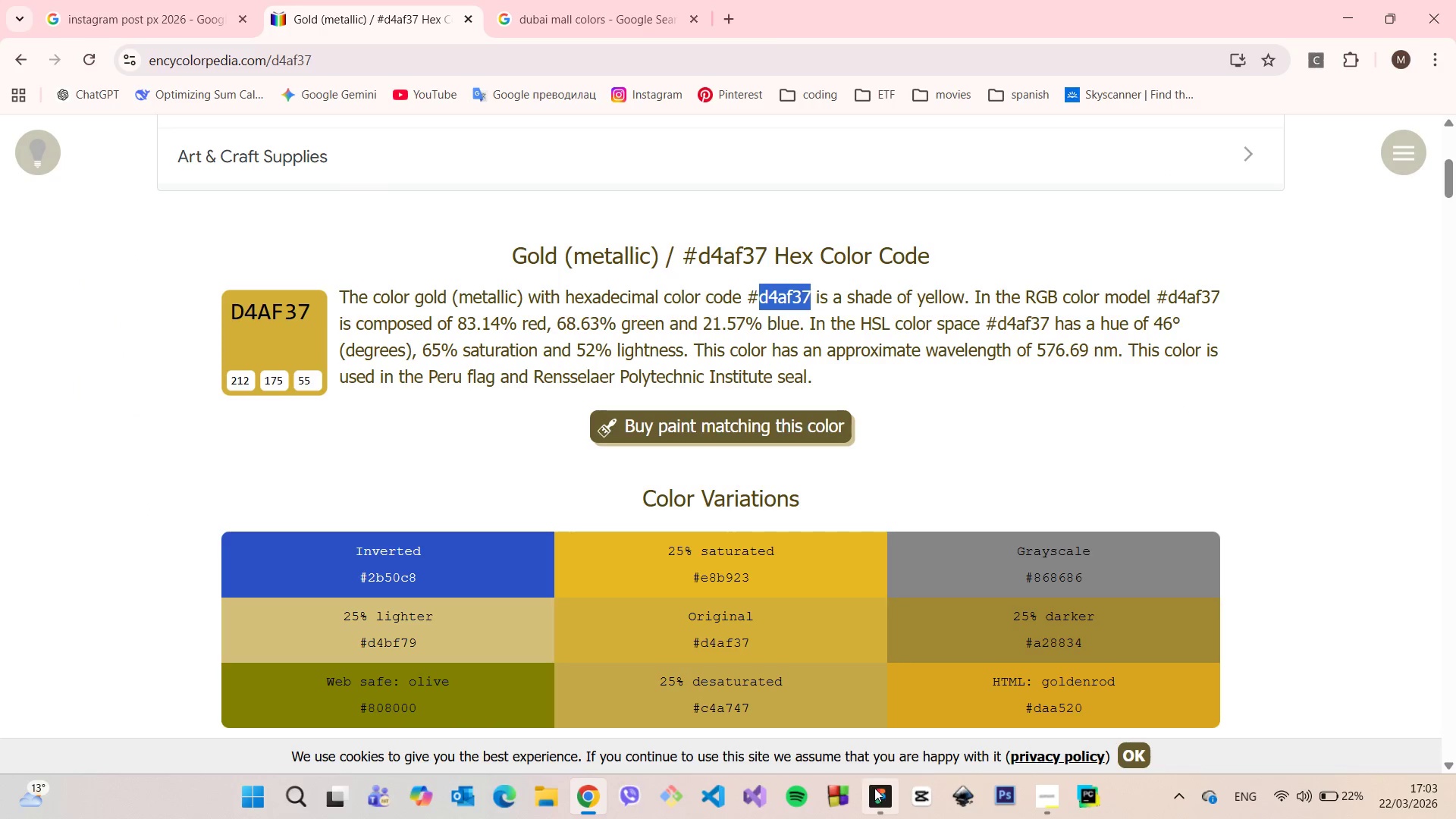 
left_click([877, 788])
 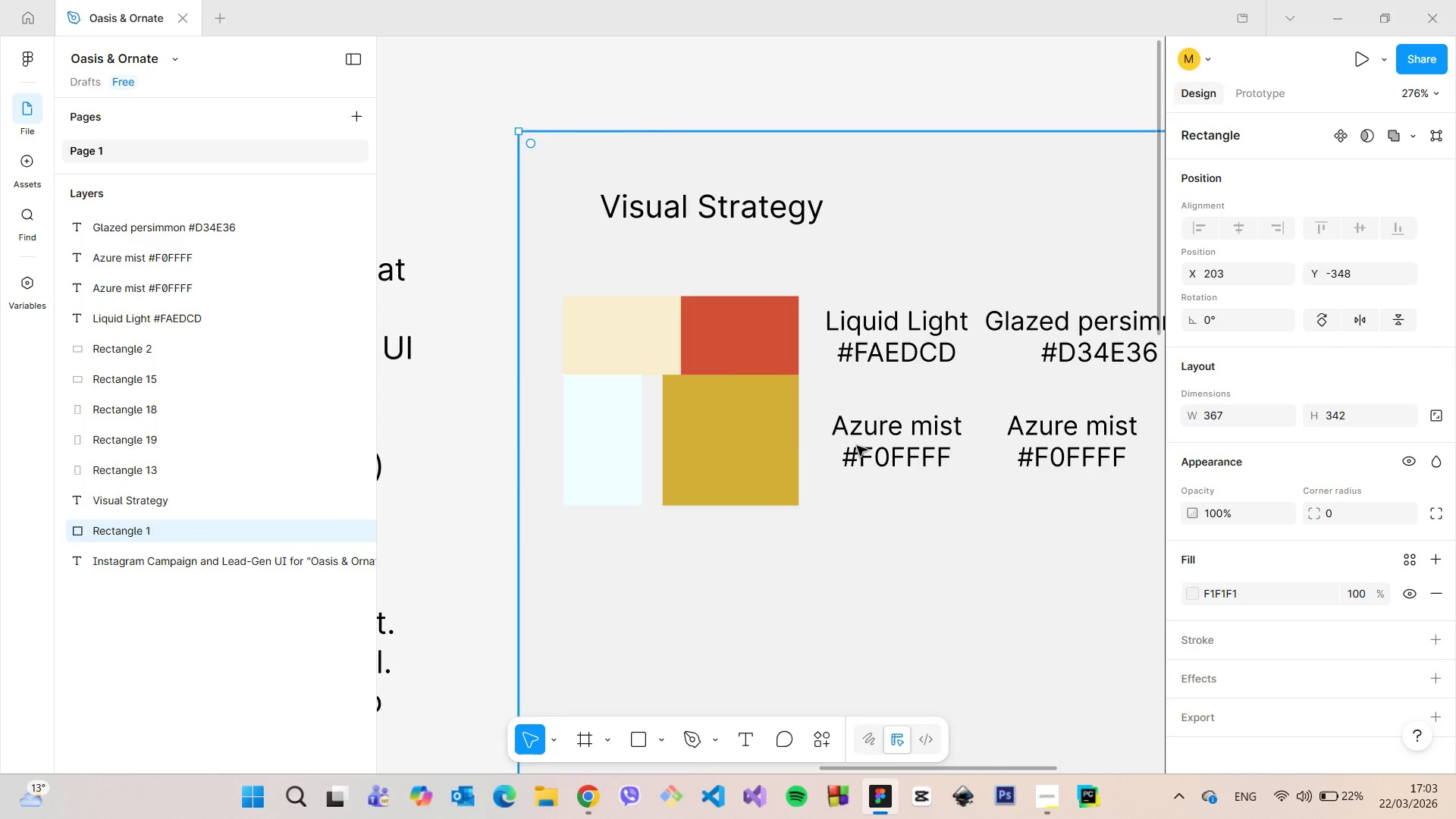 
left_click([699, 449])
 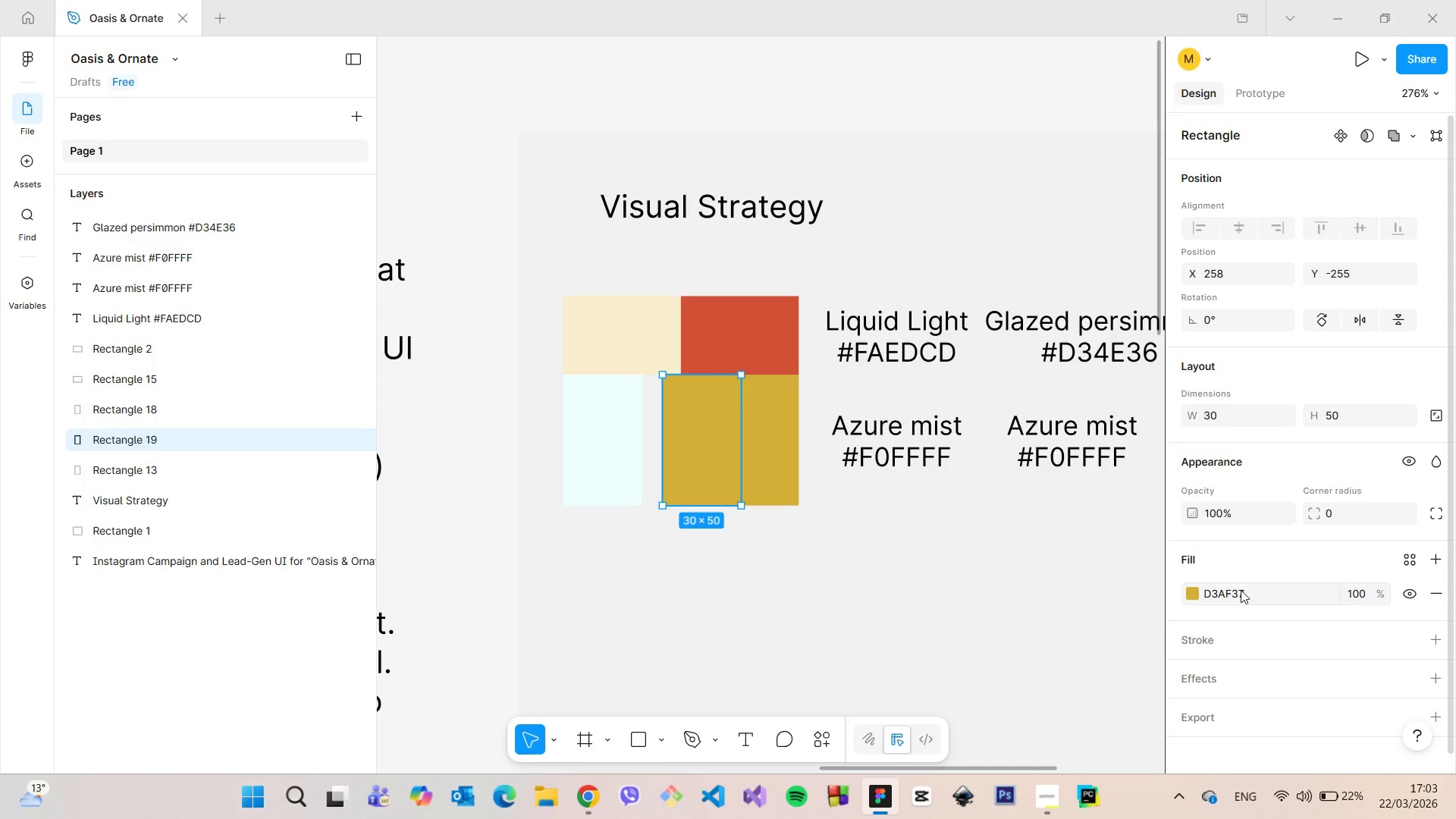 
left_click([1241, 590])
 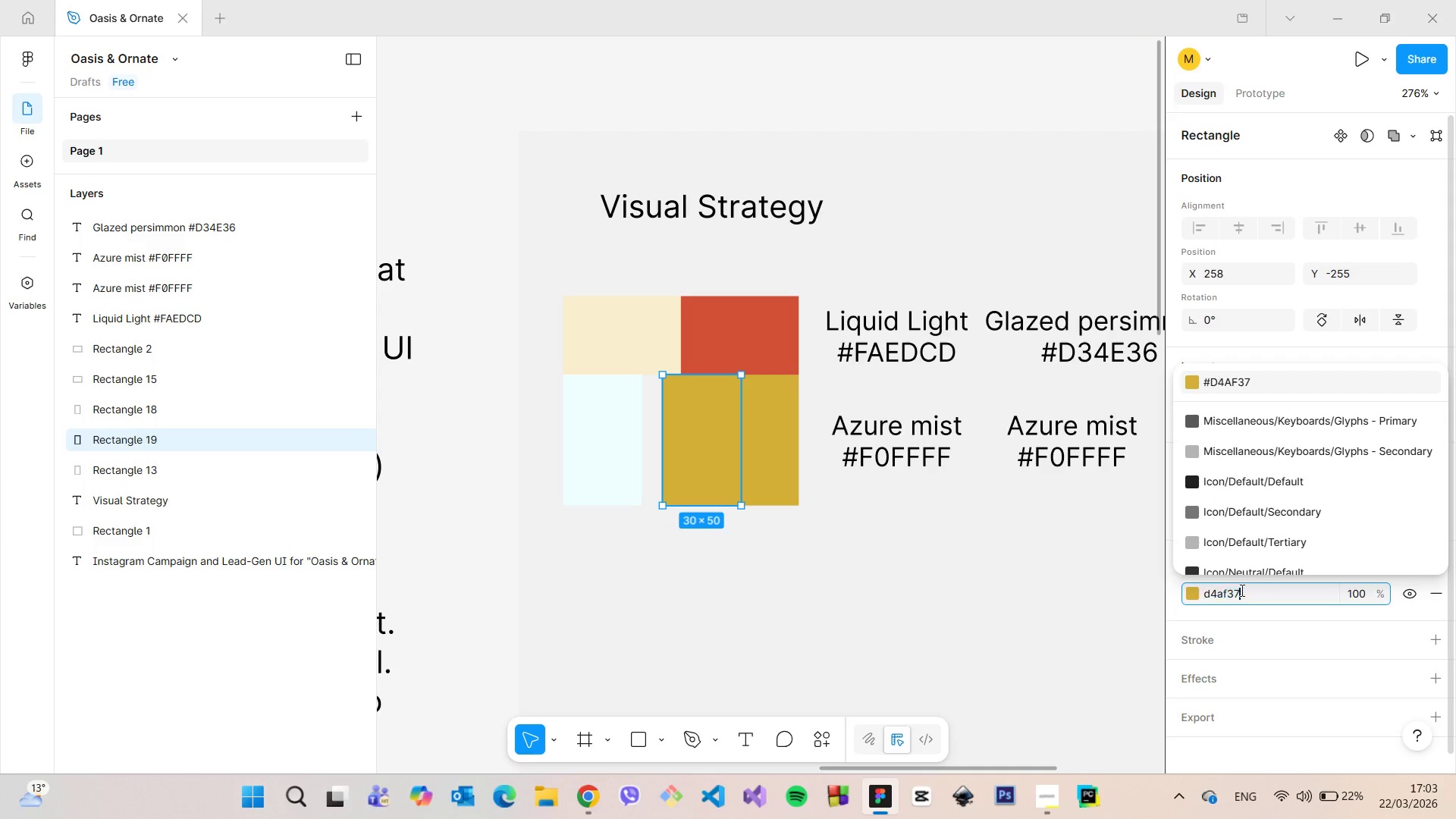 
key(Control+ControlLeft)
 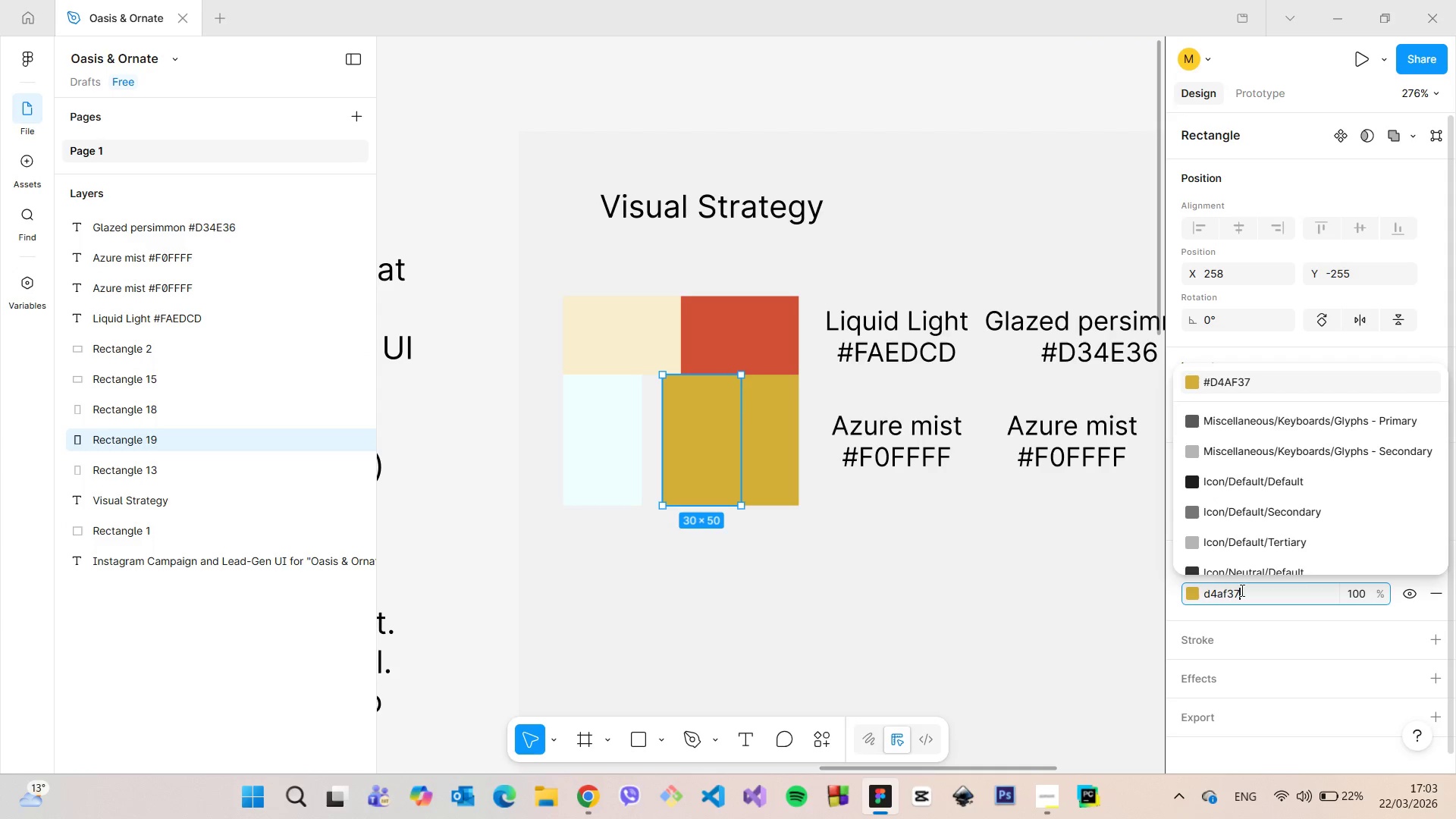 
key(Control+V)
 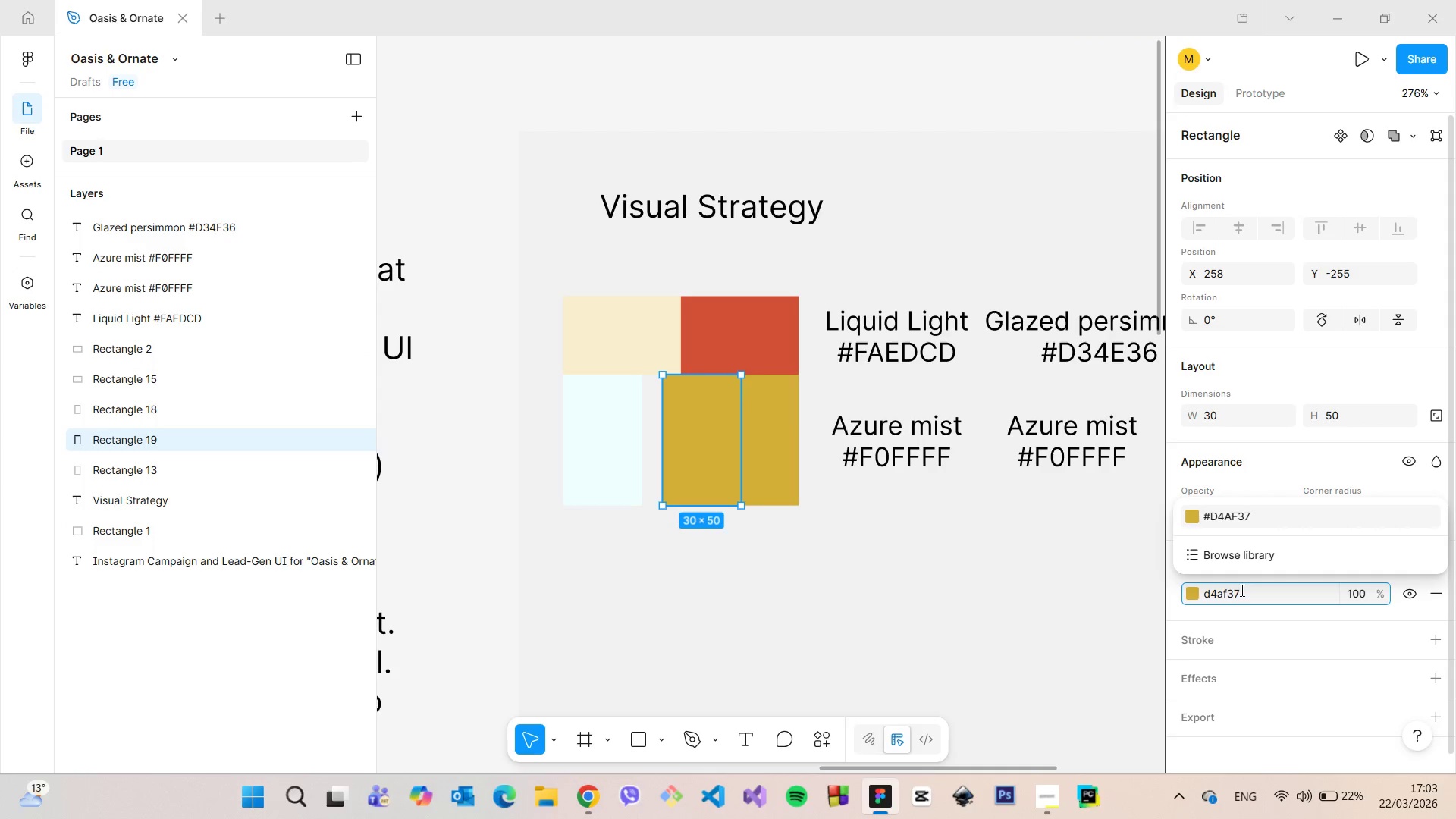 
key(Enter)
 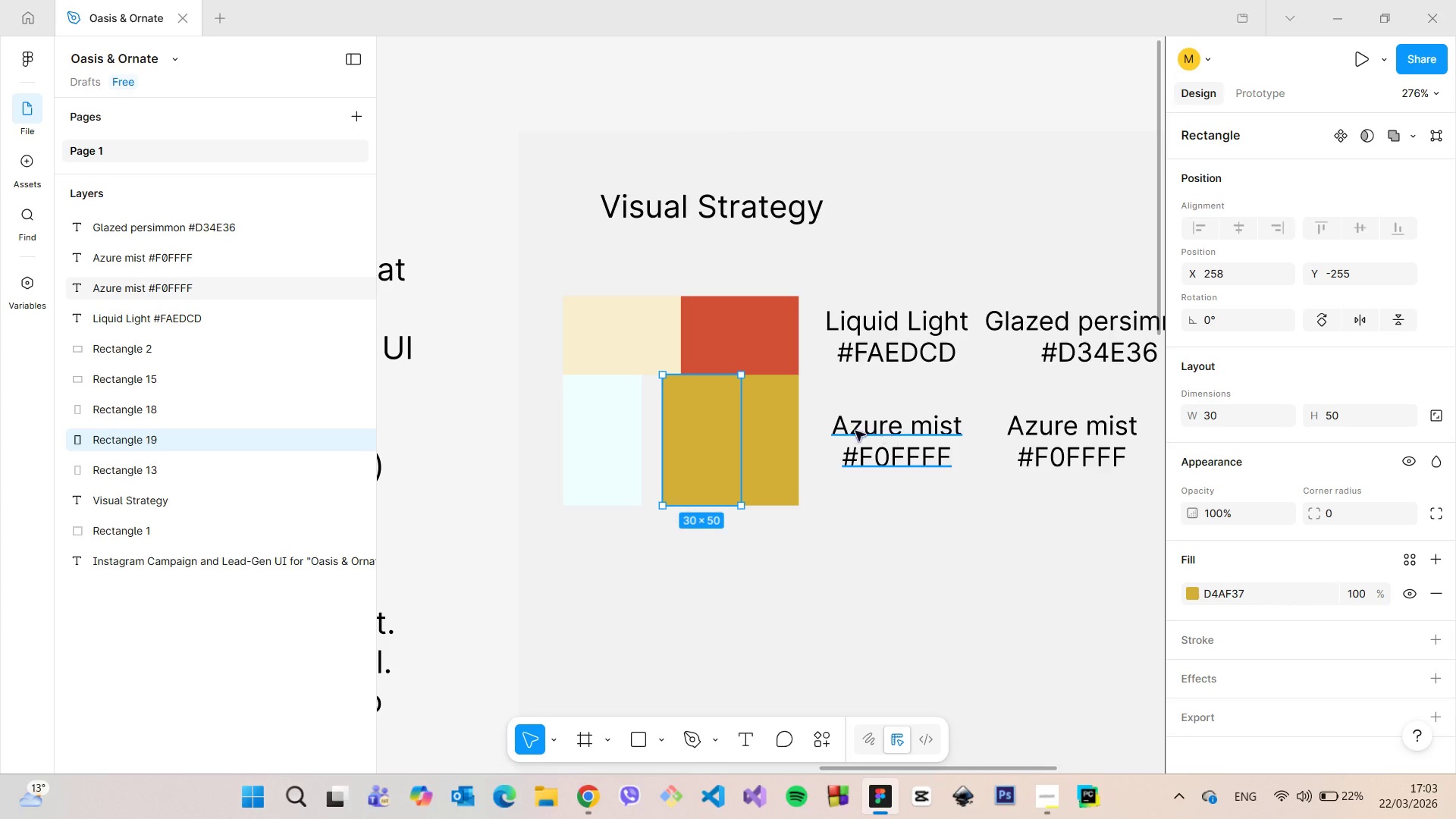 
left_click([777, 431])
 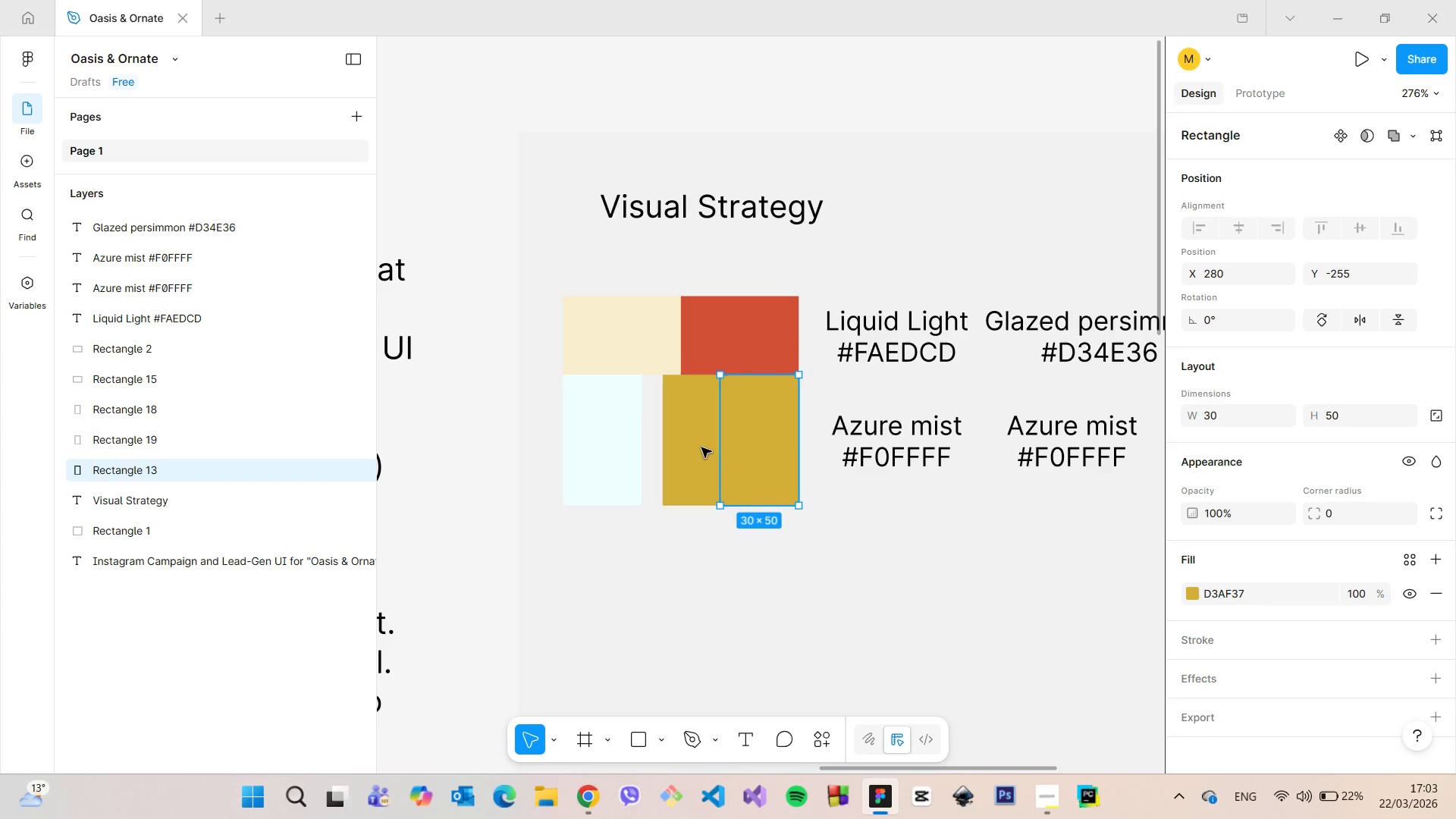 
left_click([701, 447])
 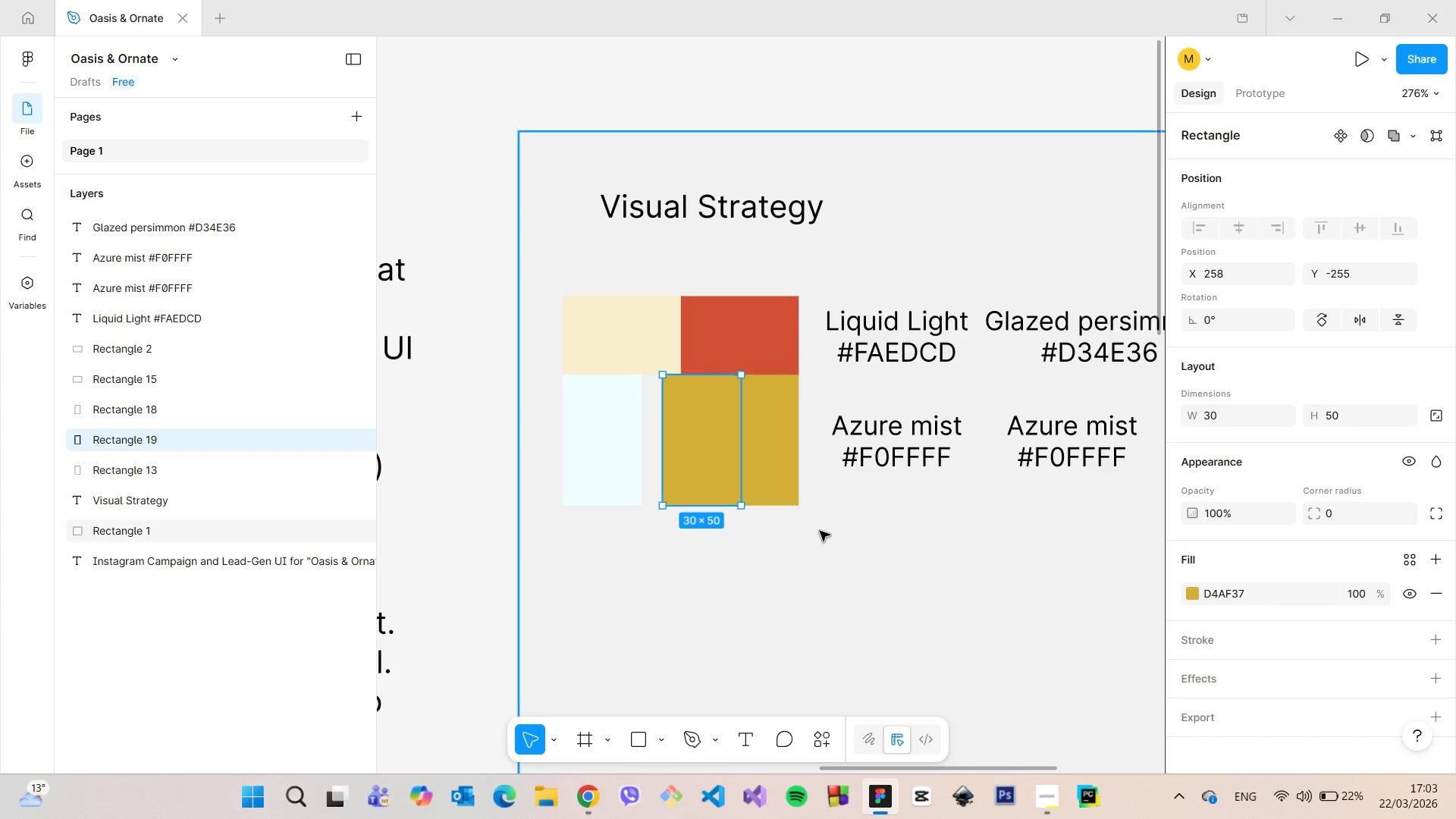 
left_click([785, 526])
 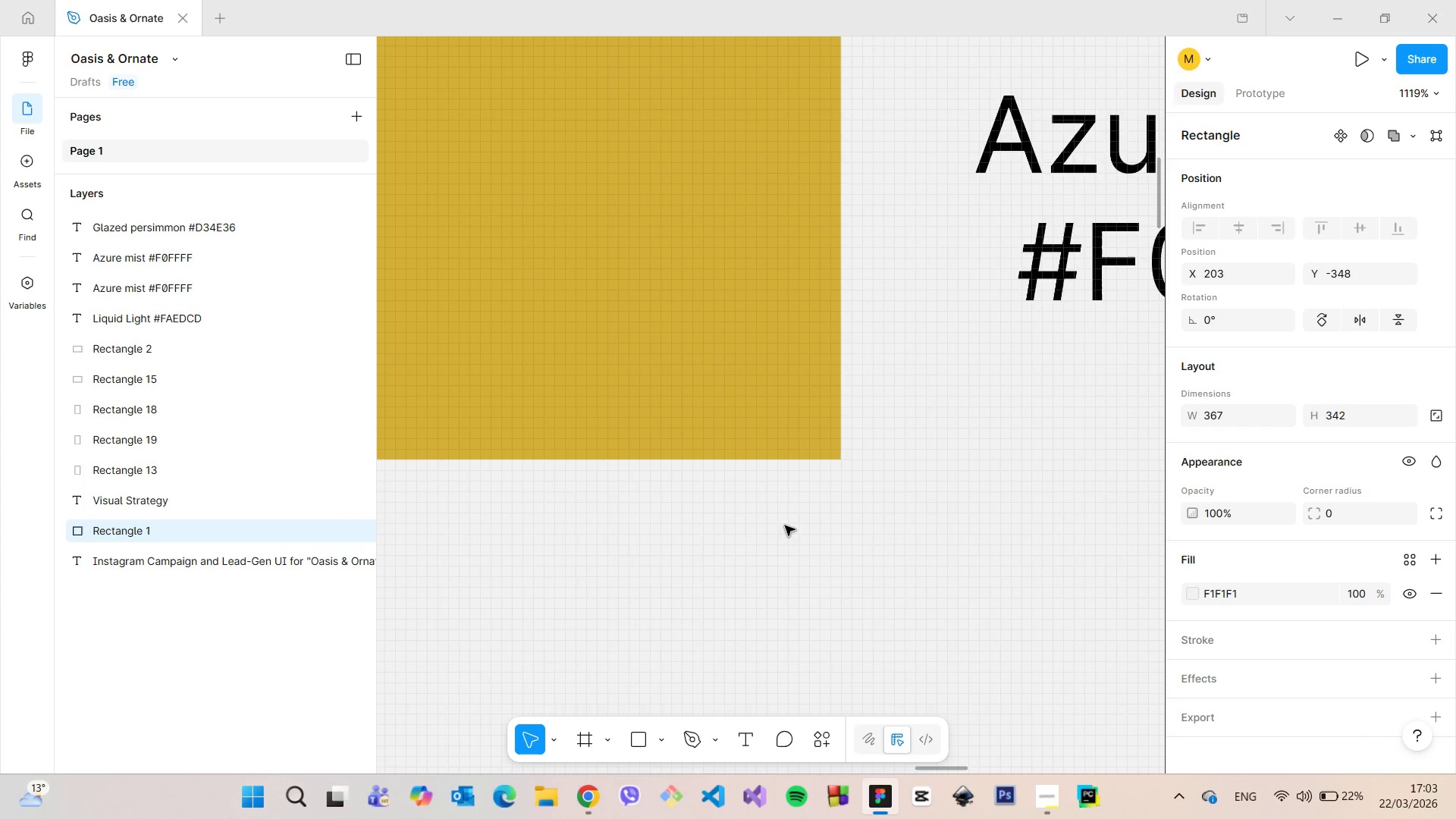 
scroll: coordinate [785, 526], scroll_direction: up, amount: 11.0
 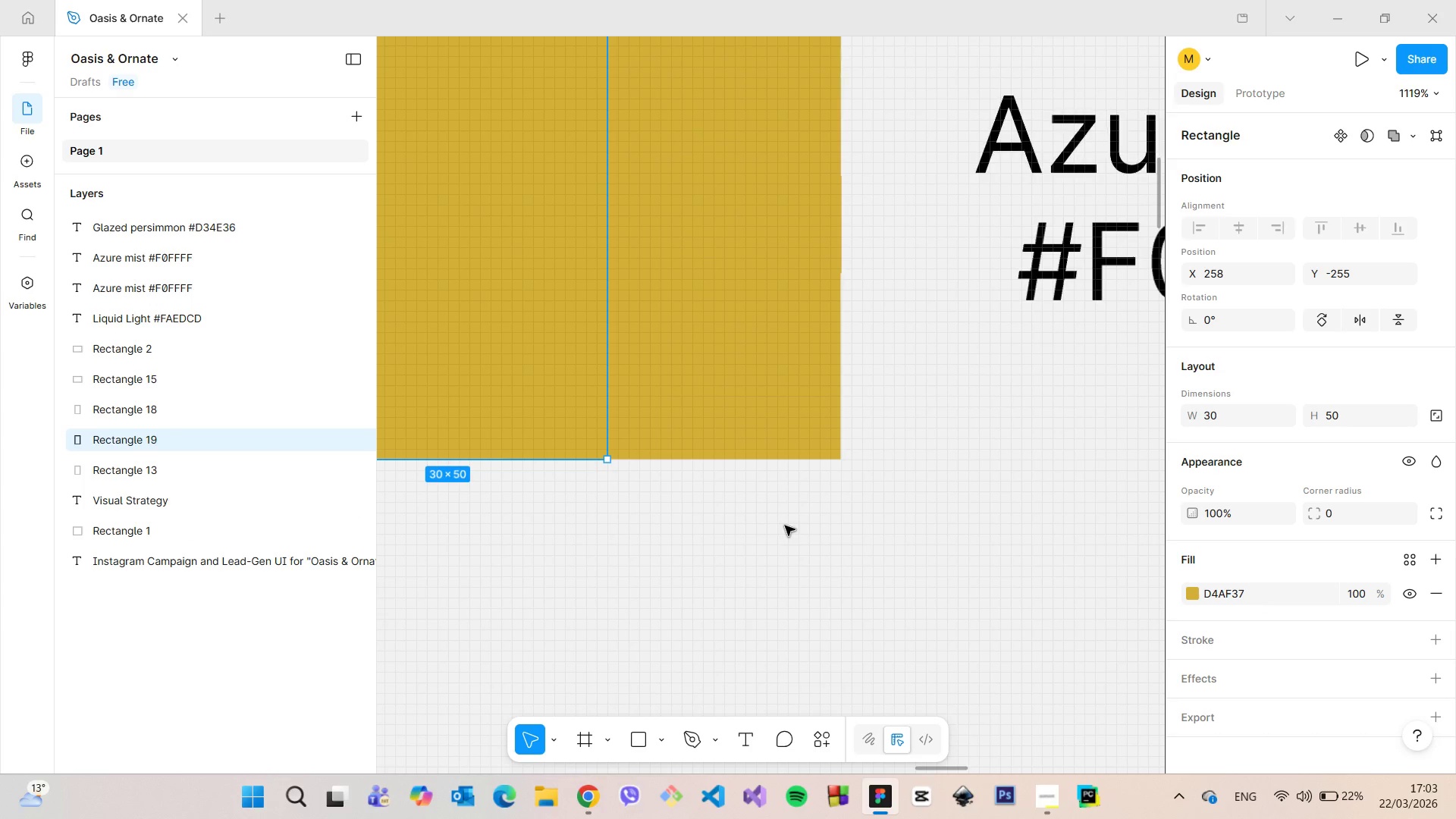 
scroll: coordinate [785, 526], scroll_direction: down, amount: 7.0
 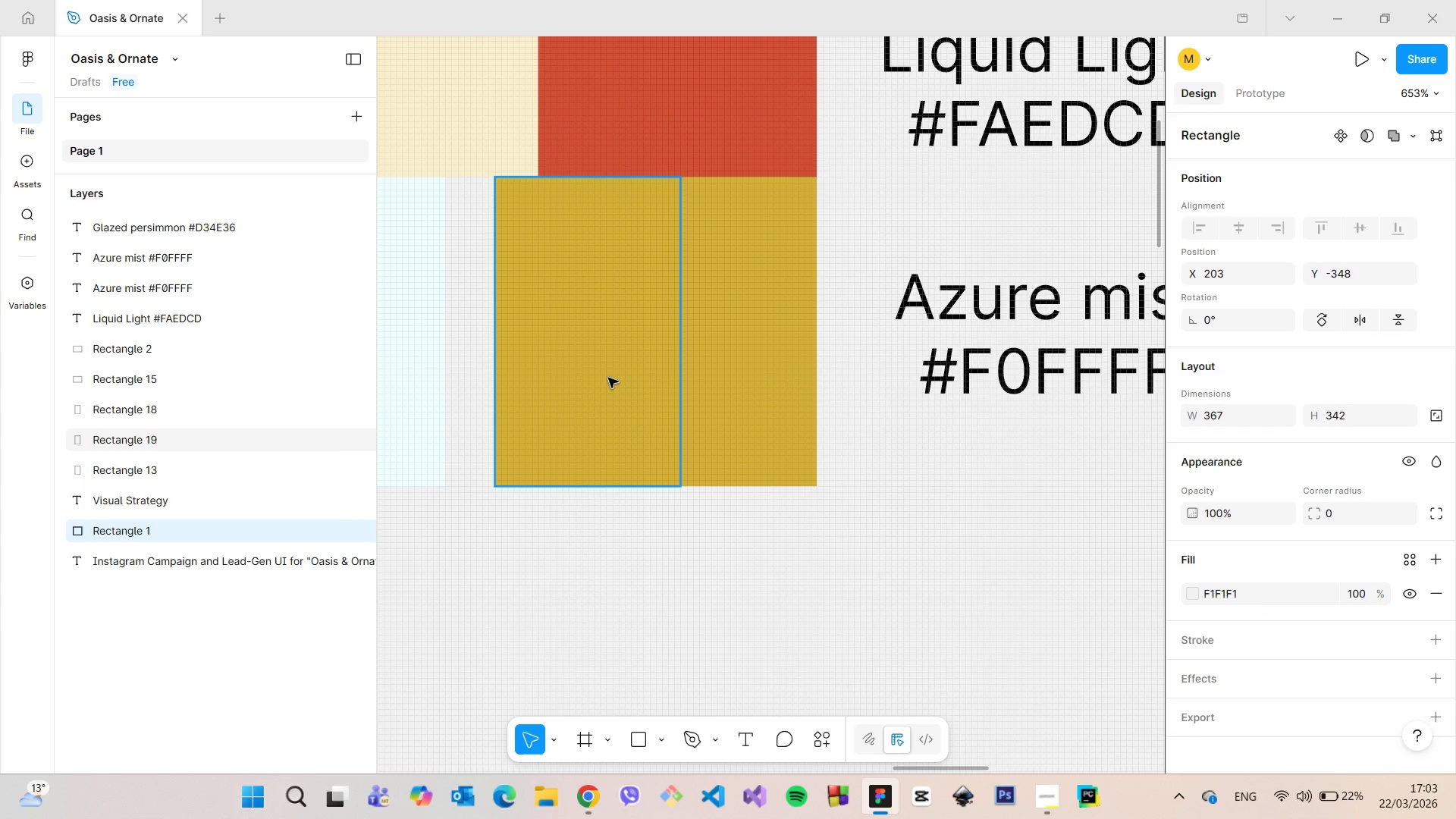 
left_click([608, 376])
 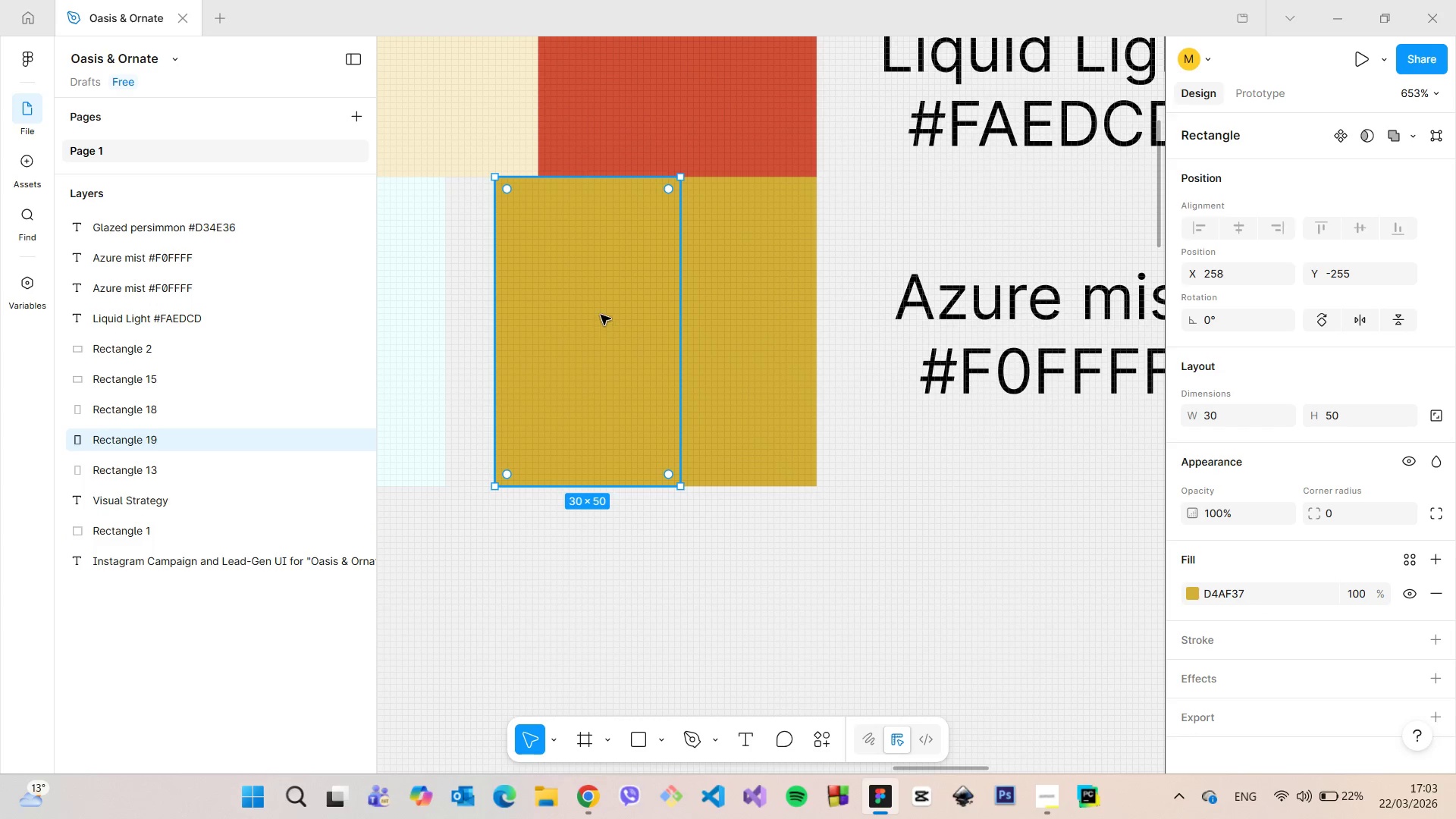 
left_click_drag(start_coordinate=[599, 315], to_coordinate=[733, 622])
 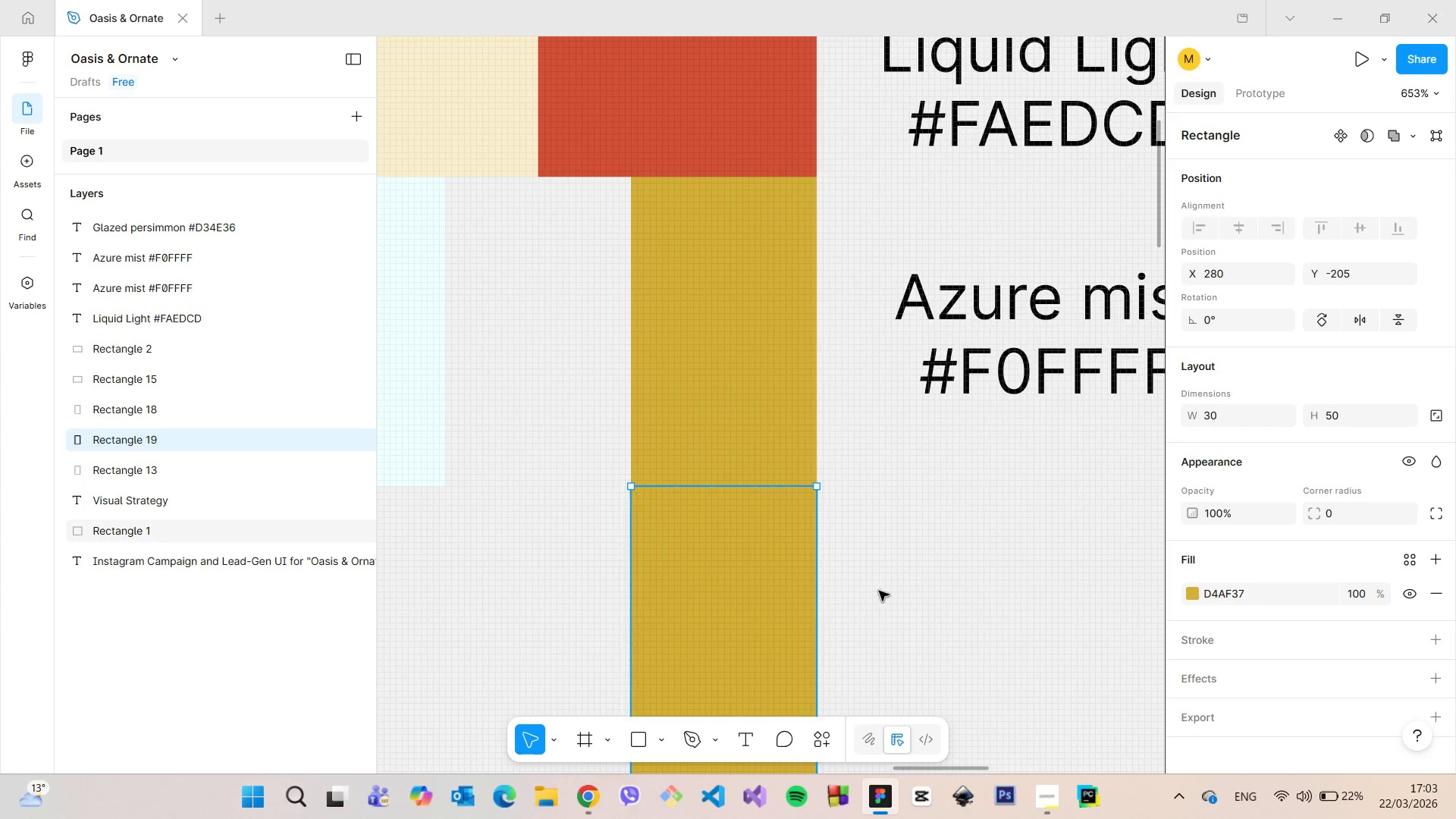 
left_click([879, 591])
 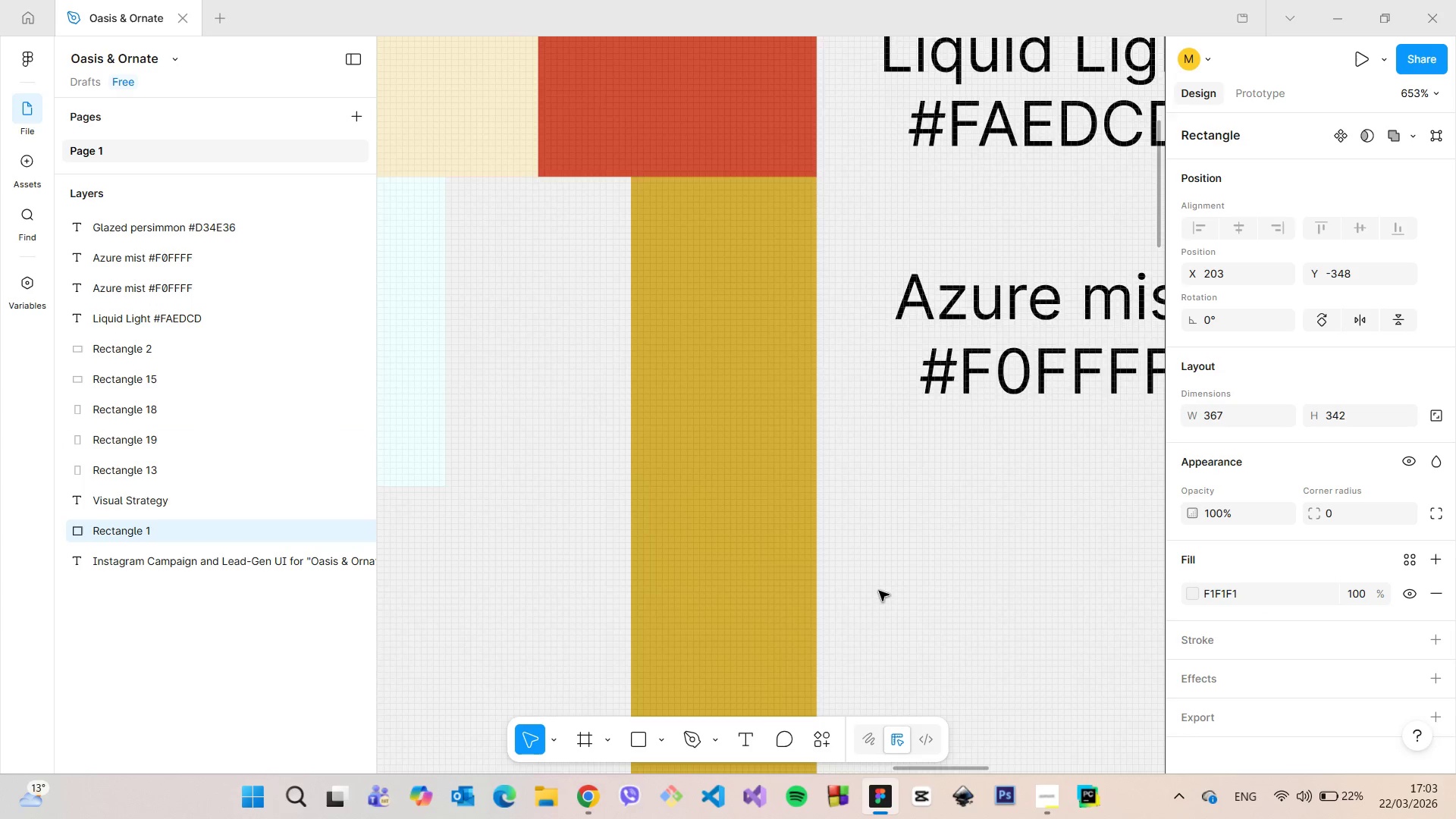 
scroll: coordinate [879, 591], scroll_direction: down, amount: 7.0
 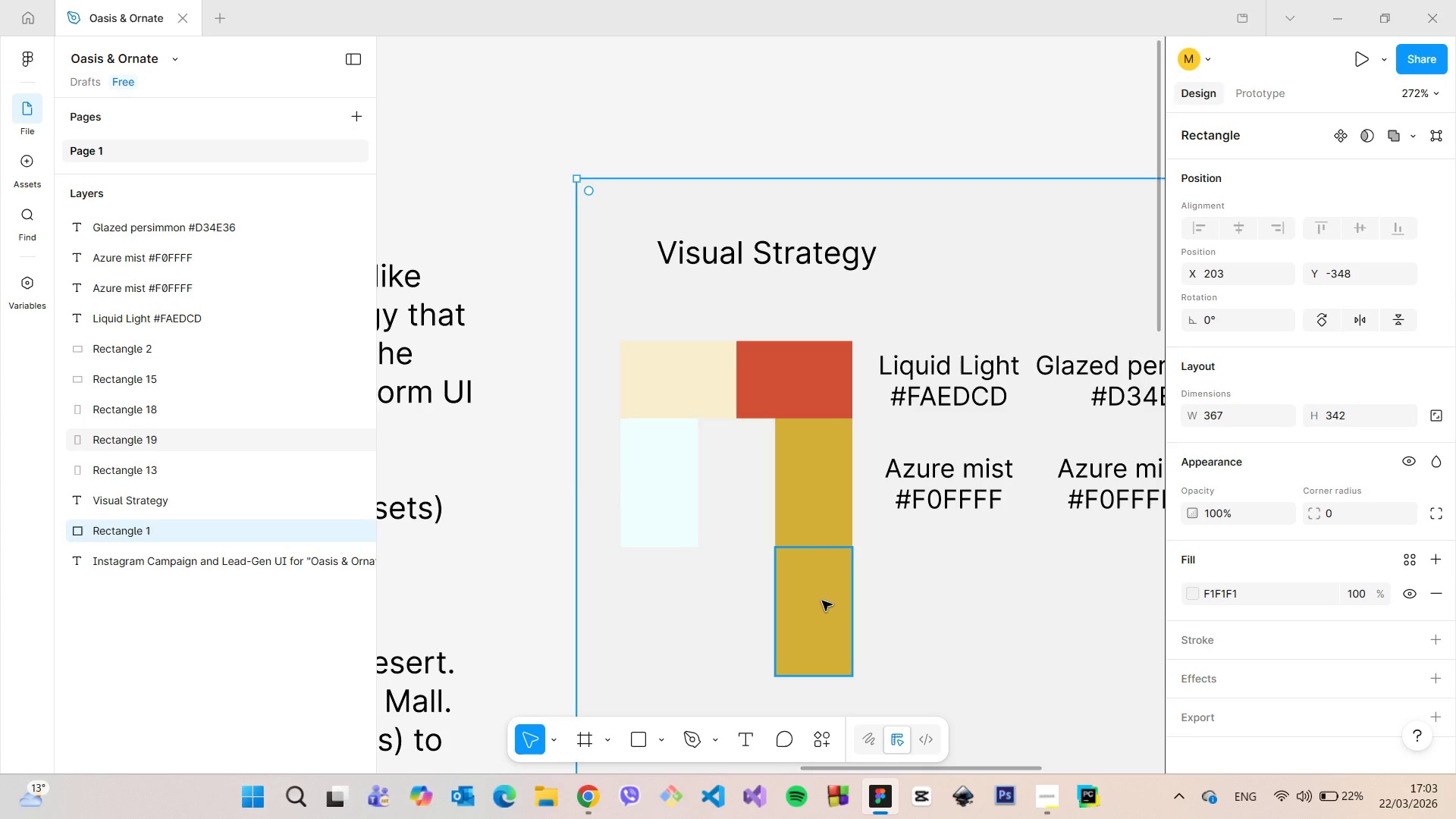 
left_click([822, 601])
 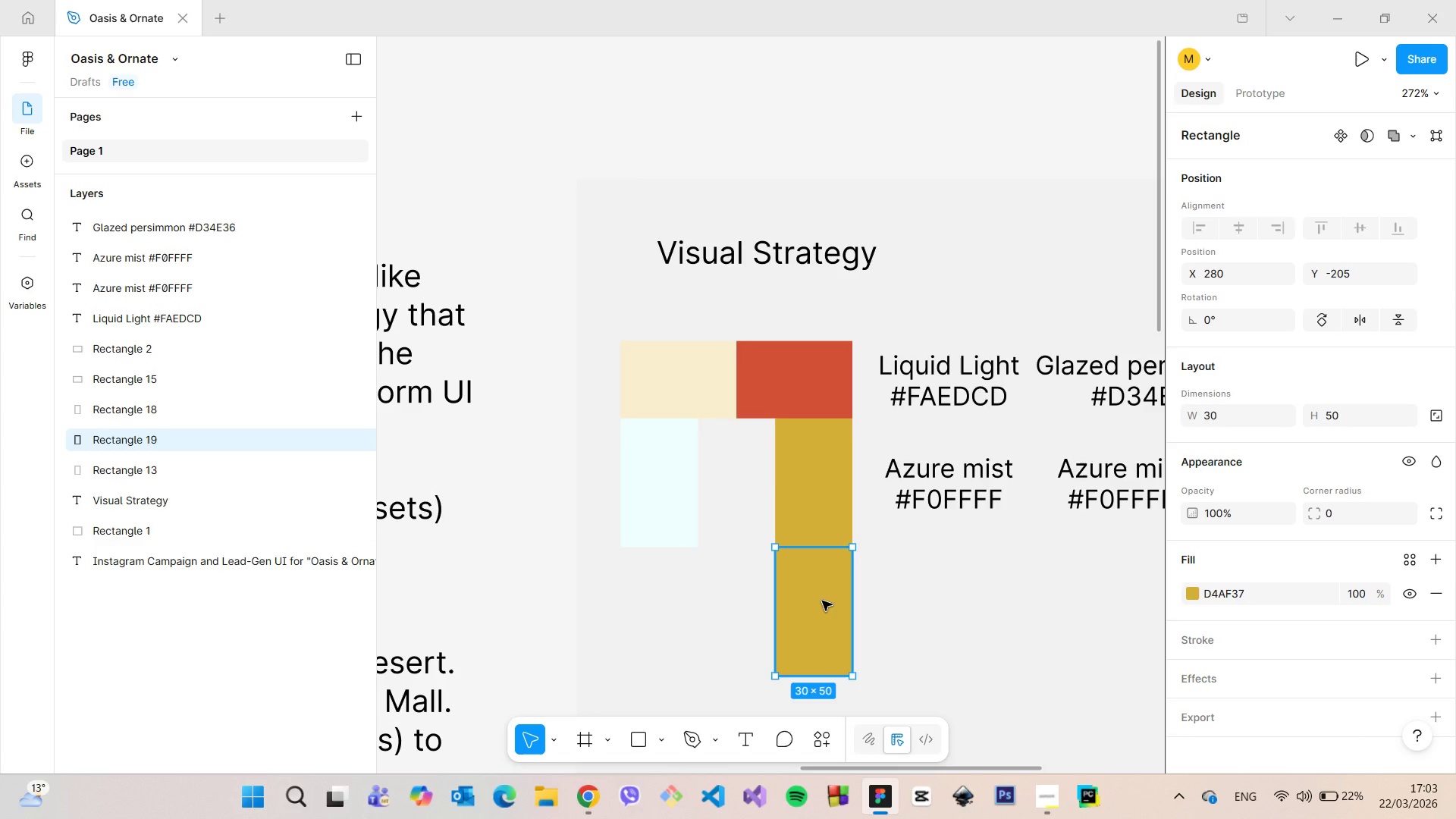 
key(Backspace)
 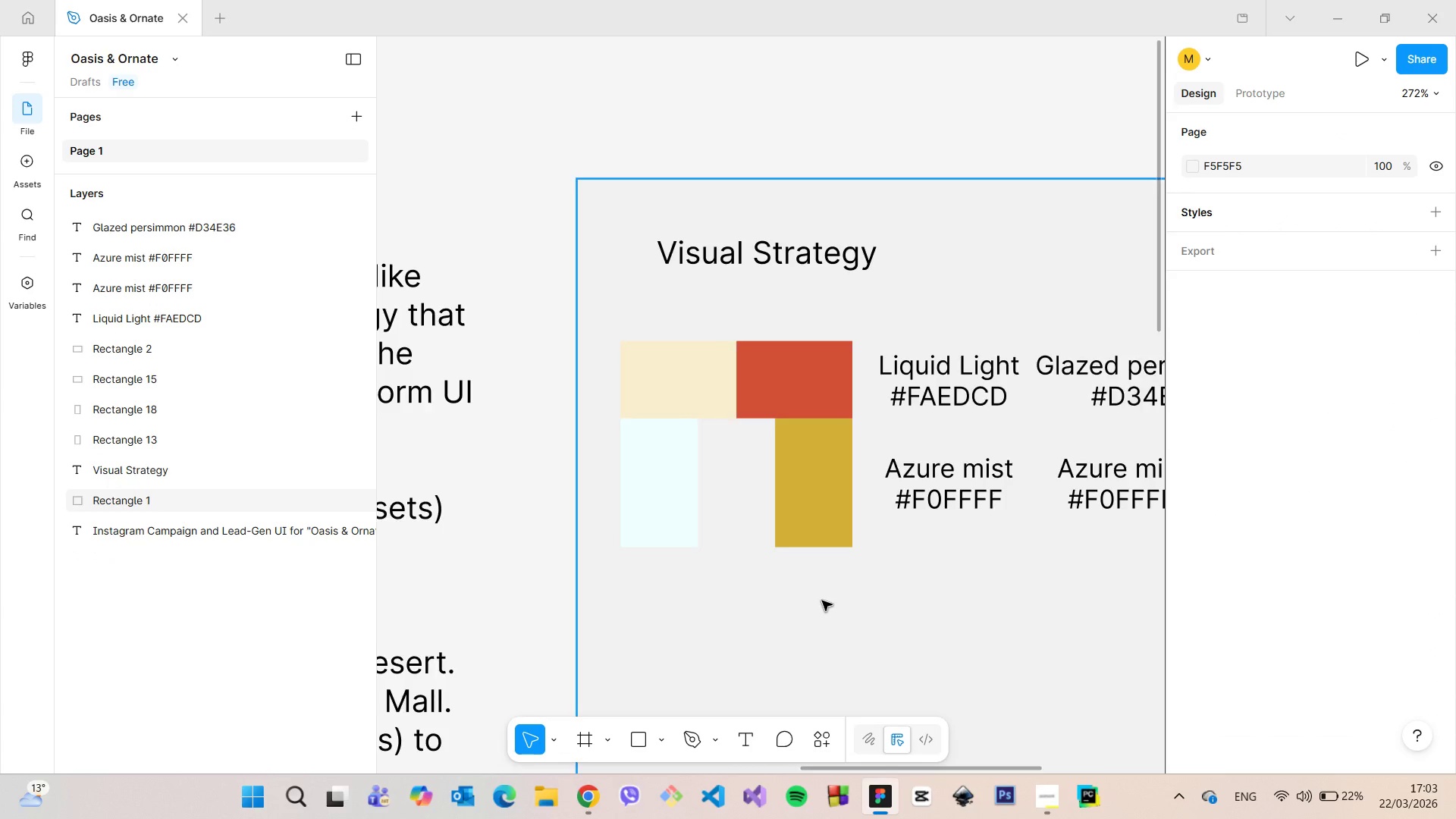 
scroll: coordinate [822, 601], scroll_direction: down, amount: 5.0
 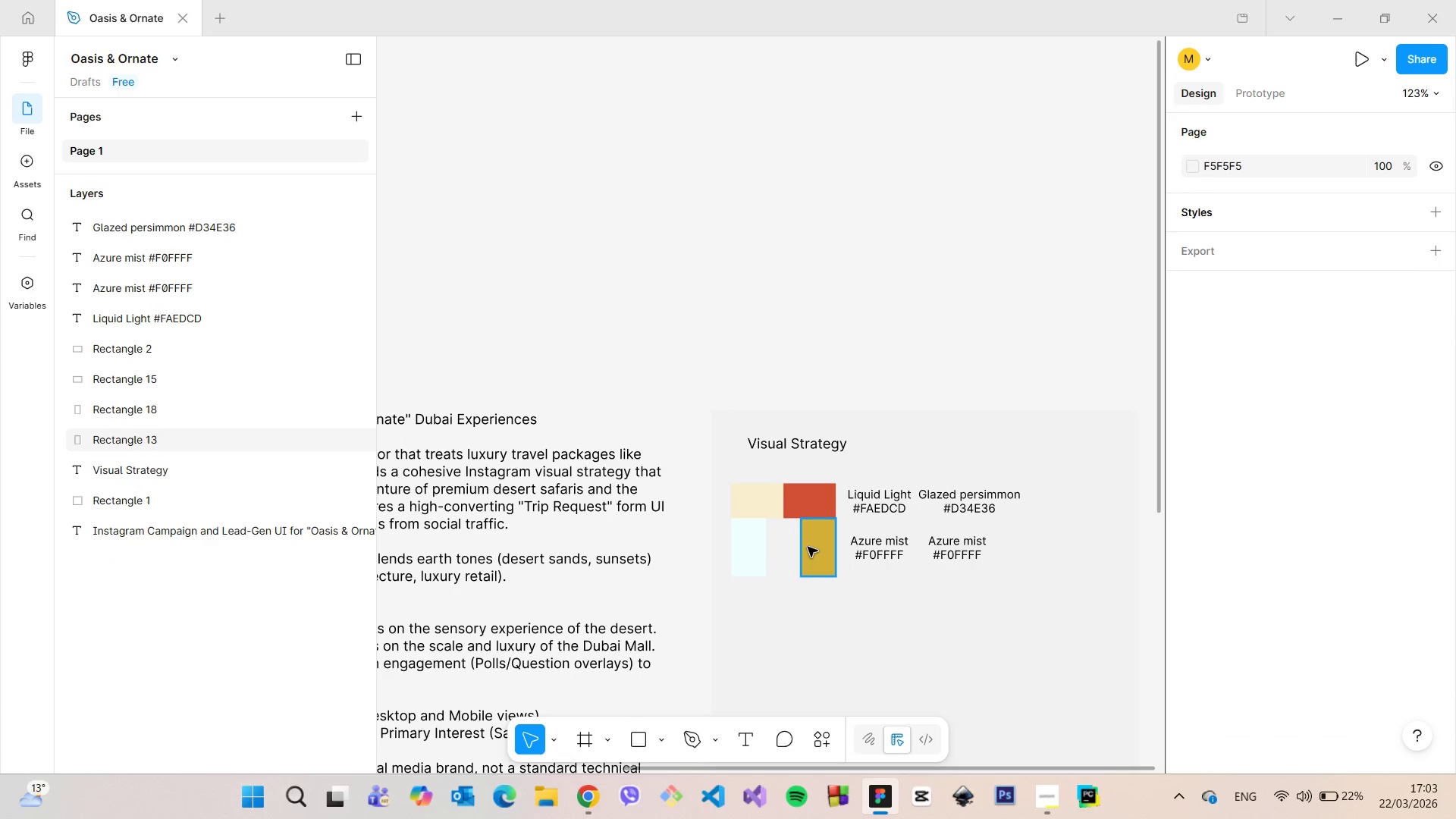 
left_click([808, 547])
 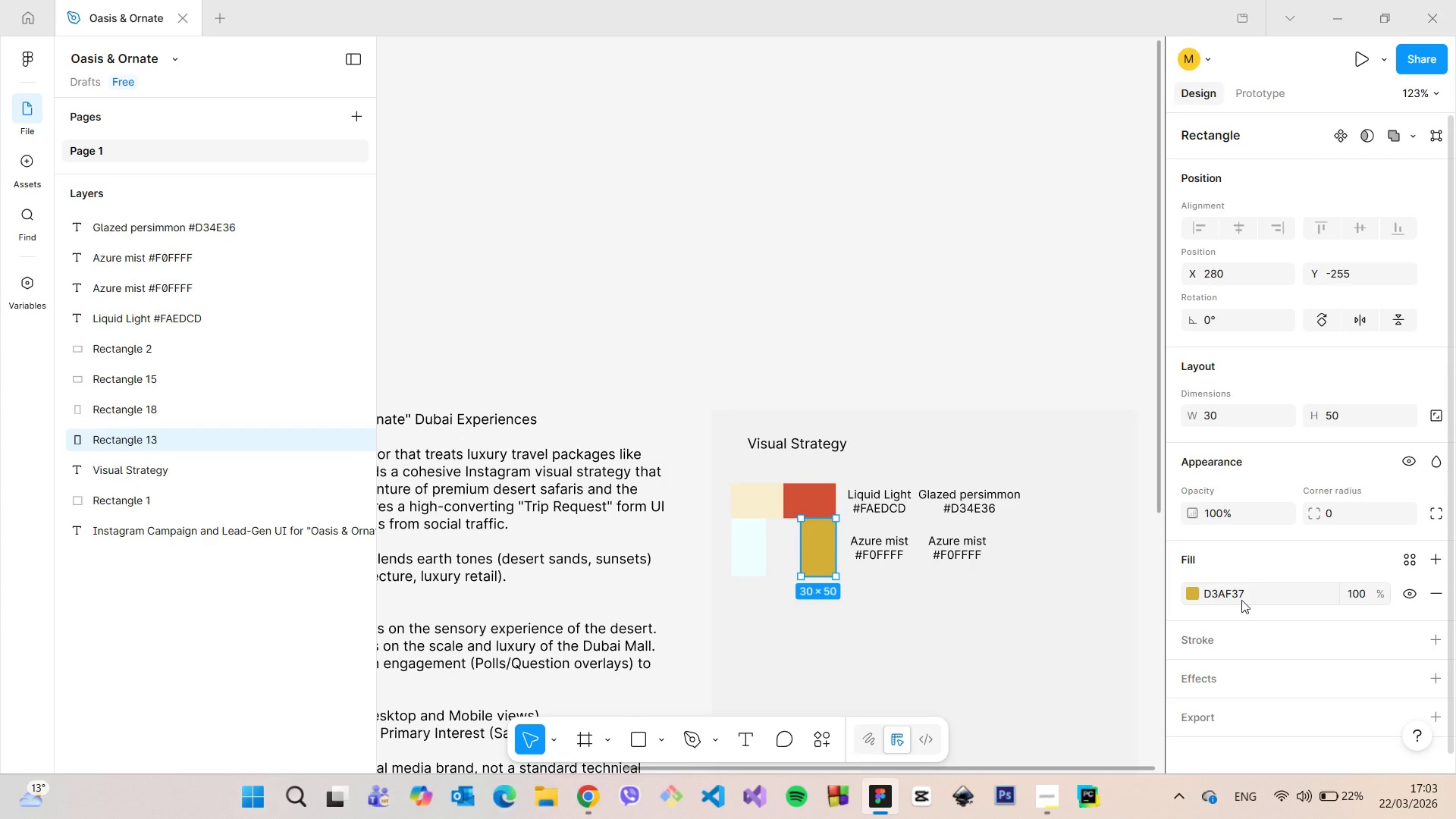 
left_click([1238, 592])
 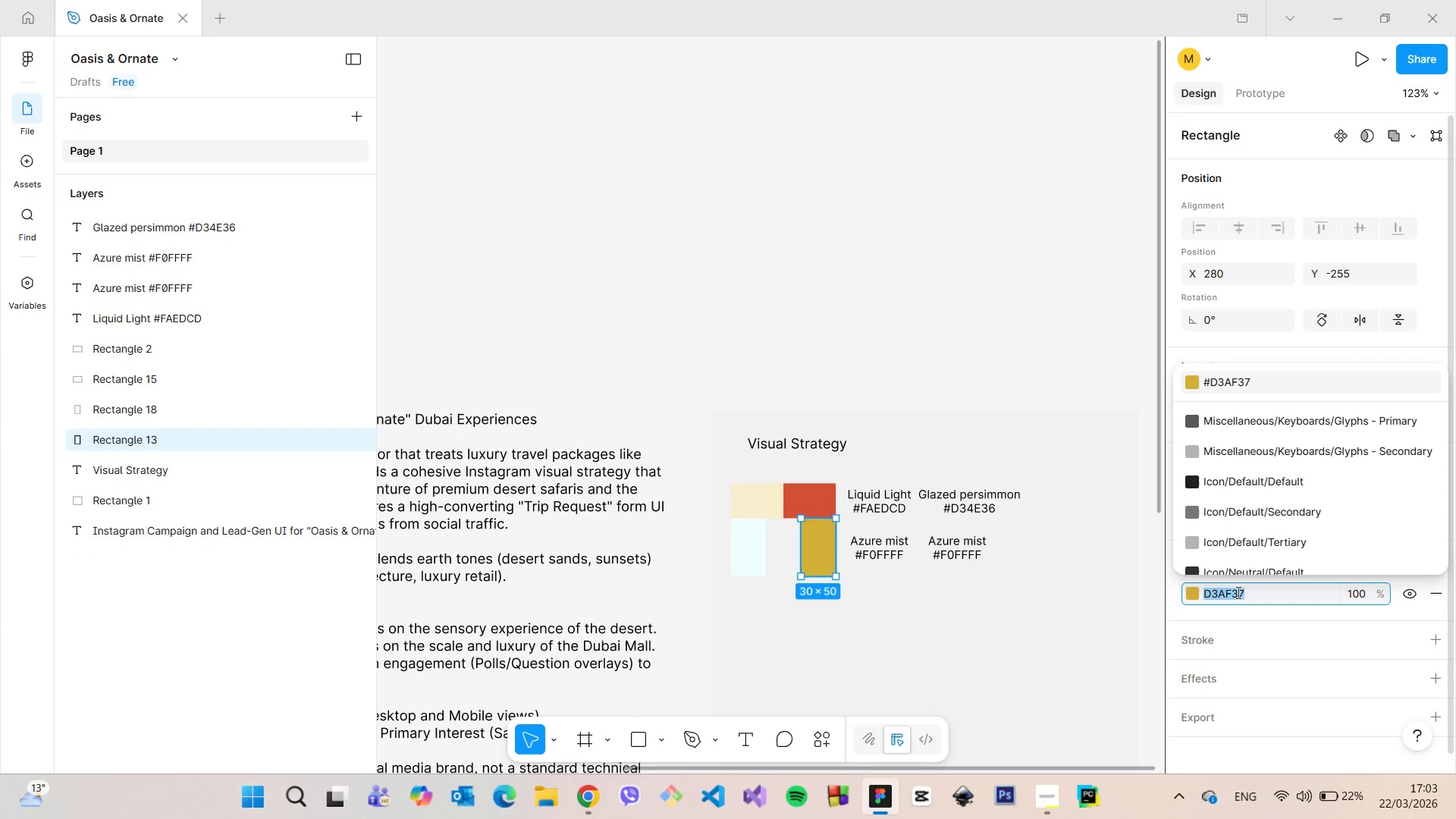 
key(Control+C)
 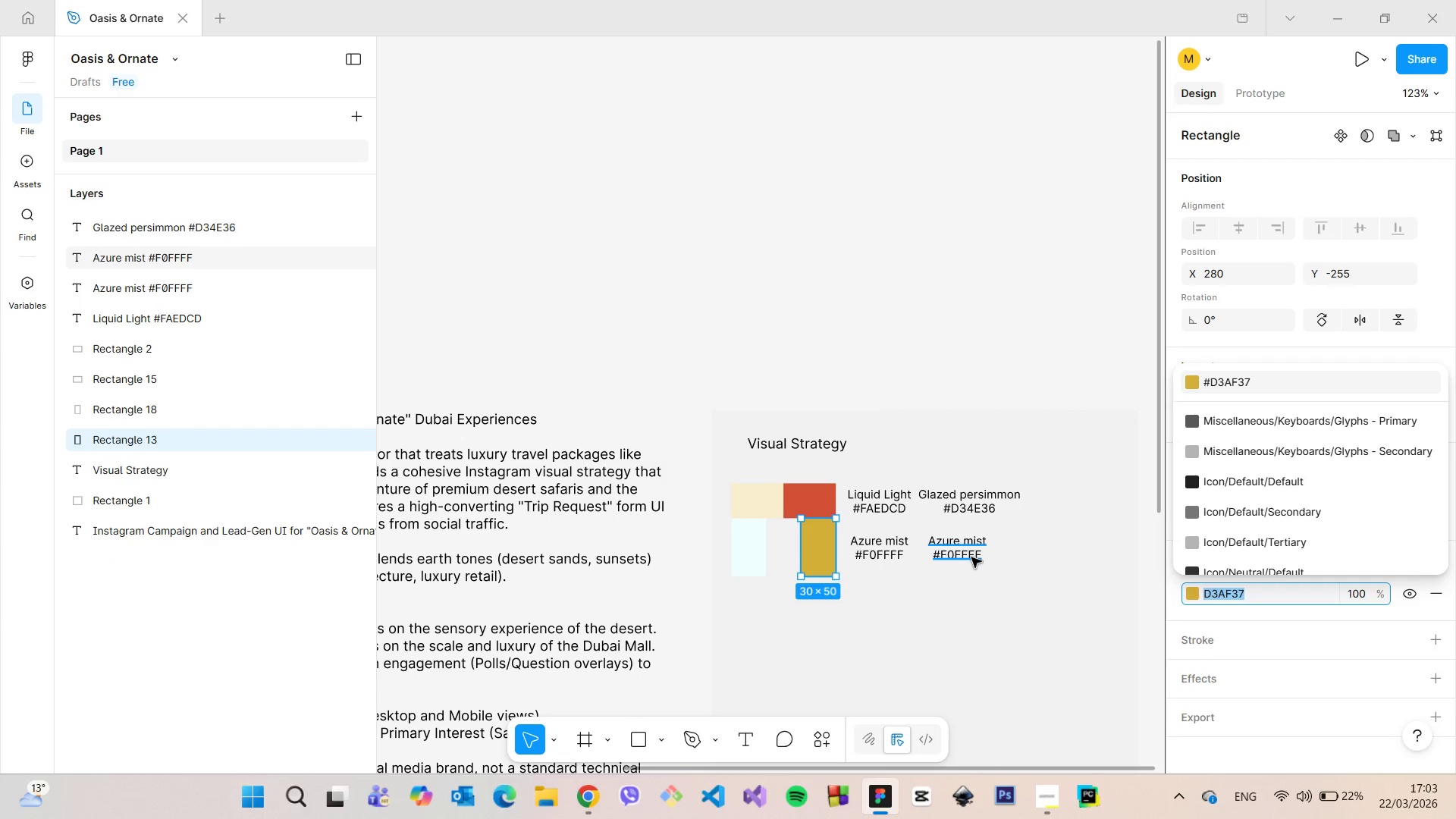 
double_click([971, 557])
 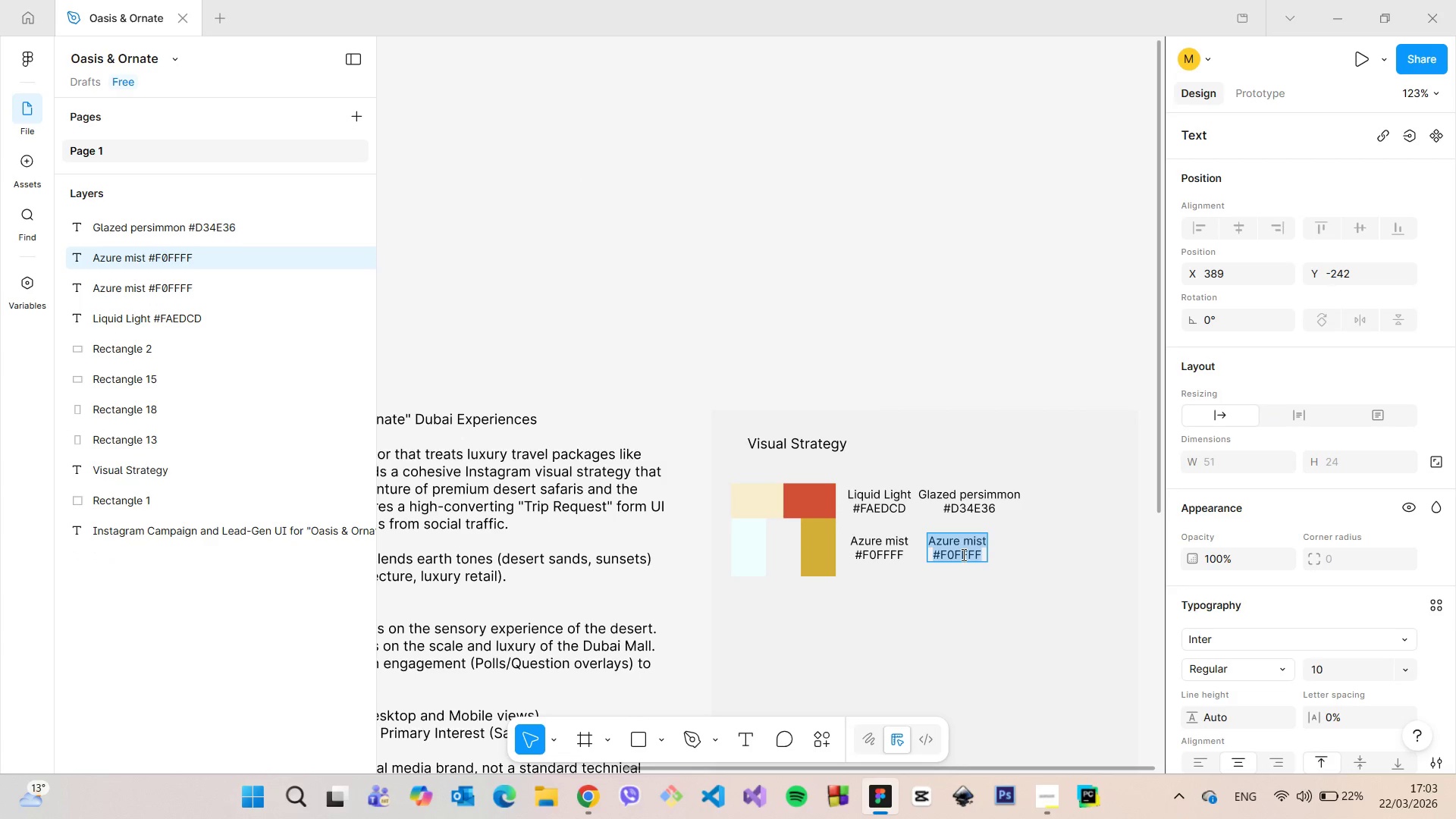 
triple_click([962, 554])
 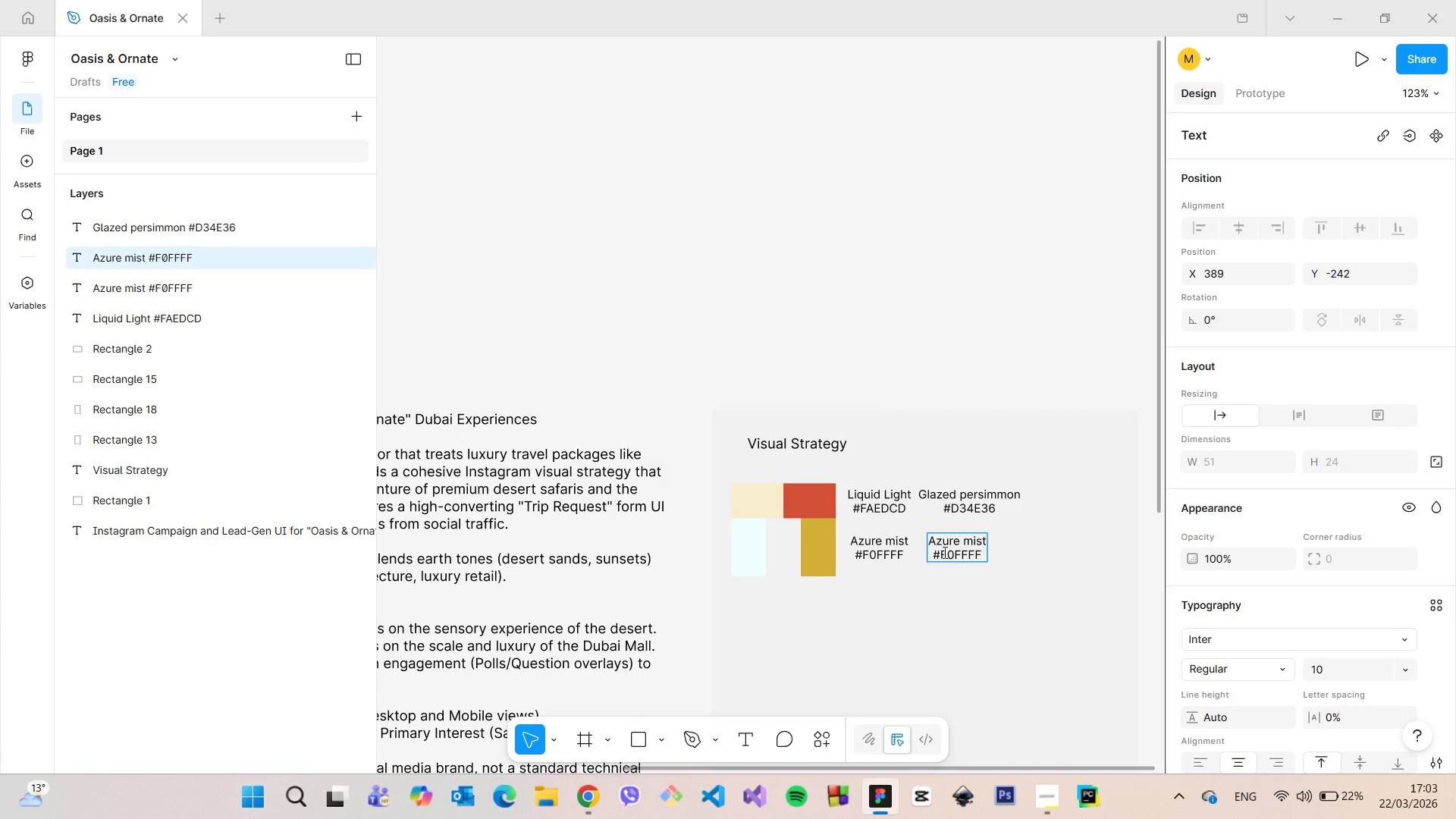 
left_click_drag(start_coordinate=[943, 552], to_coordinate=[987, 552])
 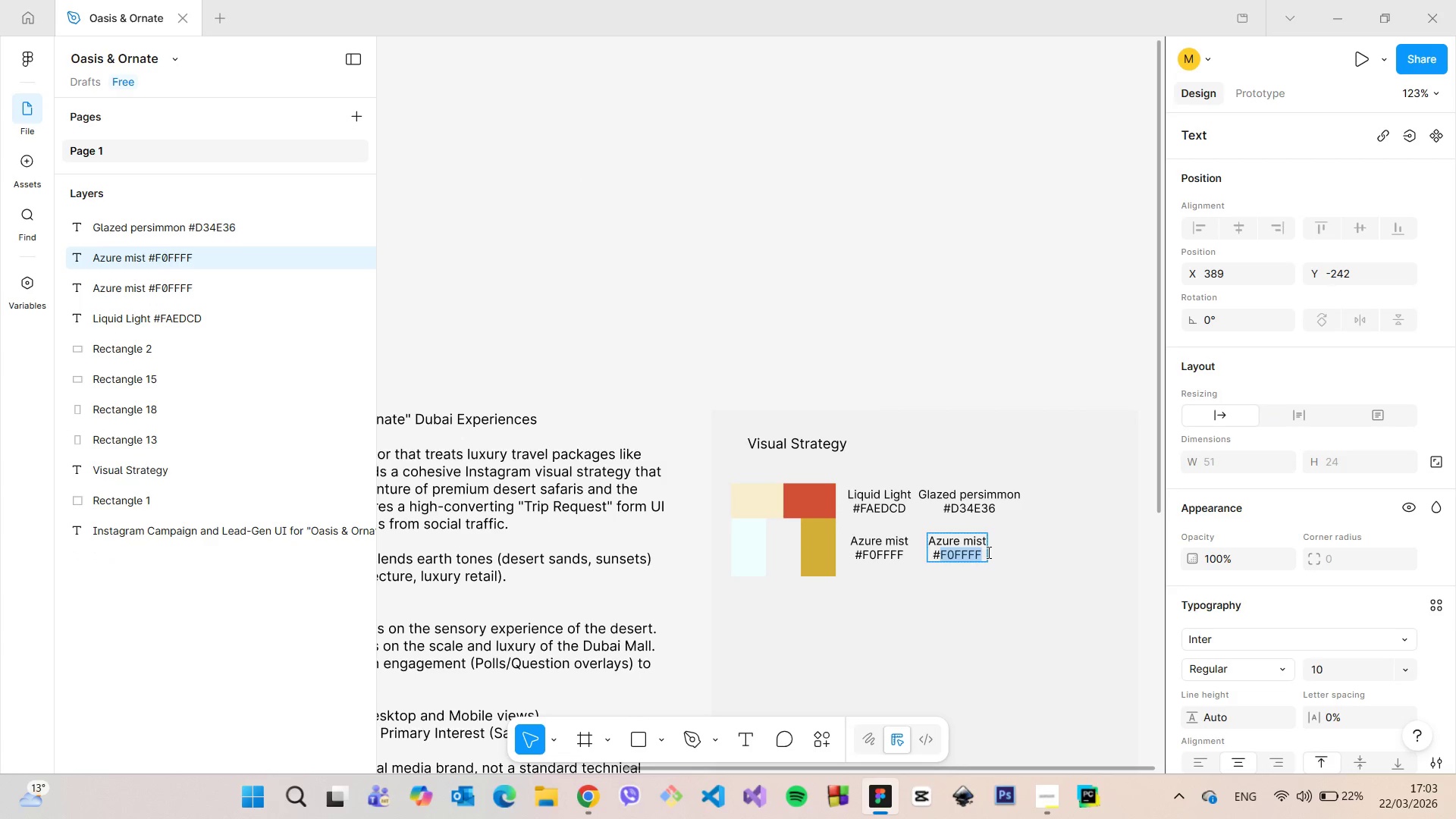 
hold_key(key=ControlLeft, duration=0.39)
 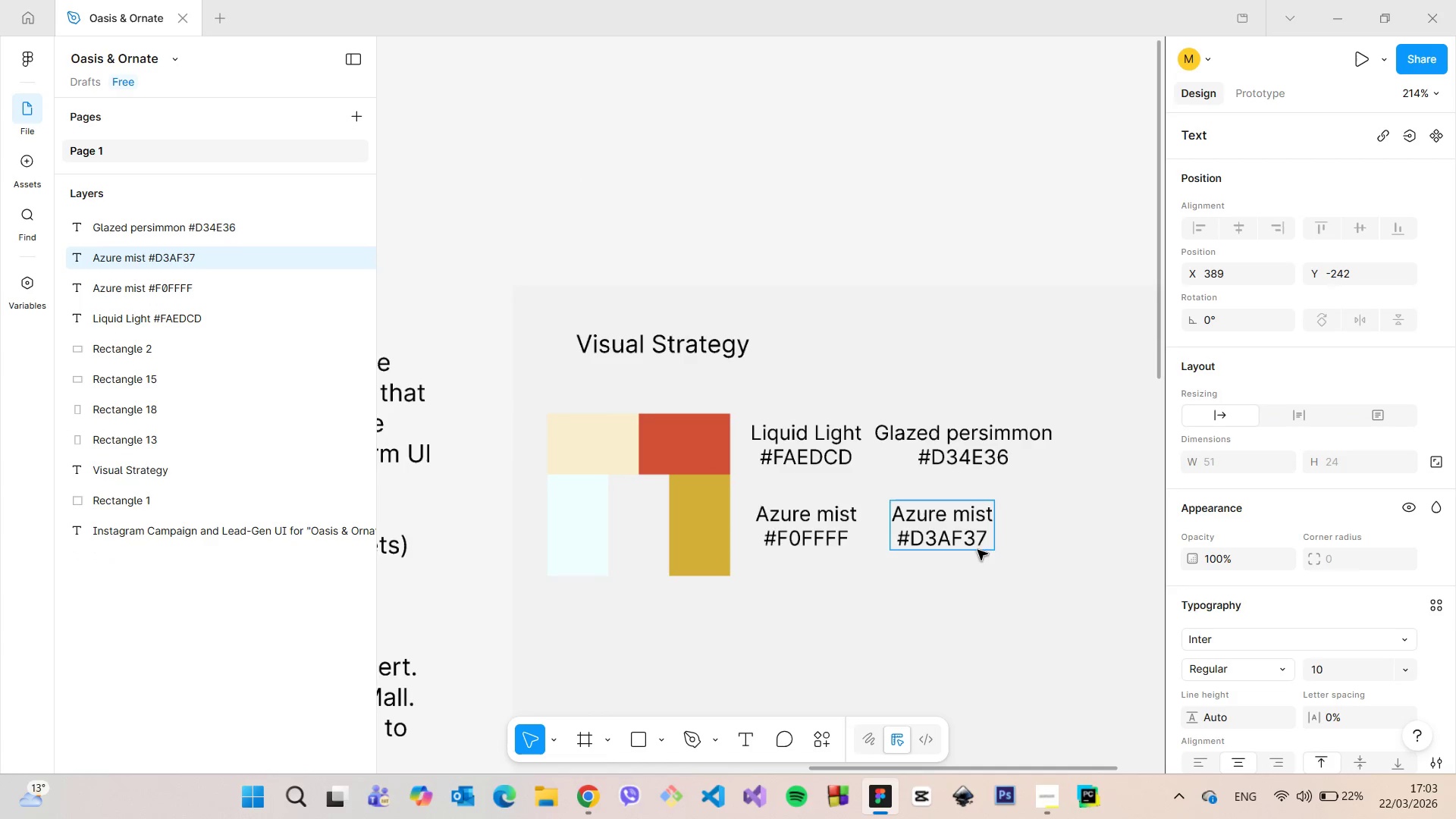 
hold_key(key=V, duration=0.34)
 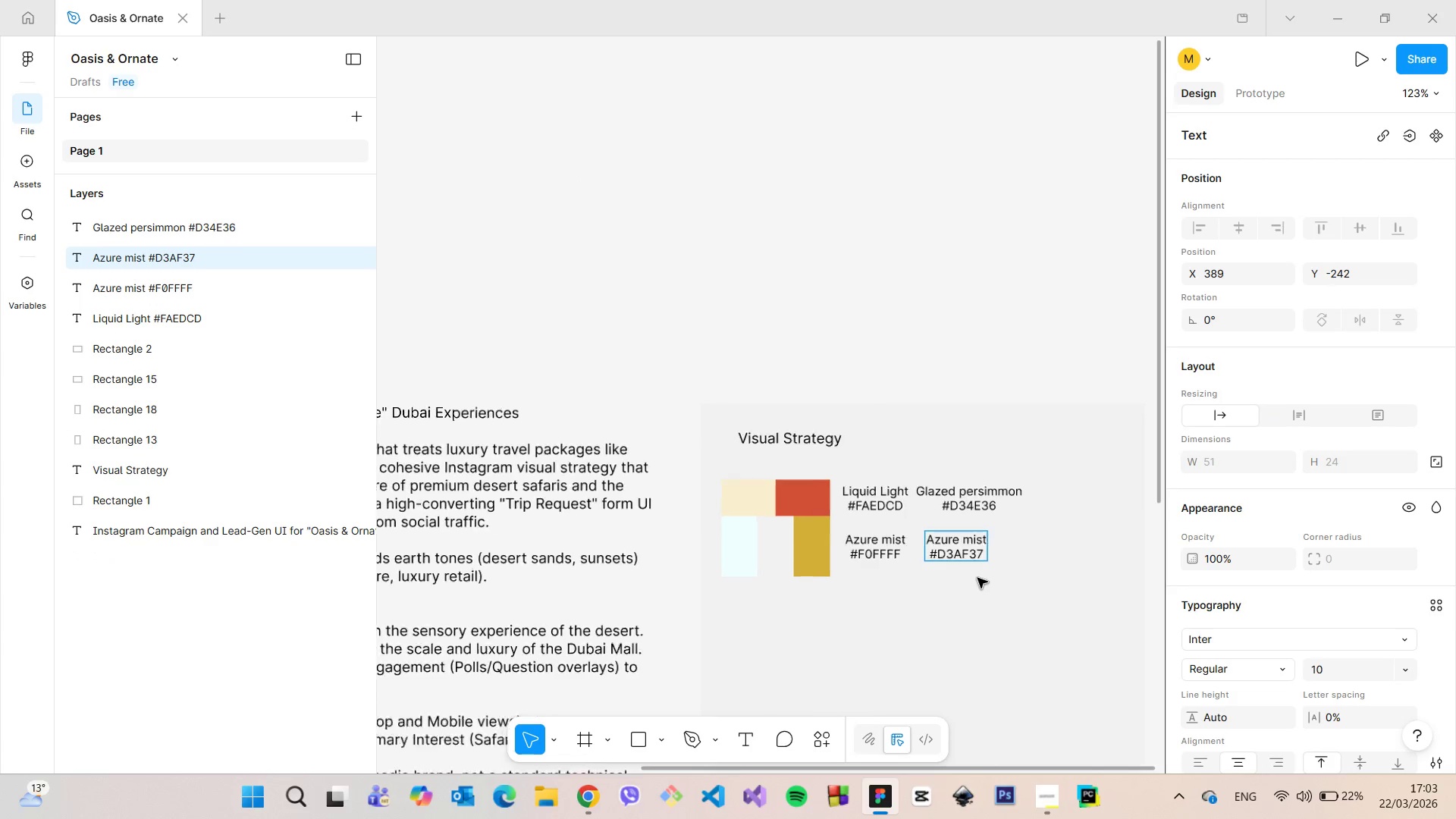 
left_click([970, 517])
 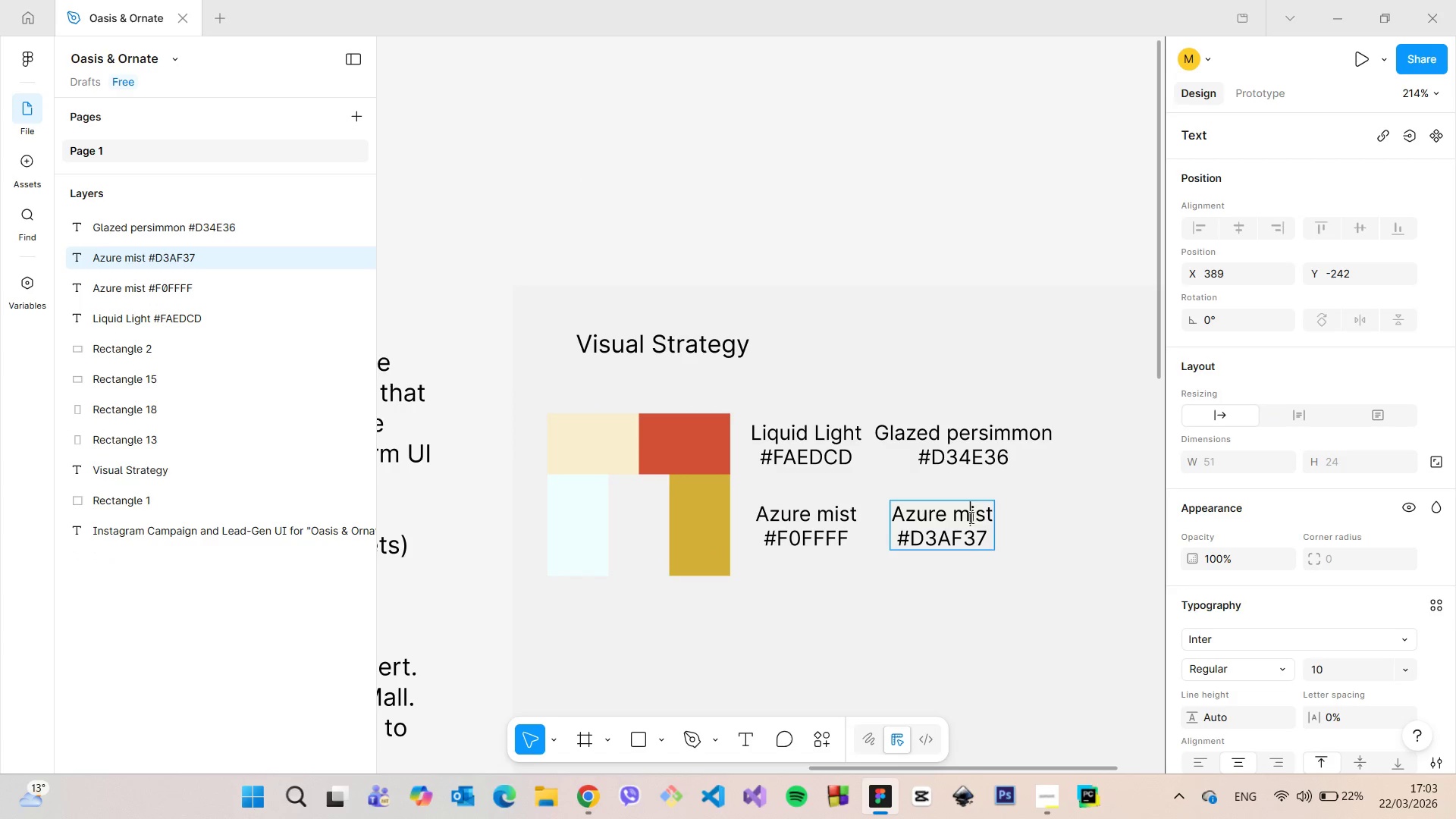 
scroll: coordinate [977, 578], scroll_direction: up, amount: 4.0
 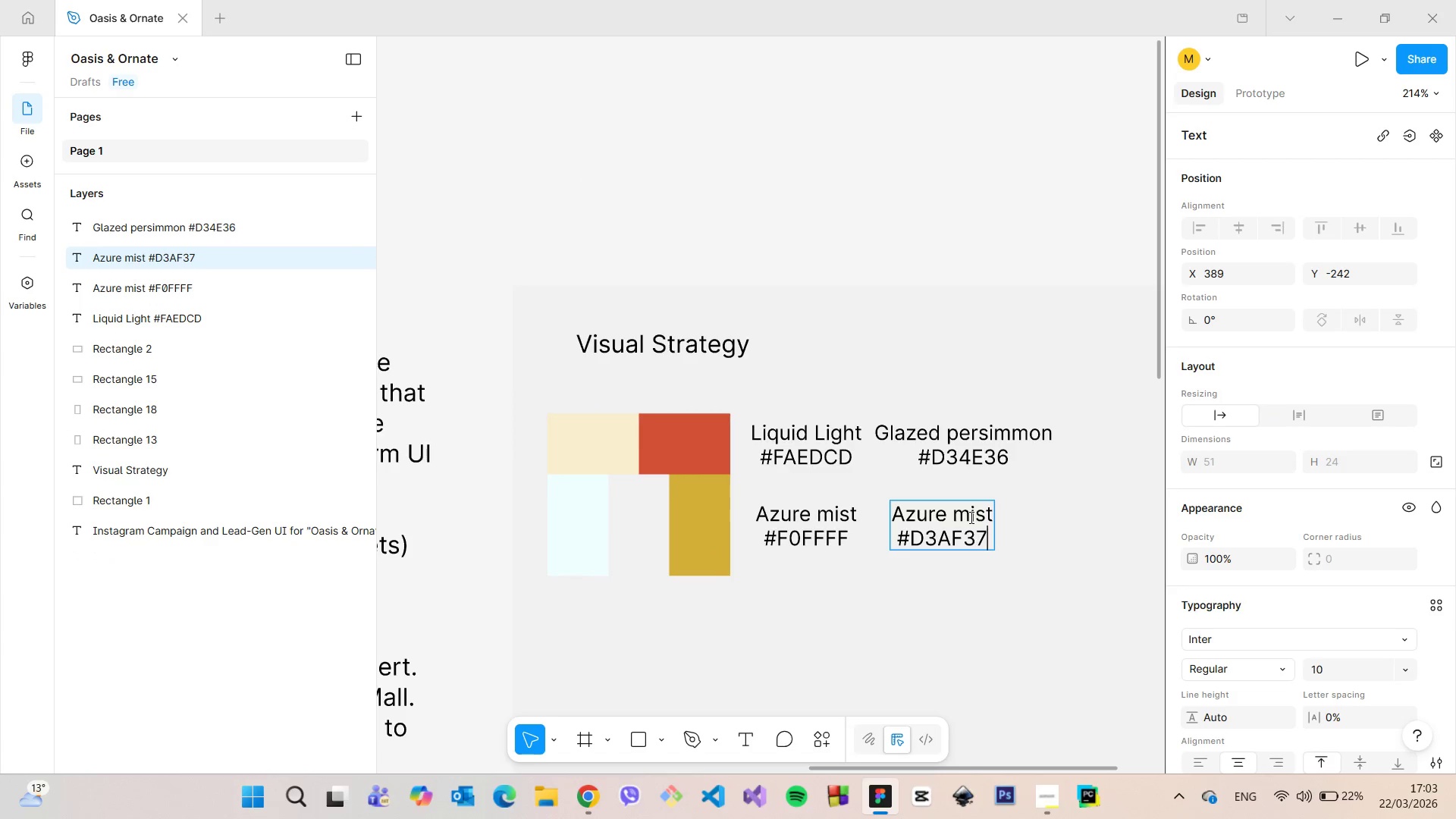 
double_click([970, 517])
 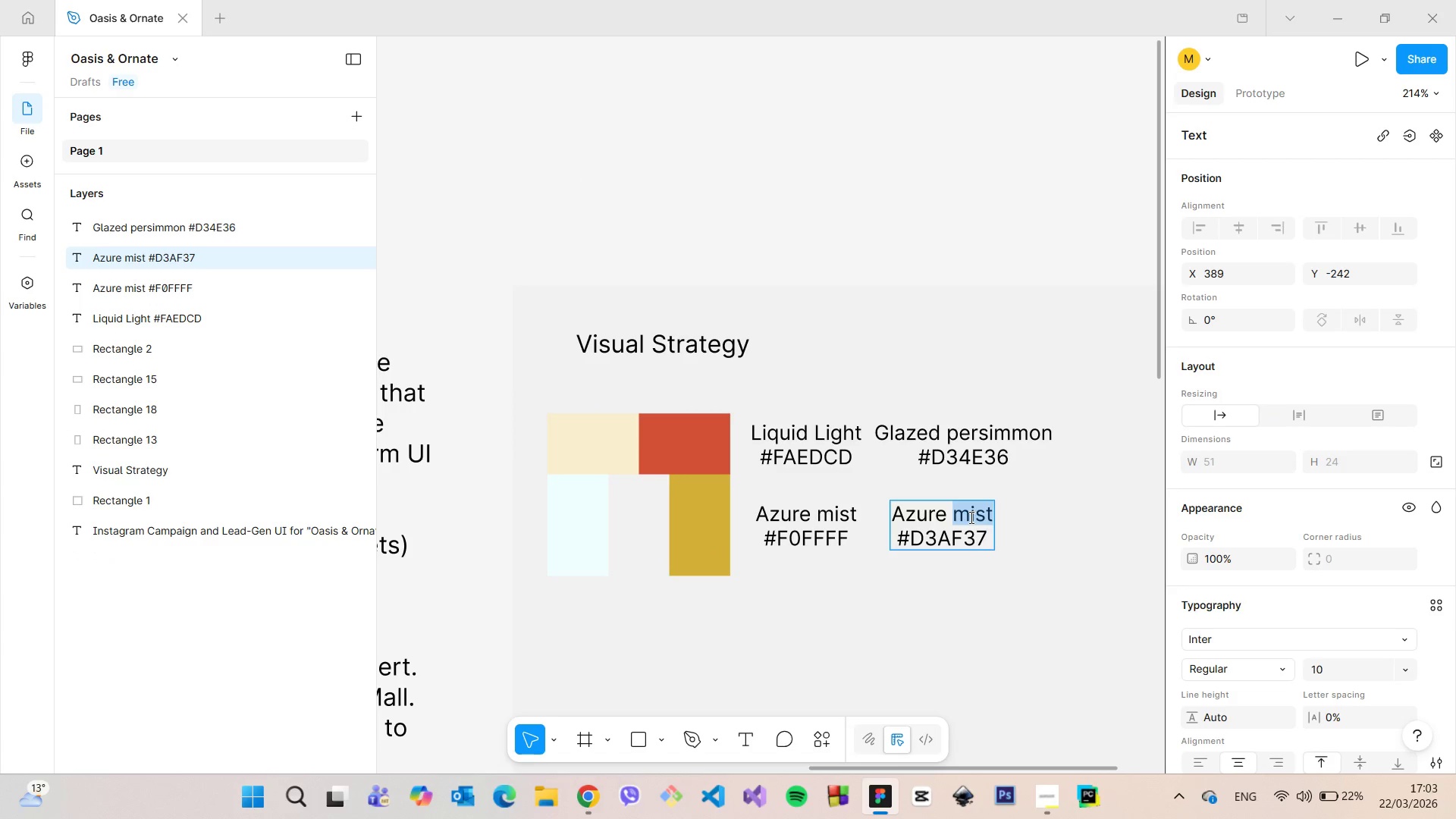 
triple_click([970, 517])
 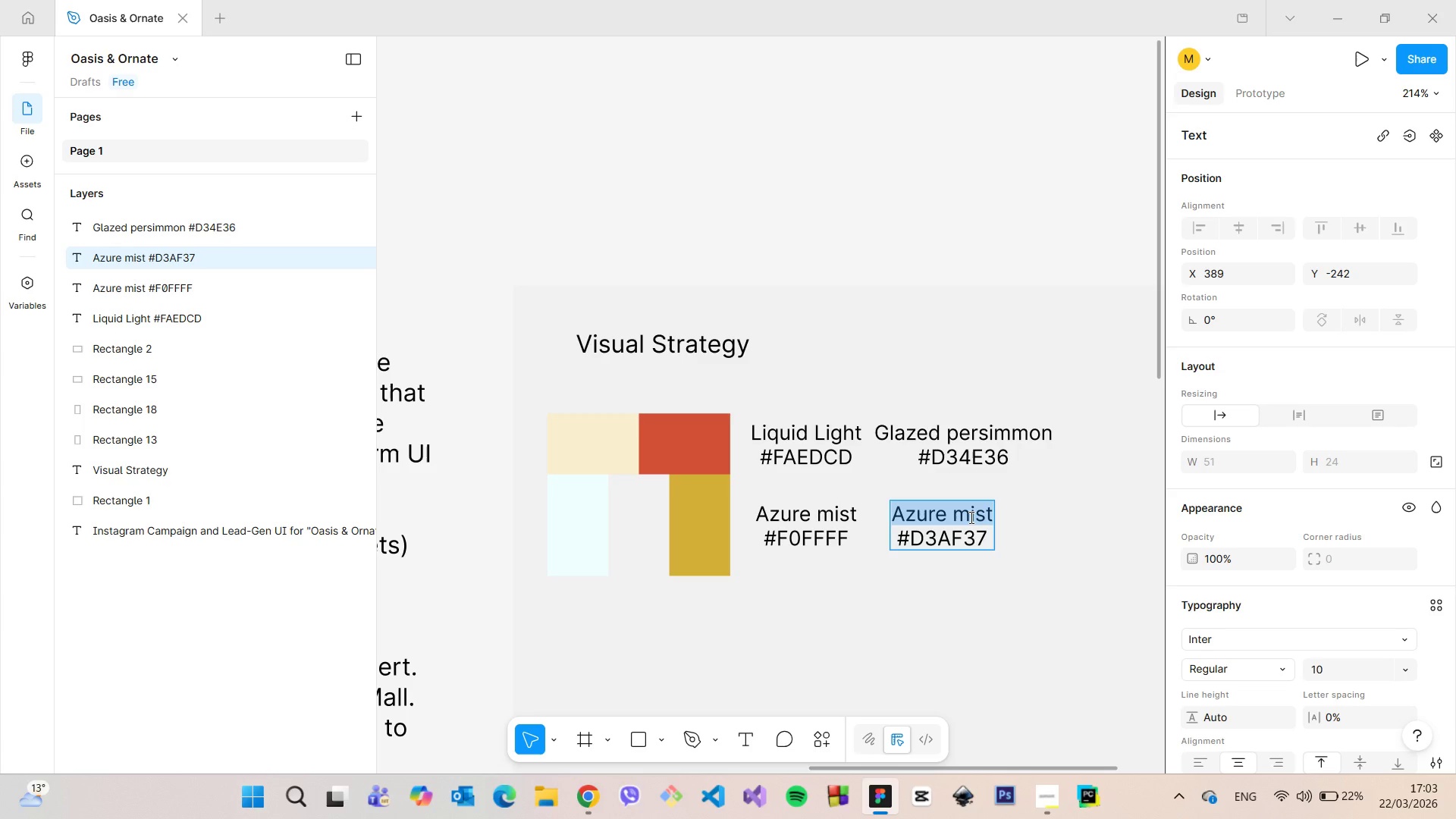 
type(Metallic Gold)
 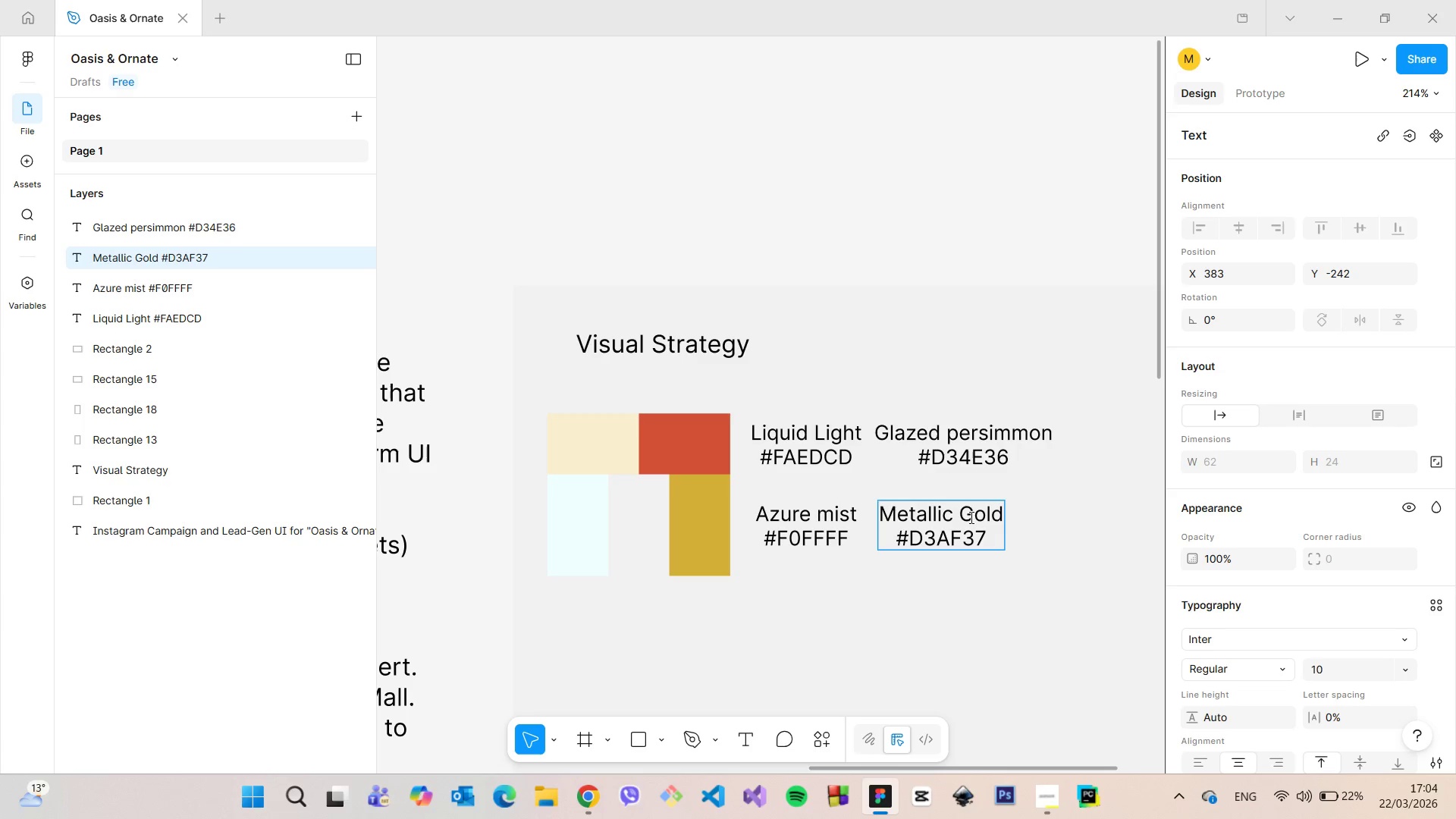 
left_click_drag(start_coordinate=[956, 435], to_coordinate=[946, 431])
 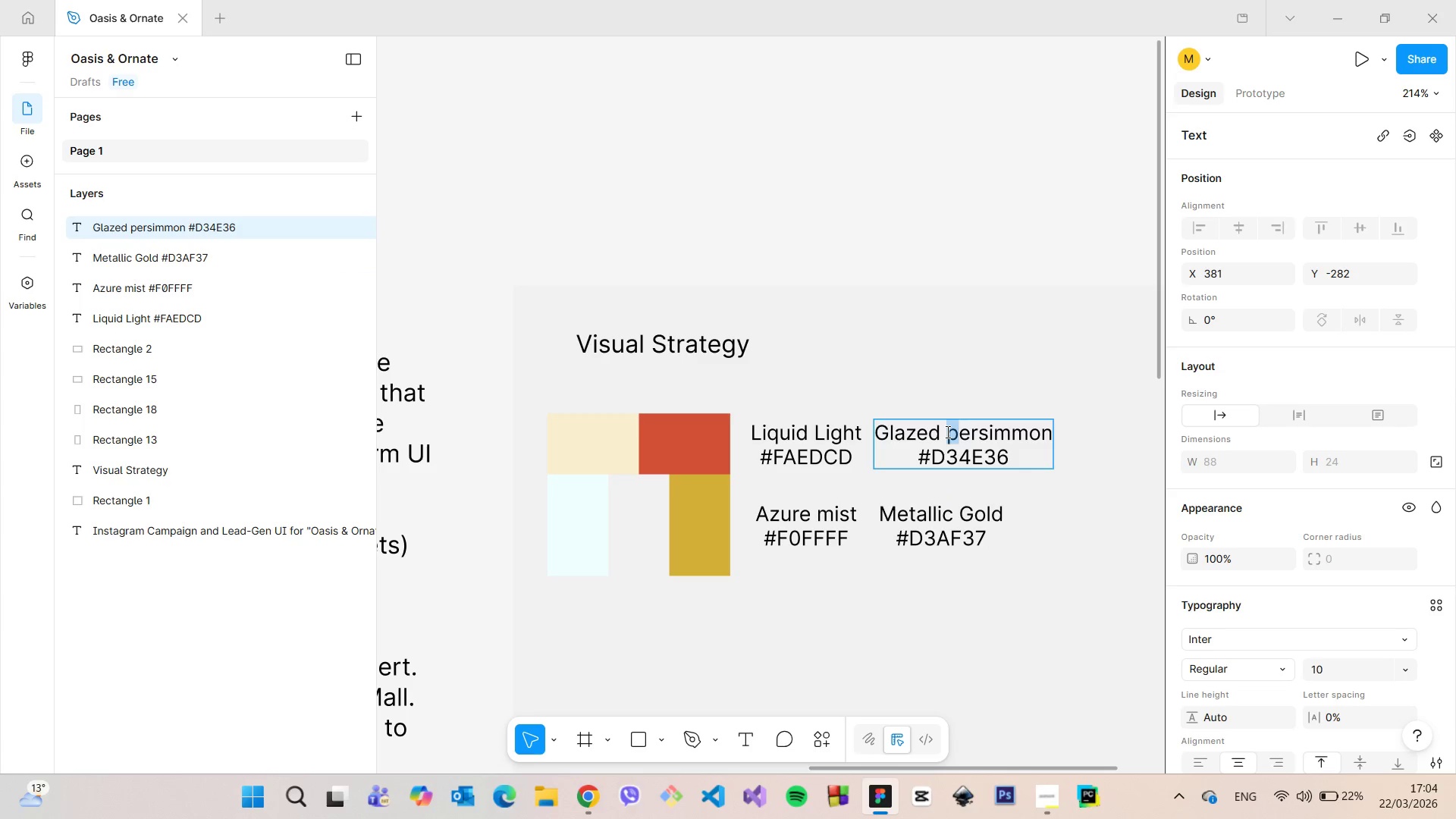 
key(Shift+P)
 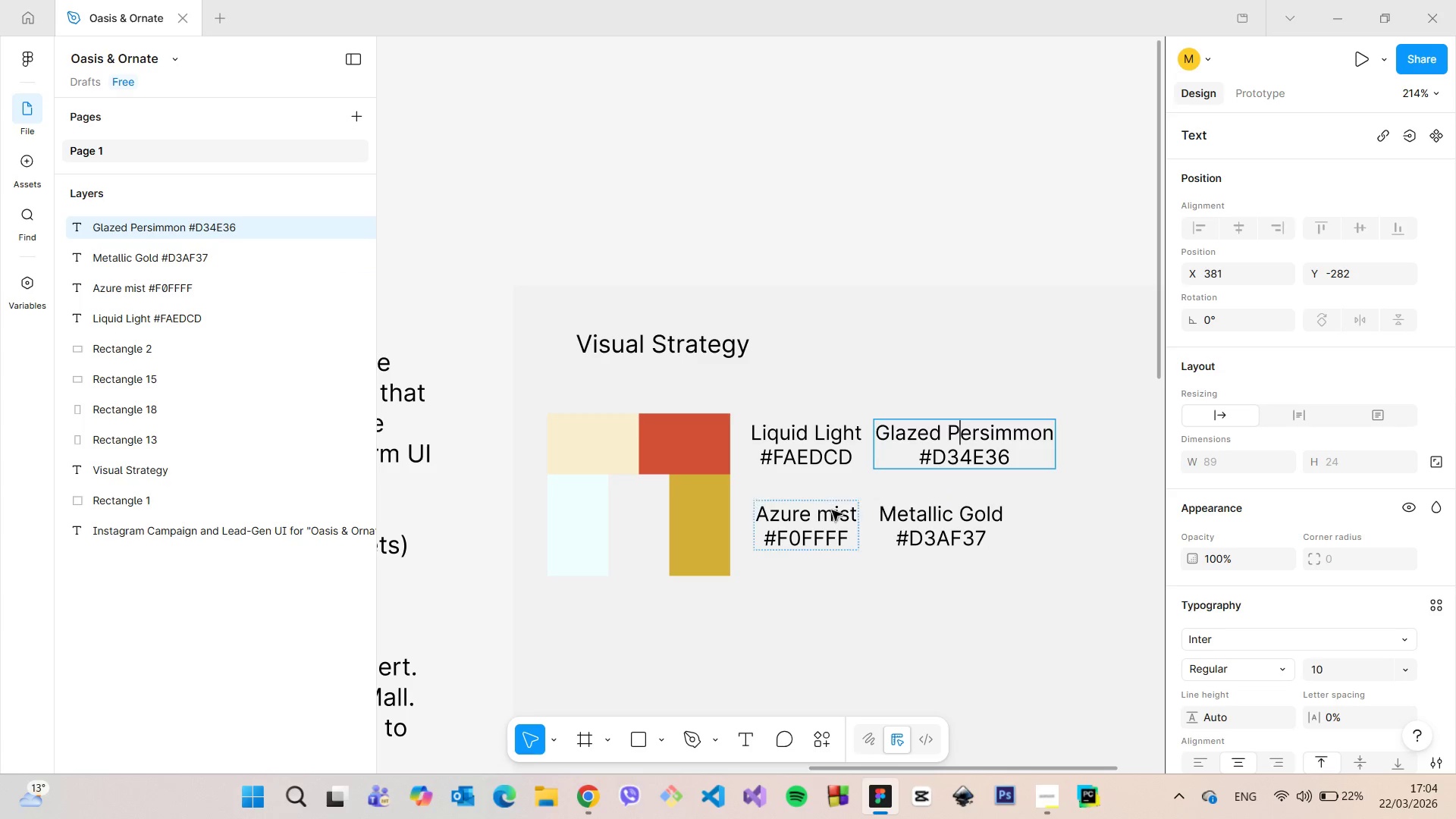 
left_click_drag(start_coordinate=[830, 512], to_coordinate=[823, 512])
 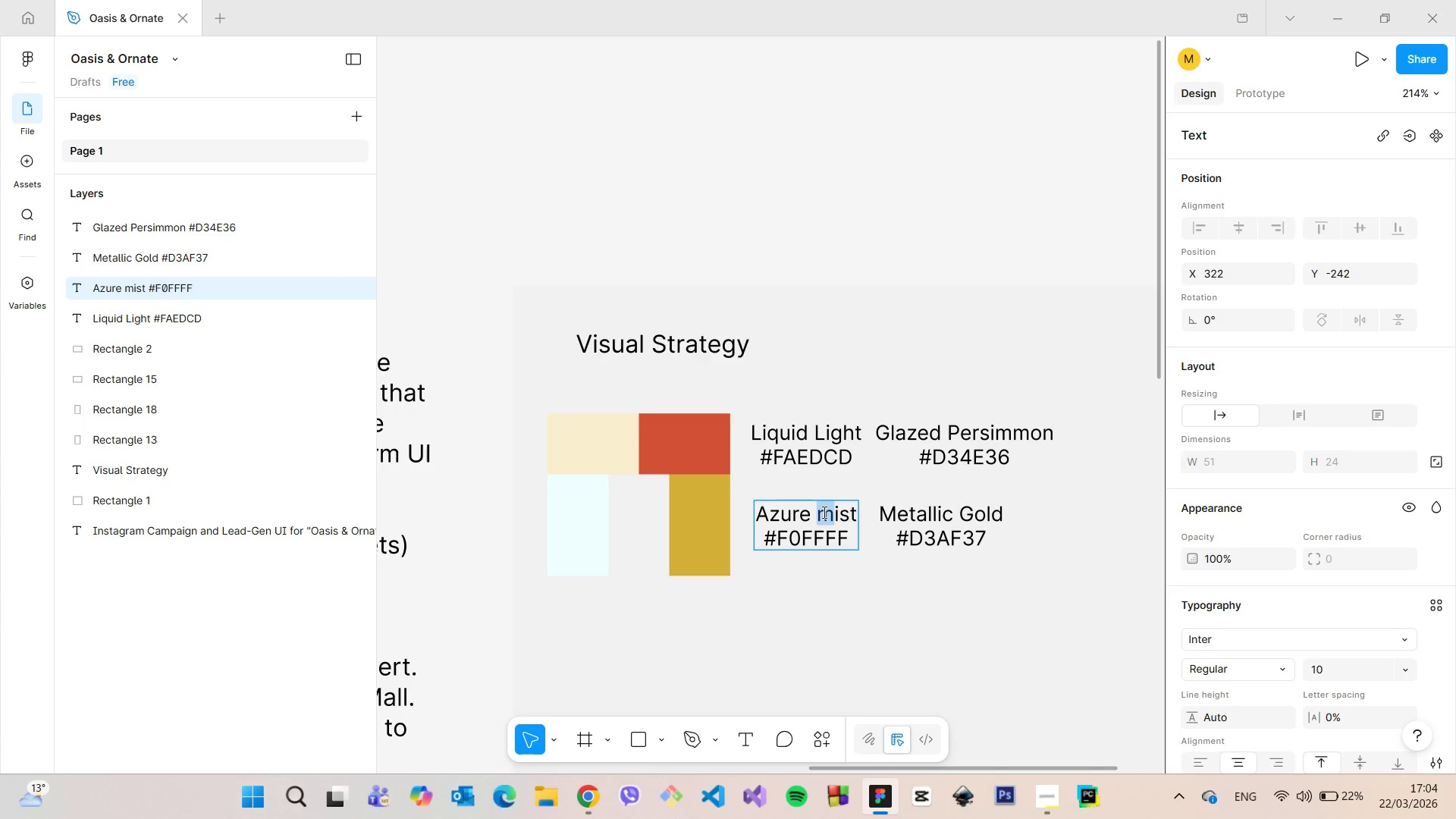 
key(Shift+M)
 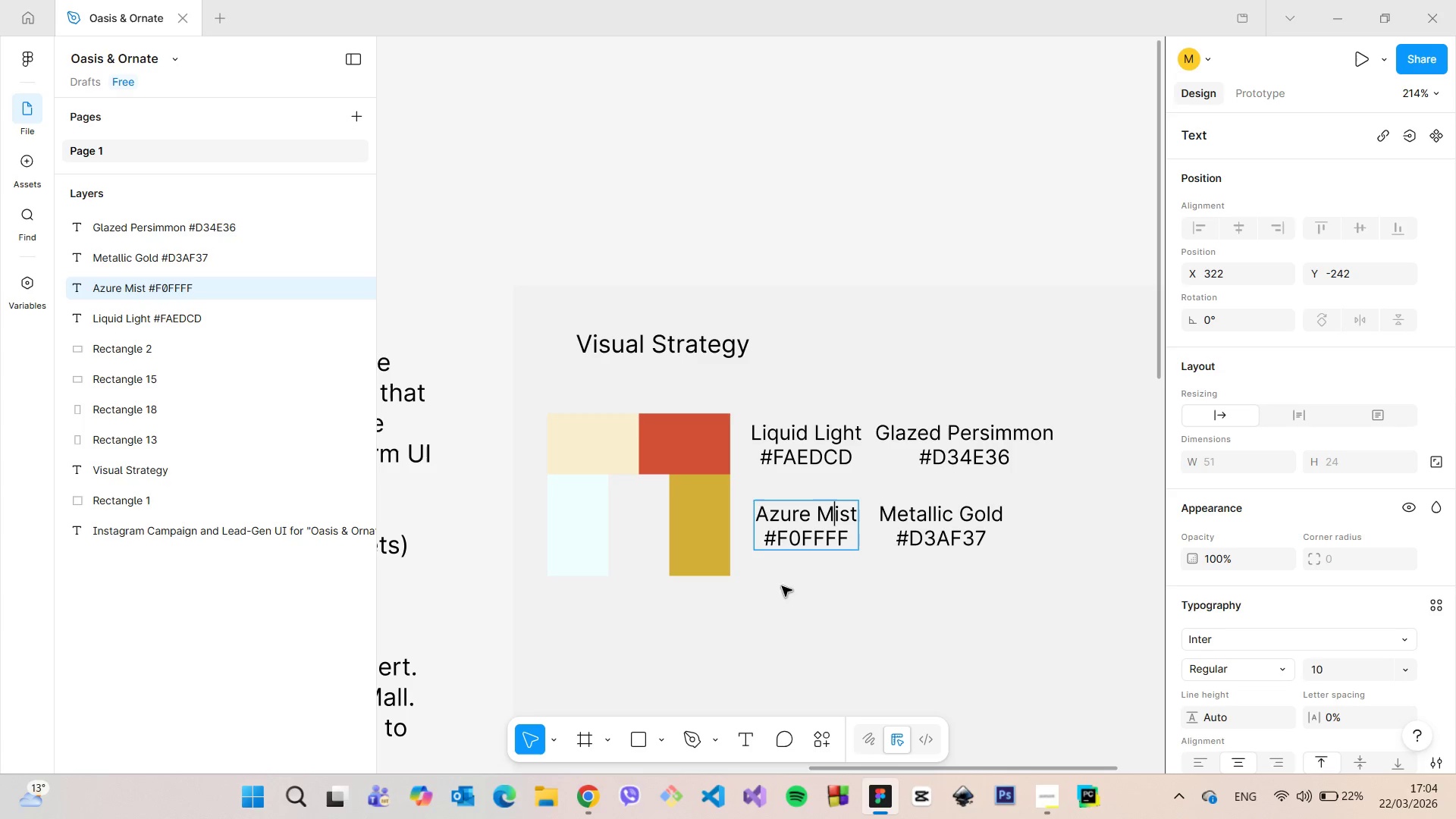 
left_click([742, 639])
 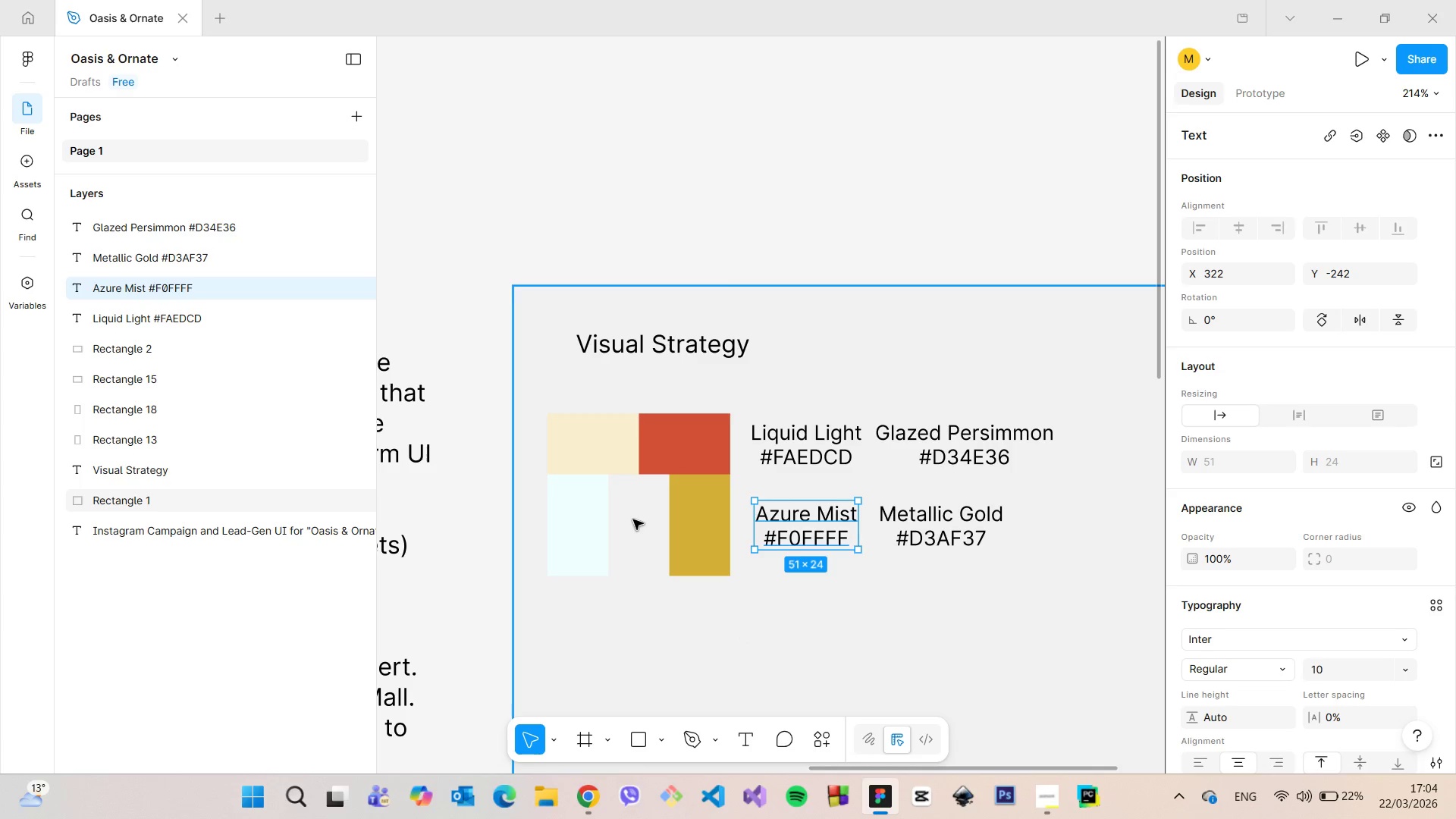 
scroll: coordinate [633, 519], scroll_direction: up, amount: 6.0
 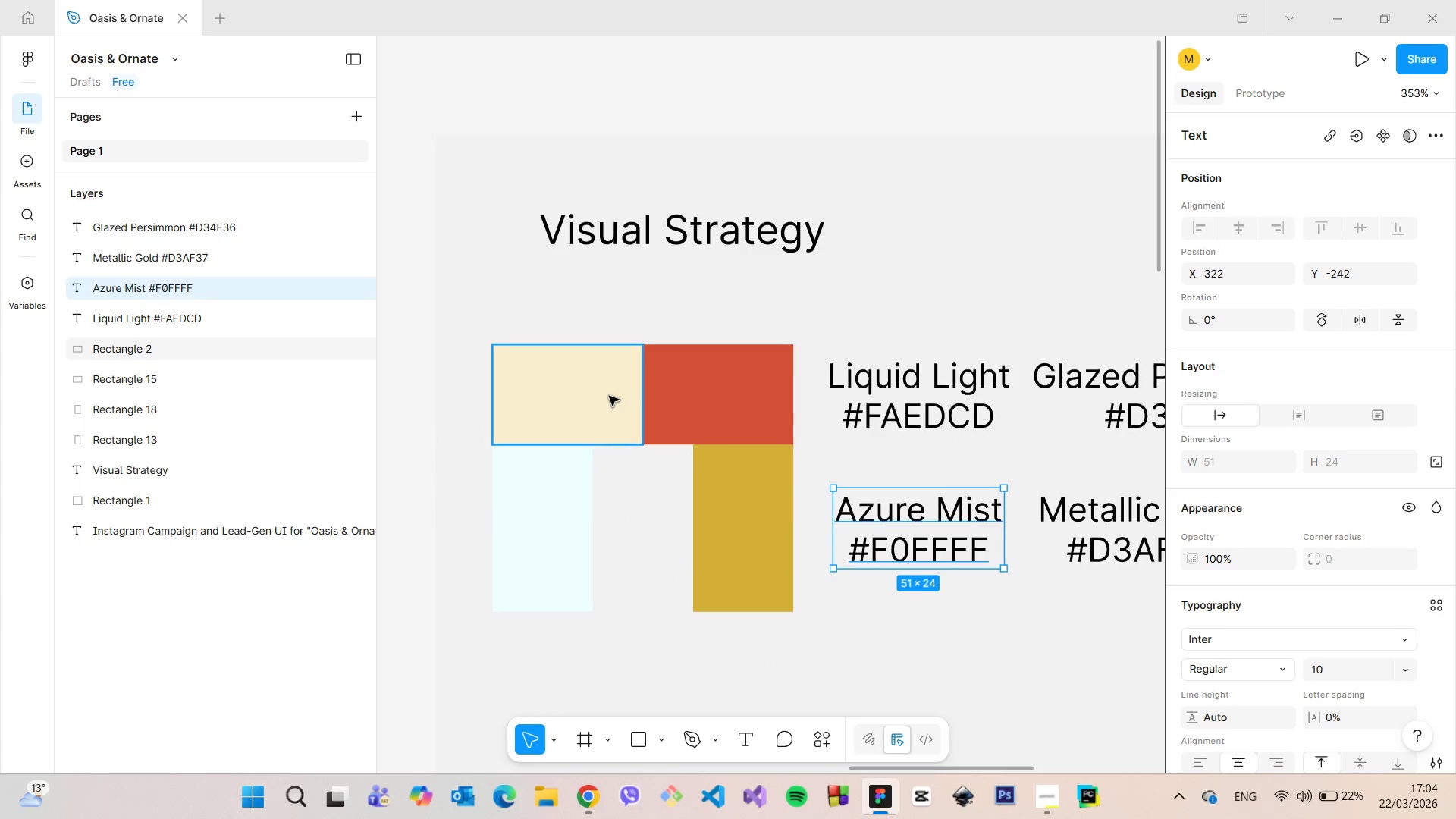 
left_click([609, 396])
 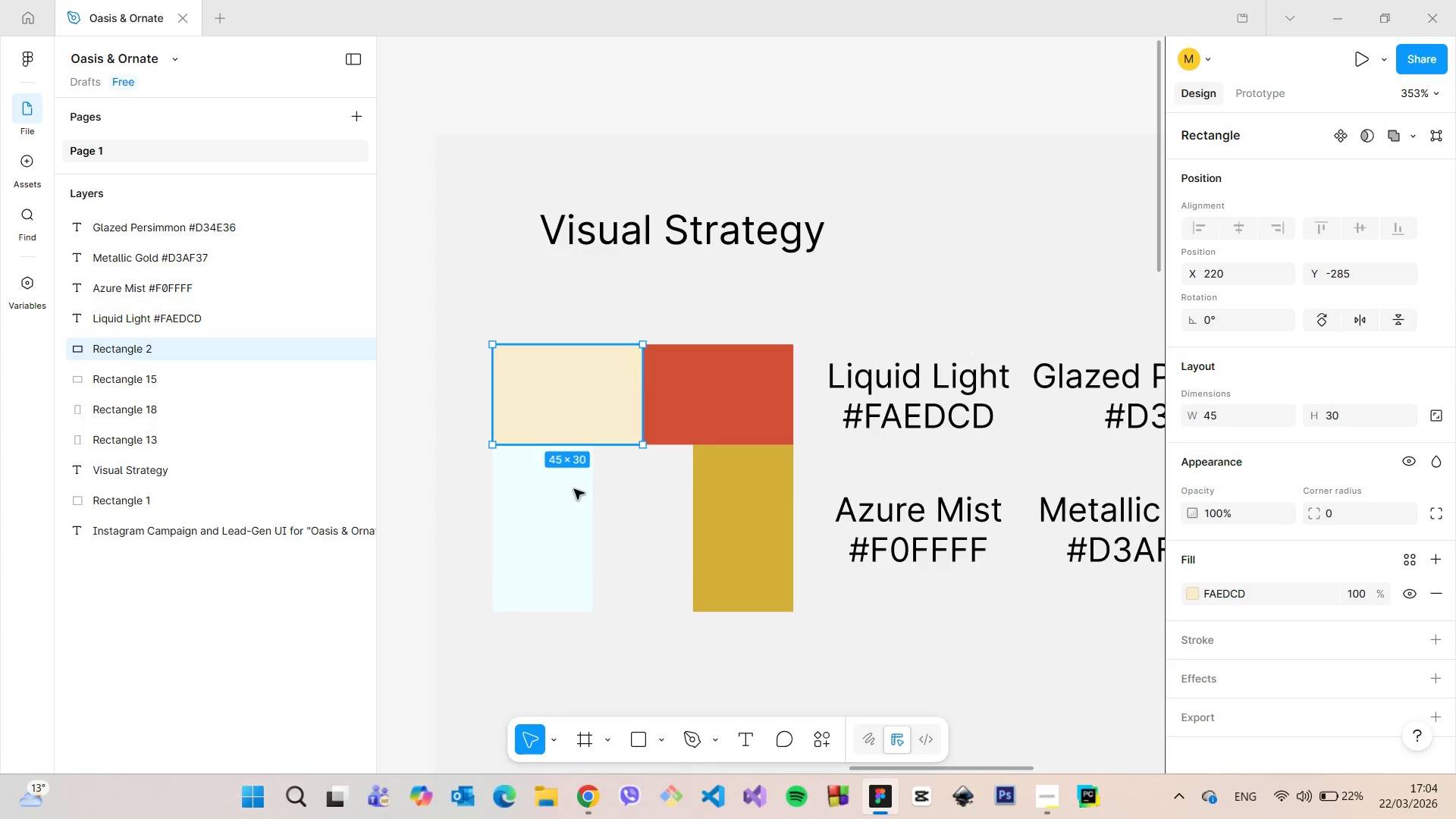 
left_click([547, 529])
 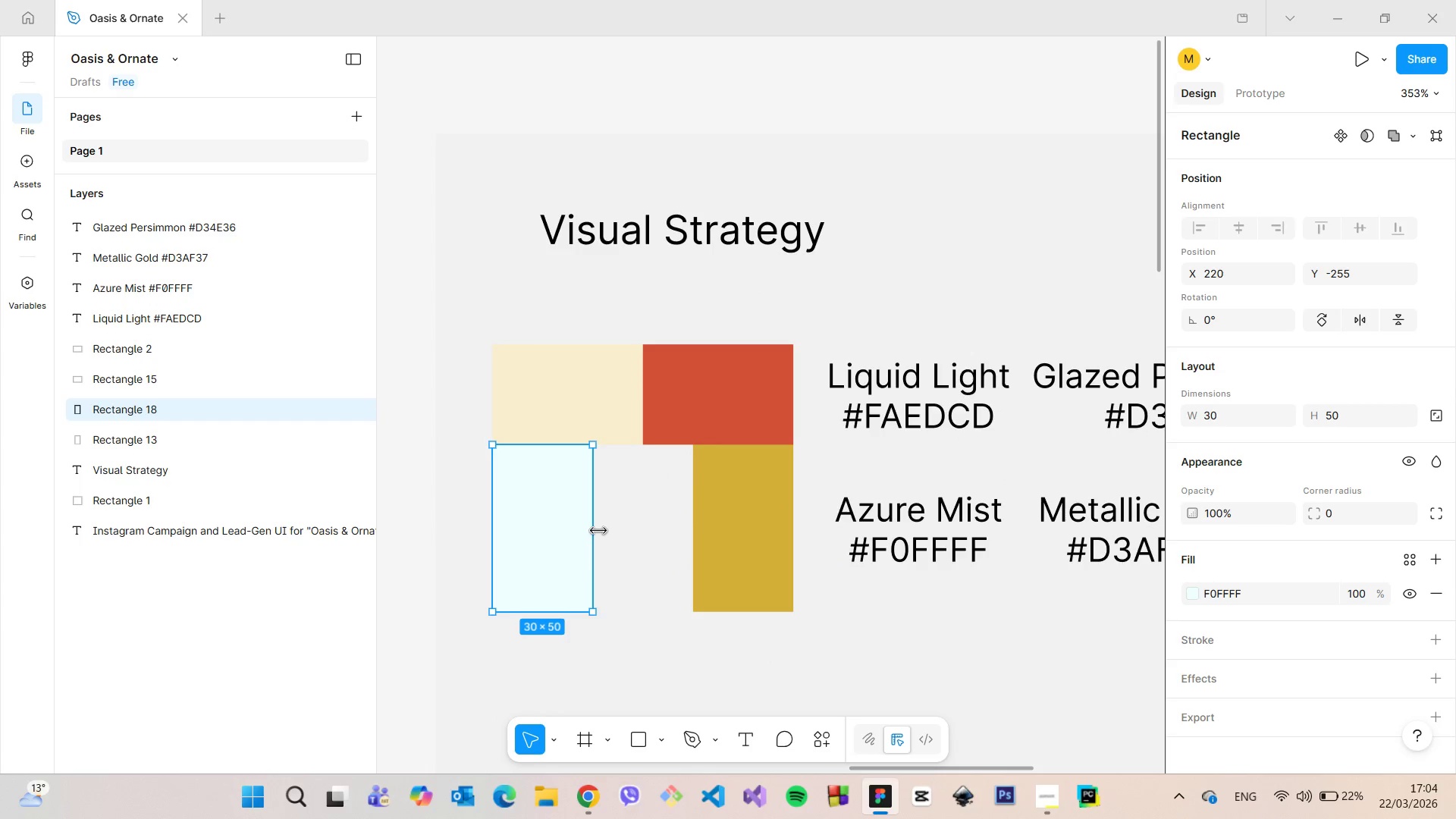 
left_click_drag(start_coordinate=[598, 531], to_coordinate=[642, 531])
 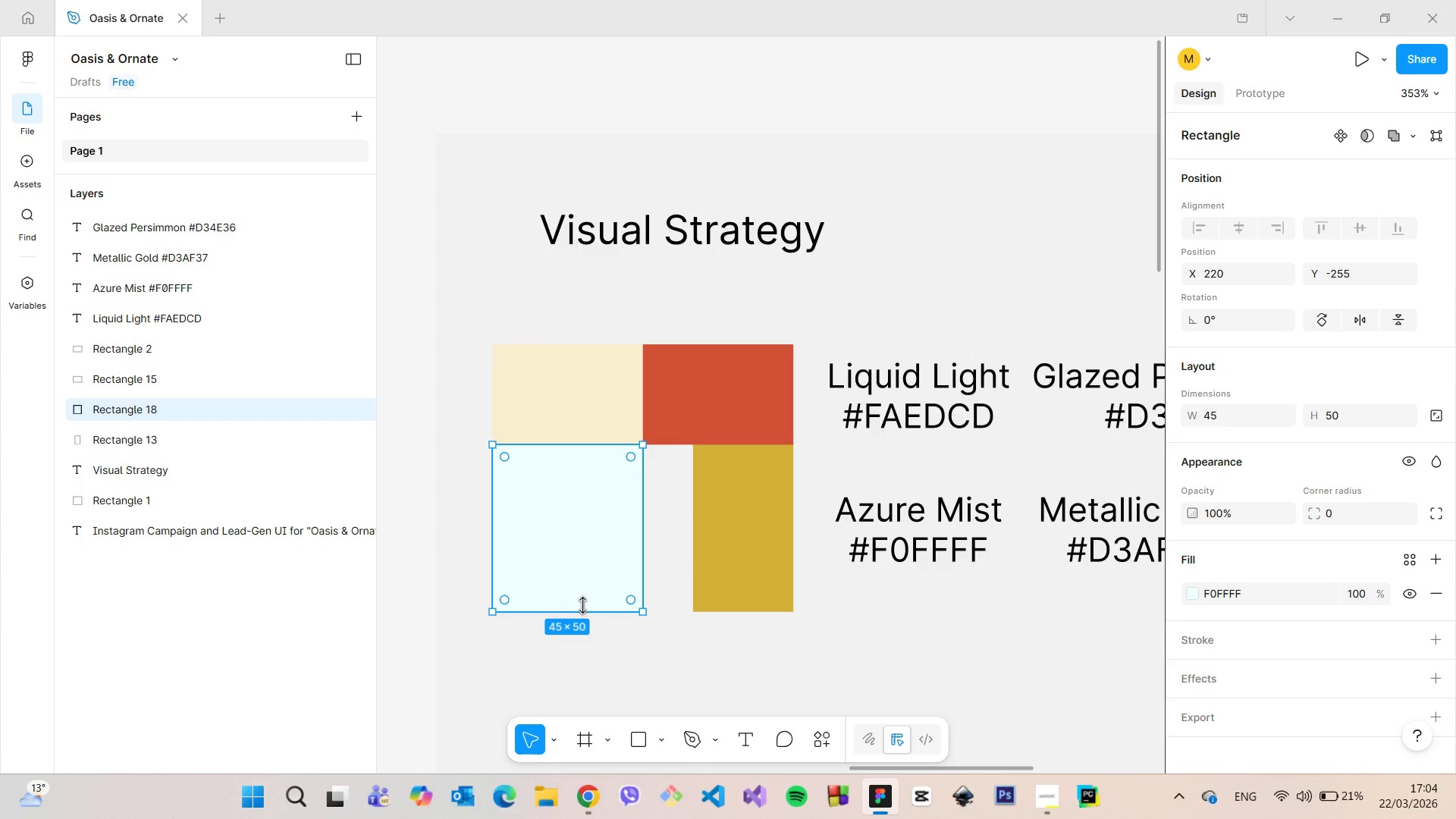 
left_click_drag(start_coordinate=[582, 607], to_coordinate=[595, 527])
 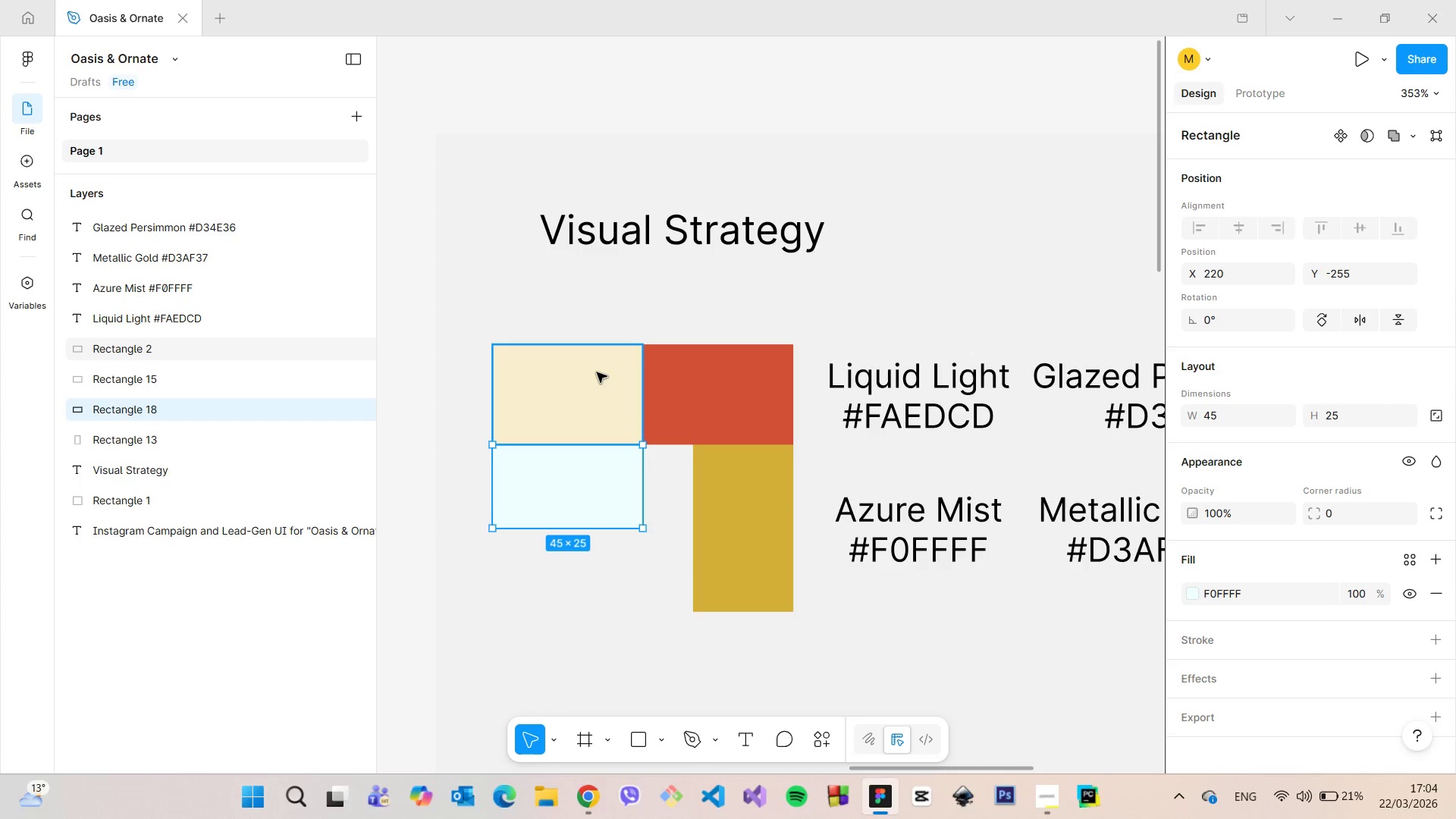 
left_click([597, 372])
 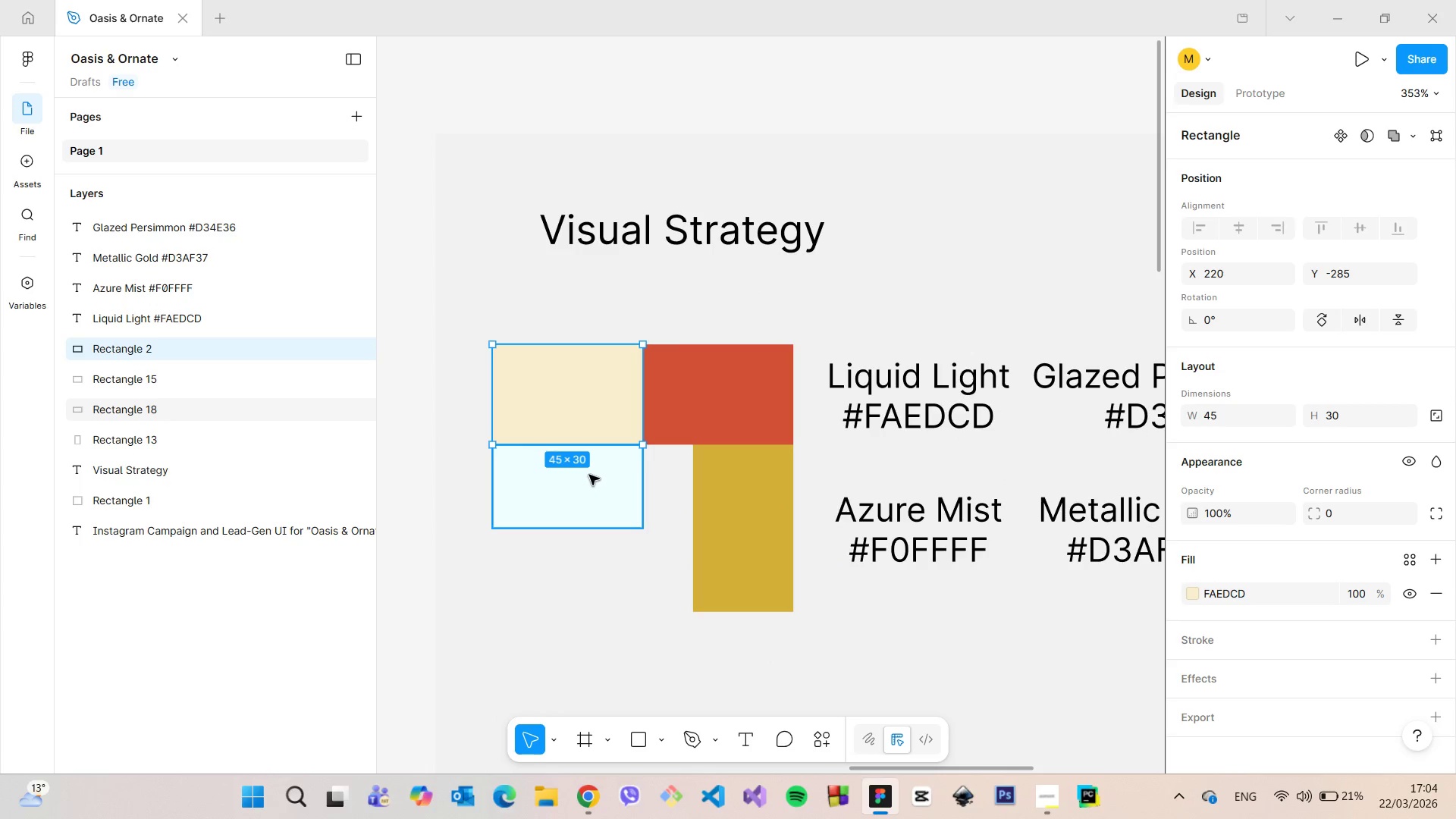 
left_click([588, 475])
 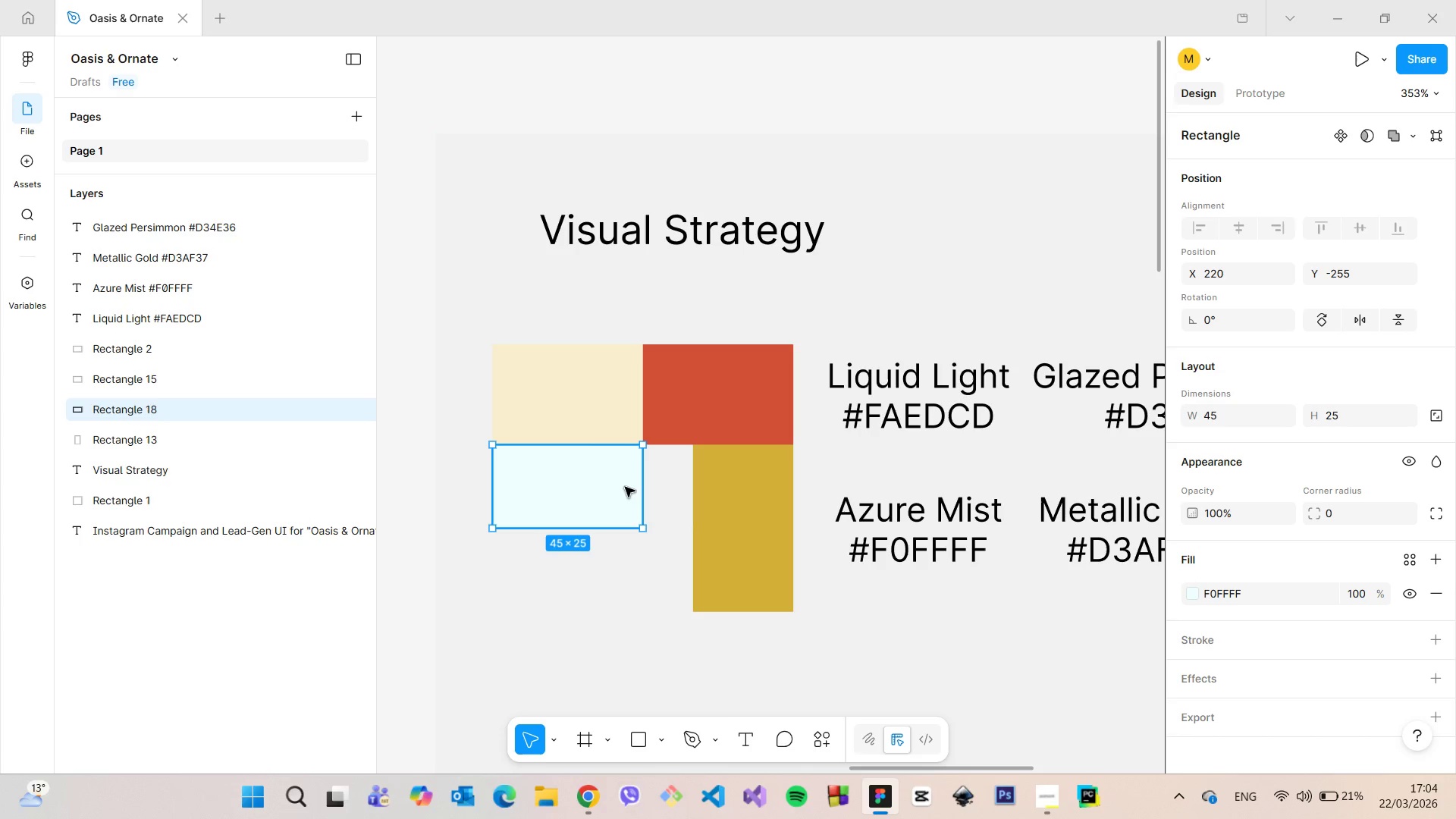 
left_click_drag(start_coordinate=[642, 487], to_coordinate=[646, 487])
 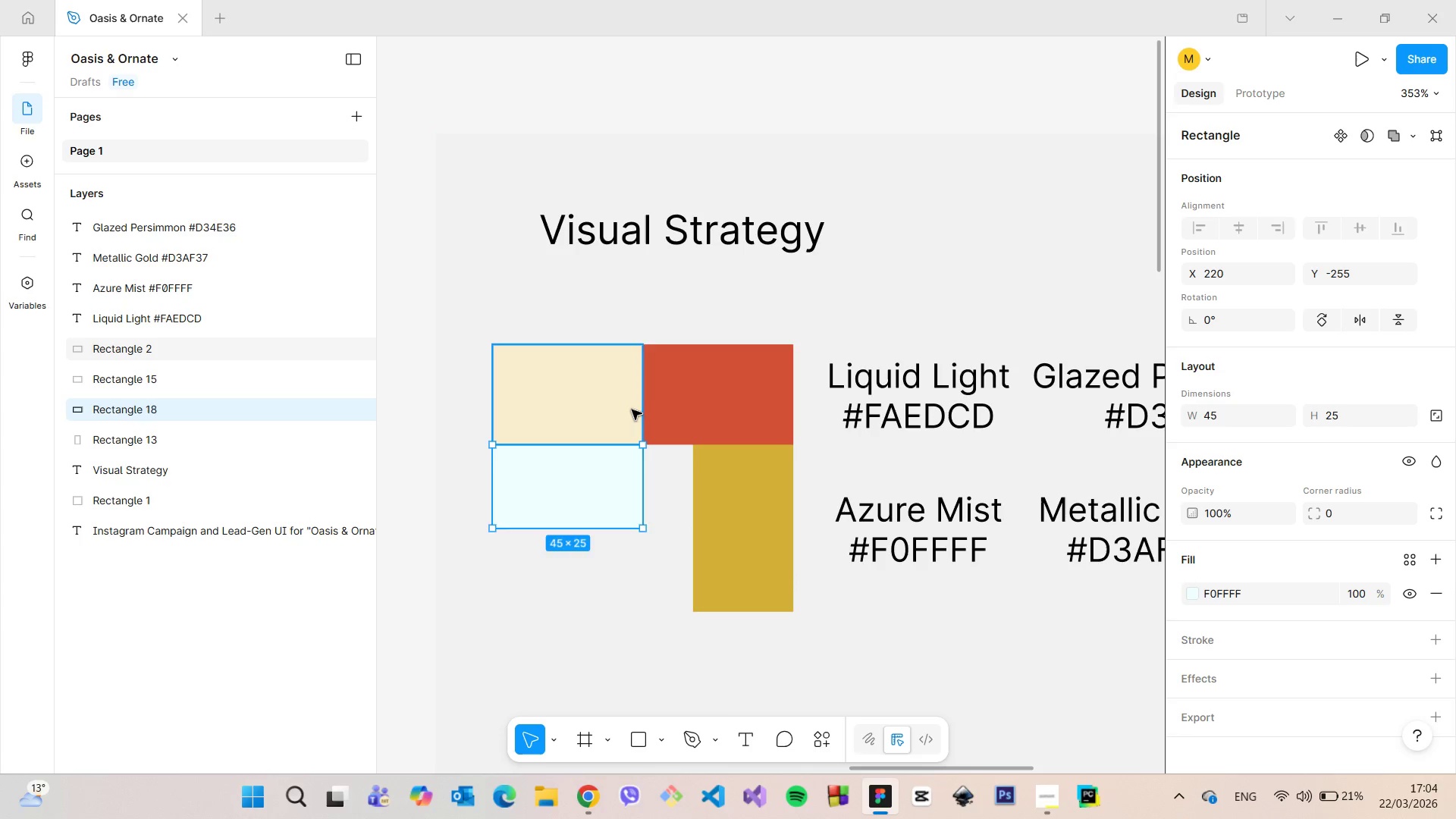 
left_click([632, 410])
 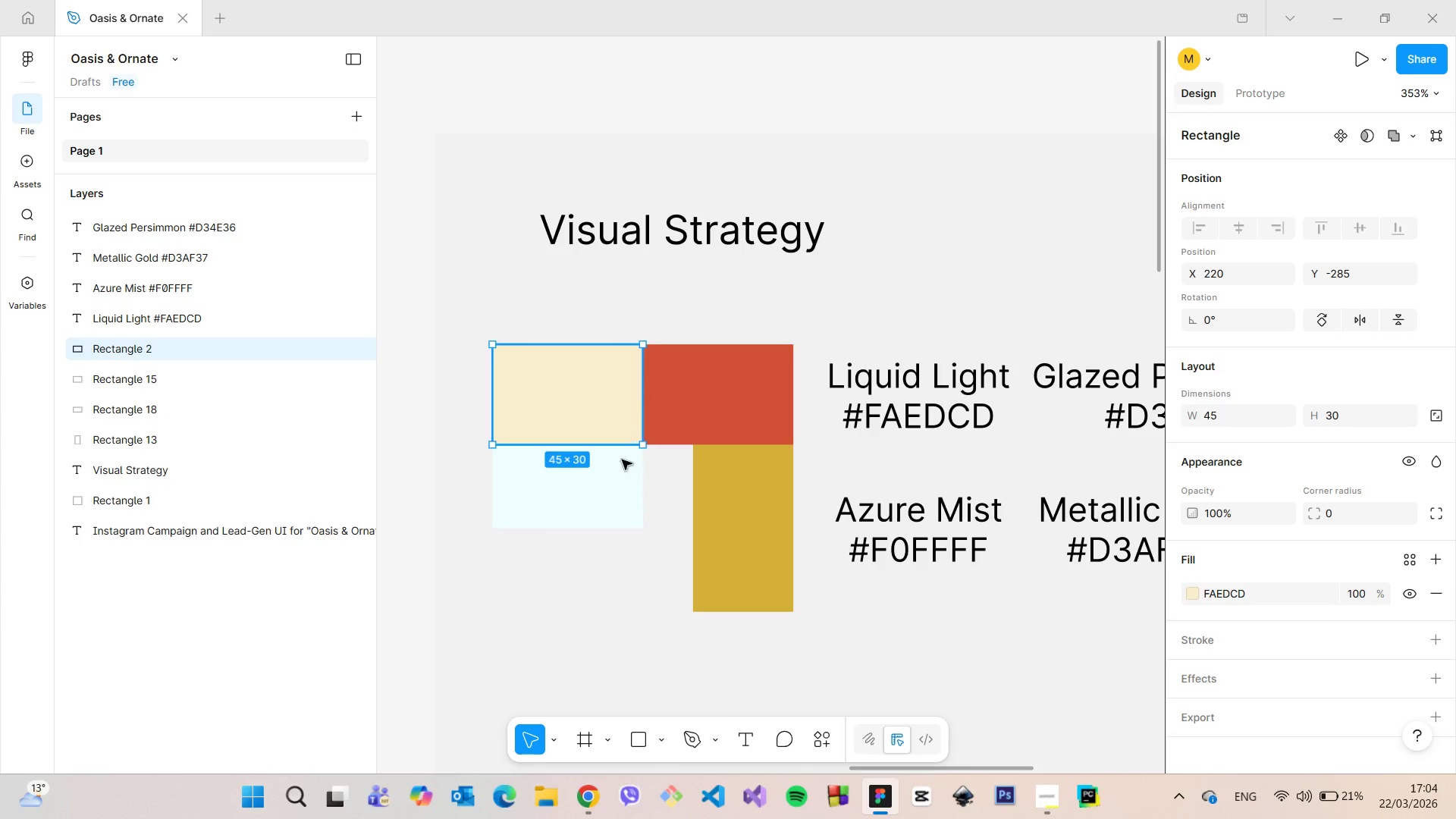 
left_click([617, 475])
 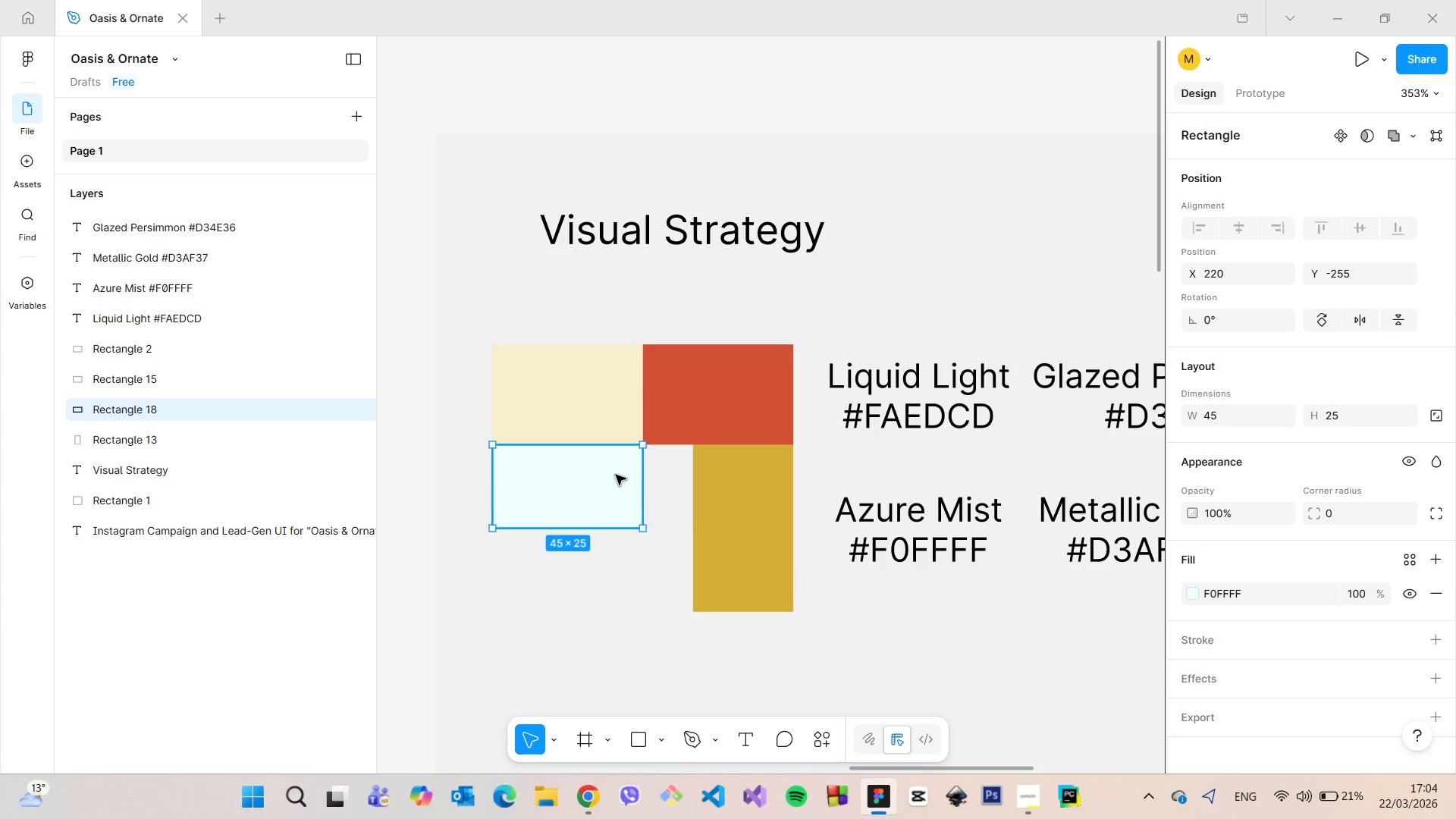 
left_click_drag(start_coordinate=[607, 478], to_coordinate=[603, 477])
 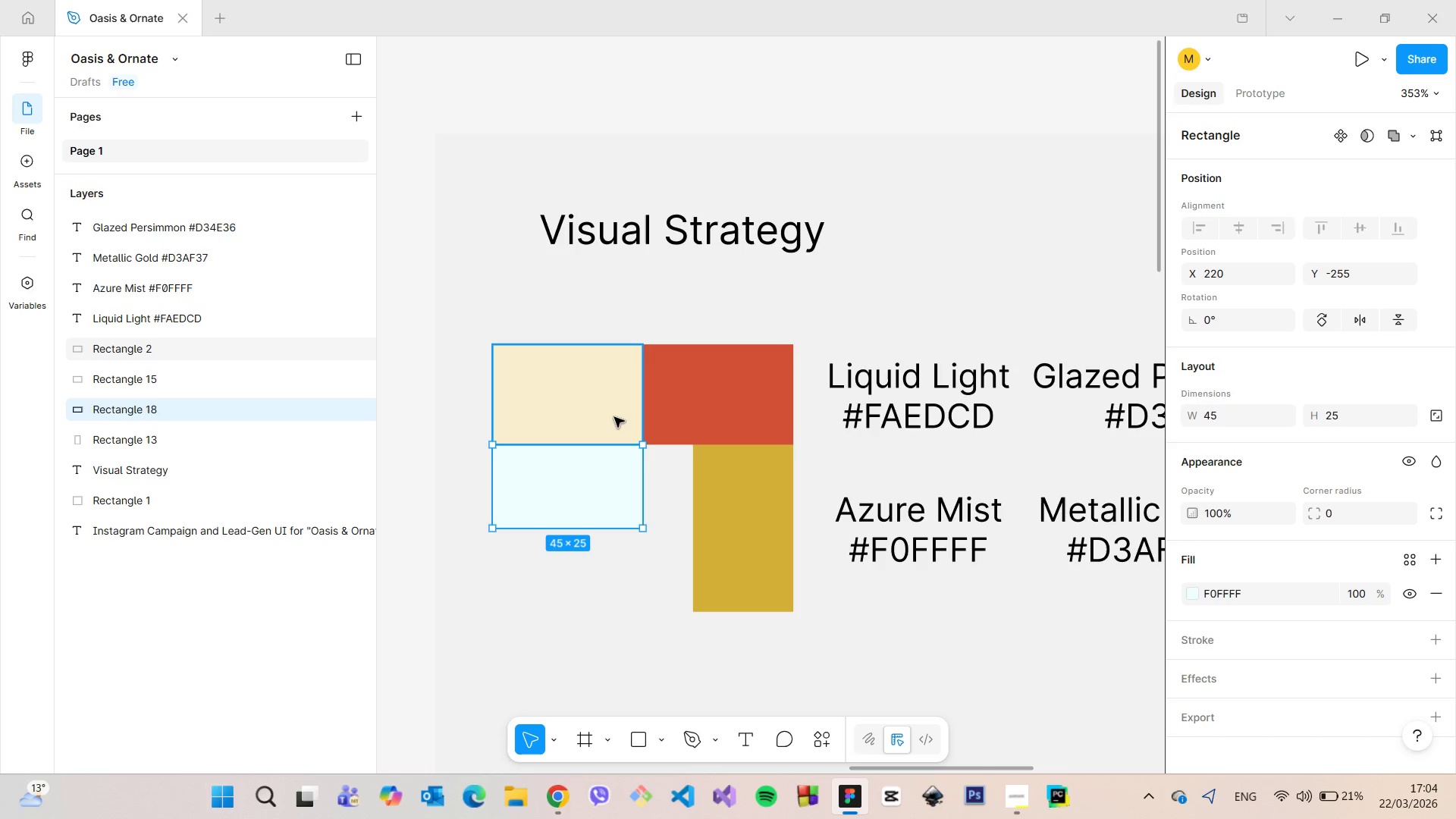 
left_click([613, 419])
 